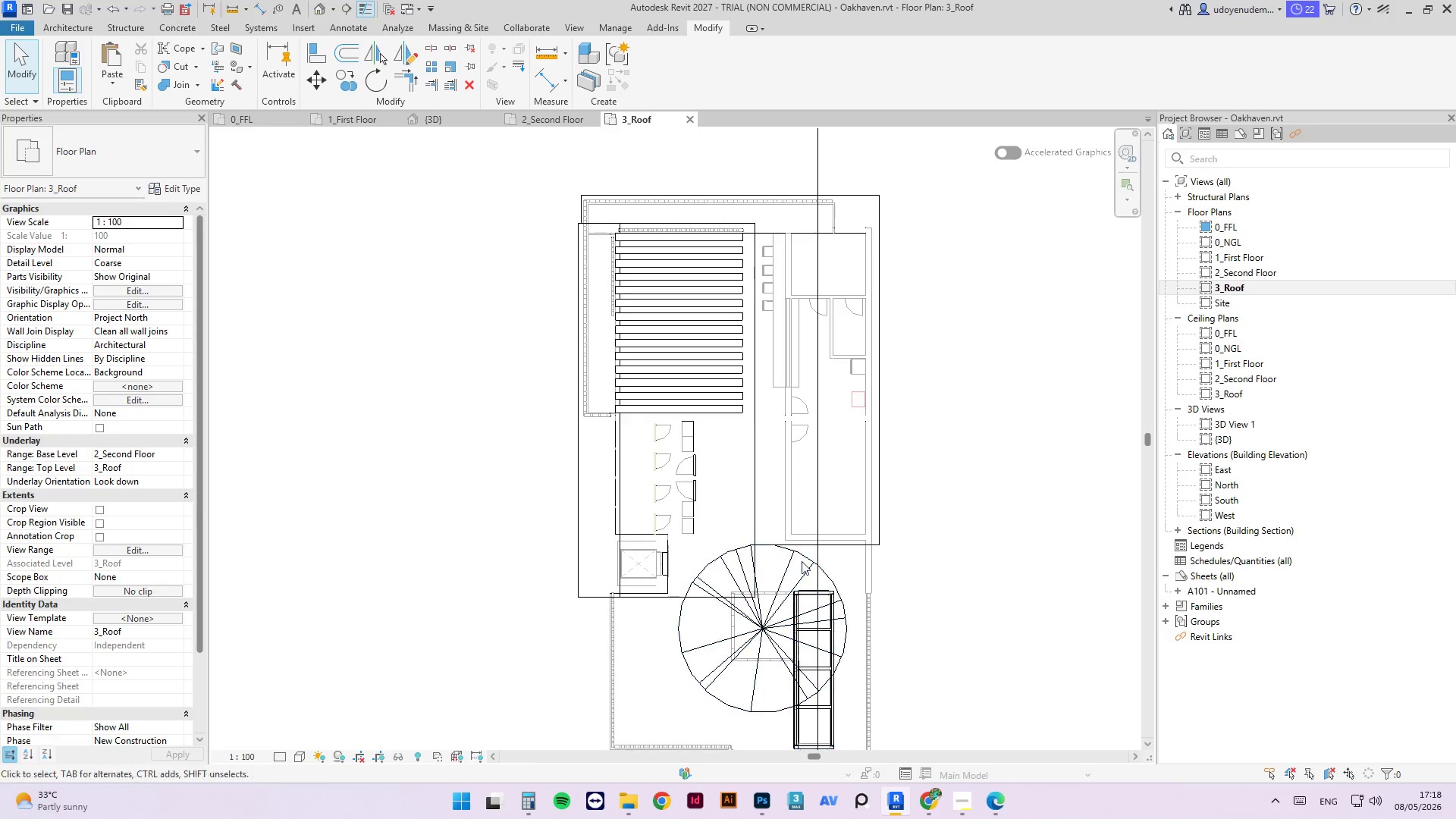 
left_click([846, 541])
 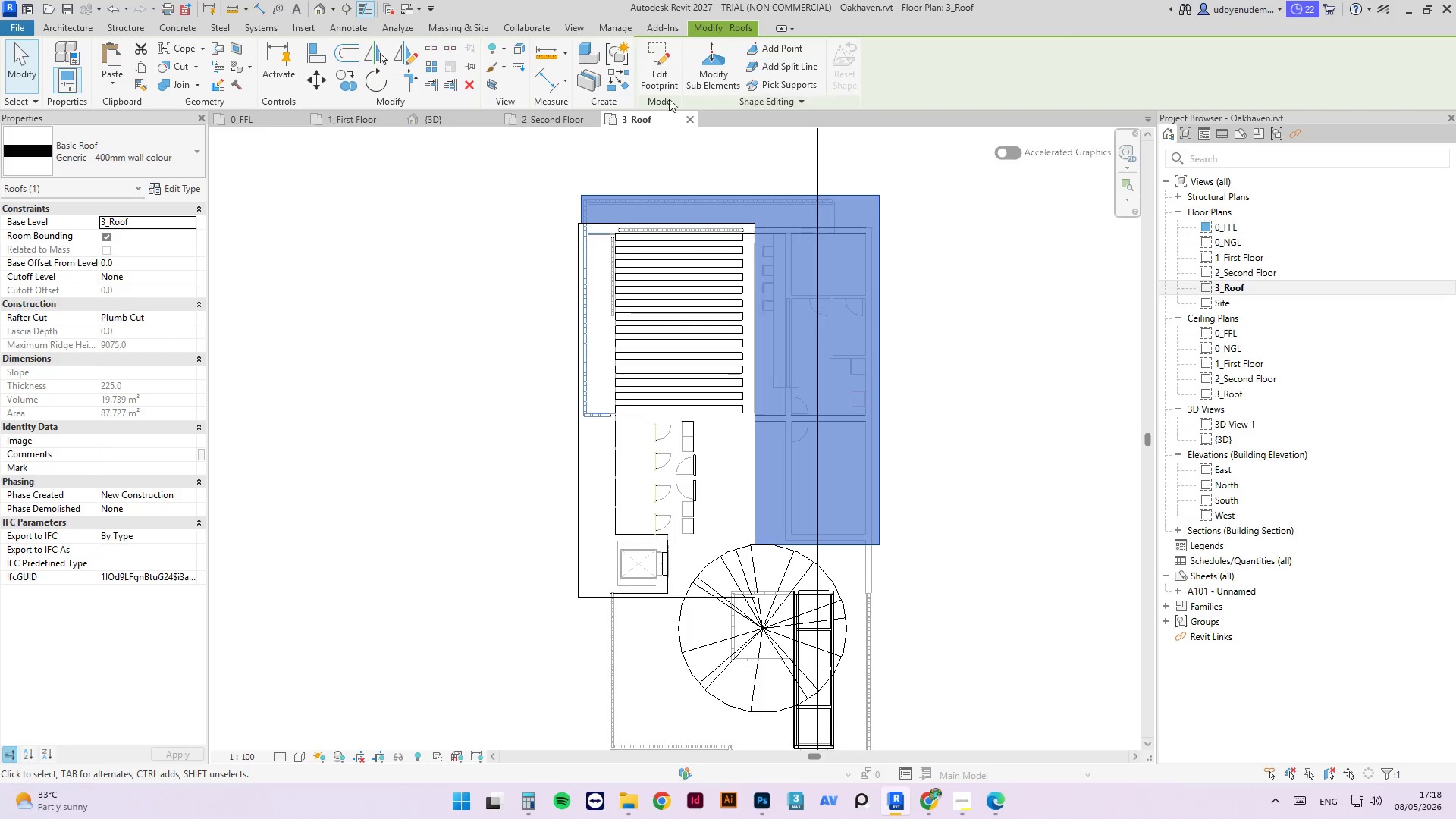 
left_click([660, 74])
 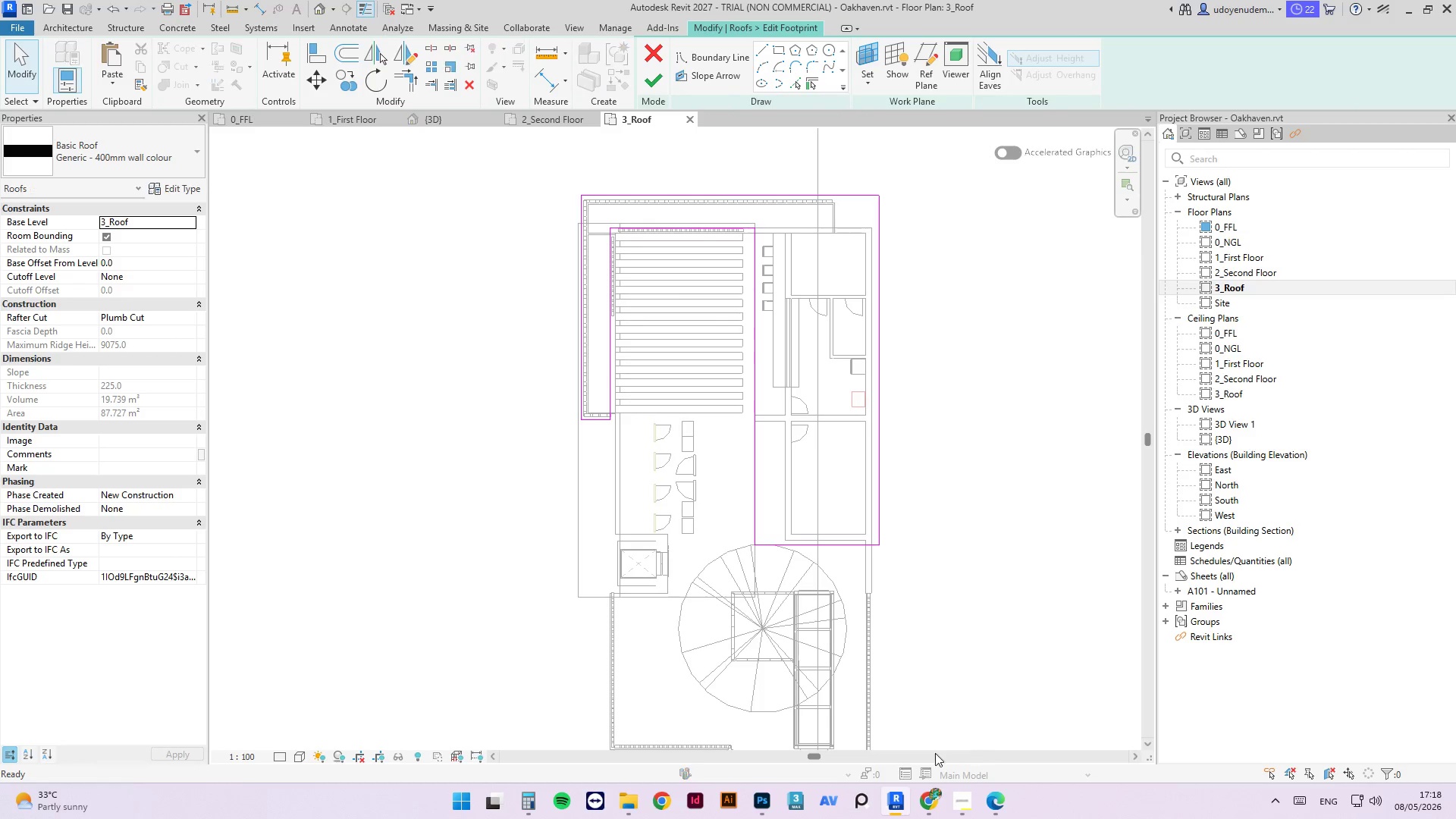 
scroll: coordinate [815, 542], scroll_direction: up, amount: 4.0
 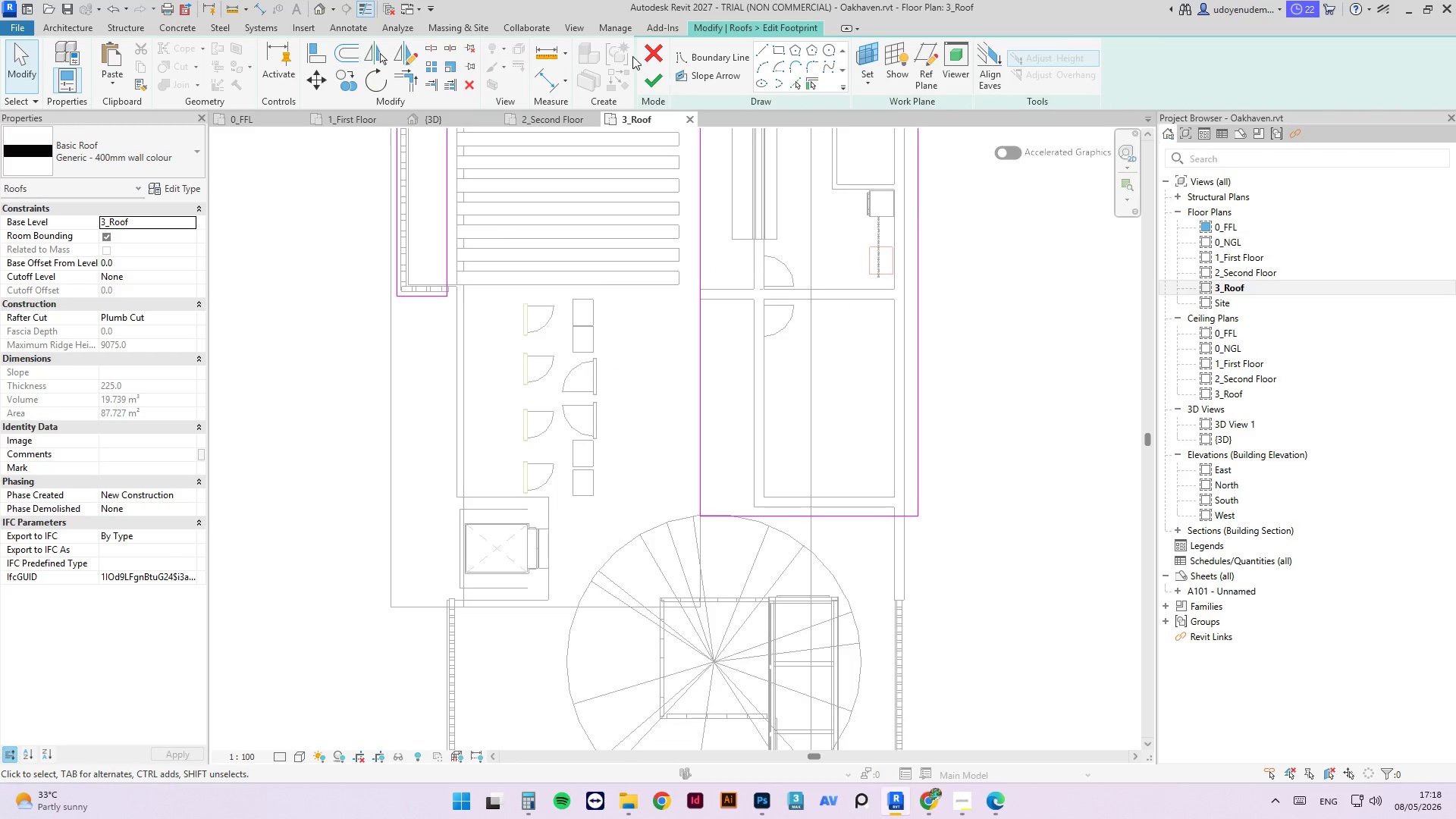 
left_click_drag(start_coordinate=[852, 517], to_coordinate=[545, 600])
 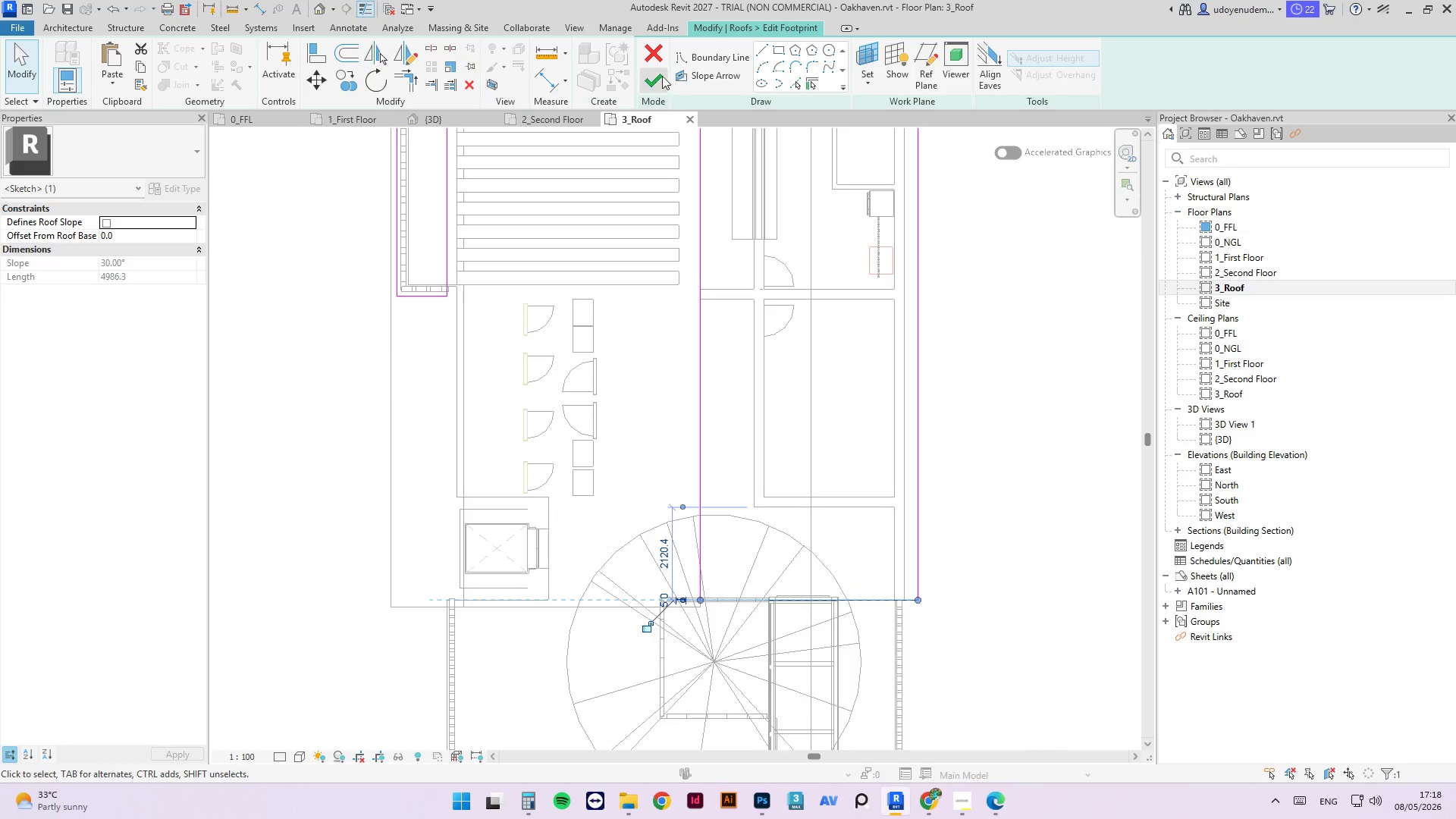 
left_click([654, 76])
 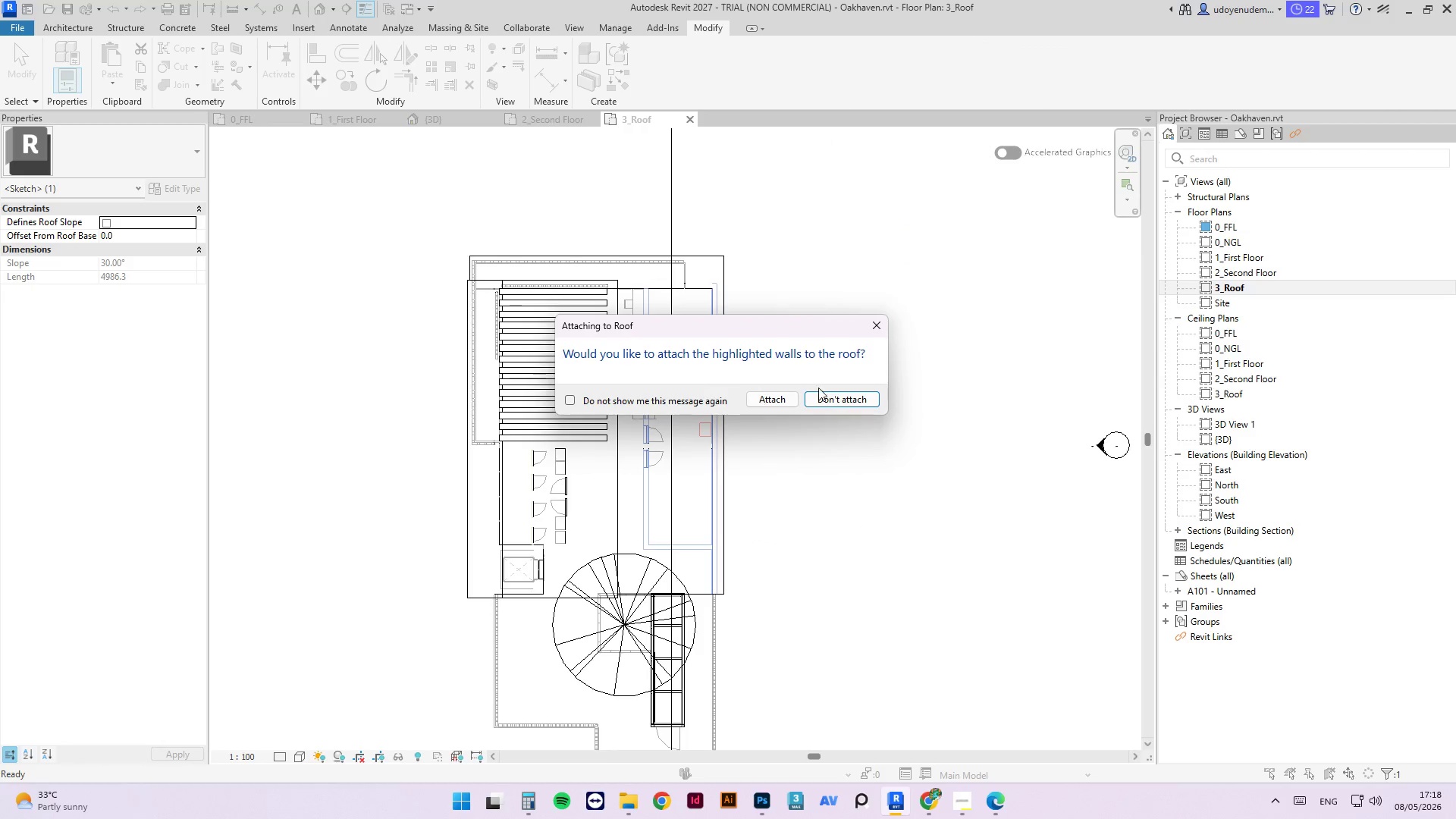 
left_click([844, 403])
 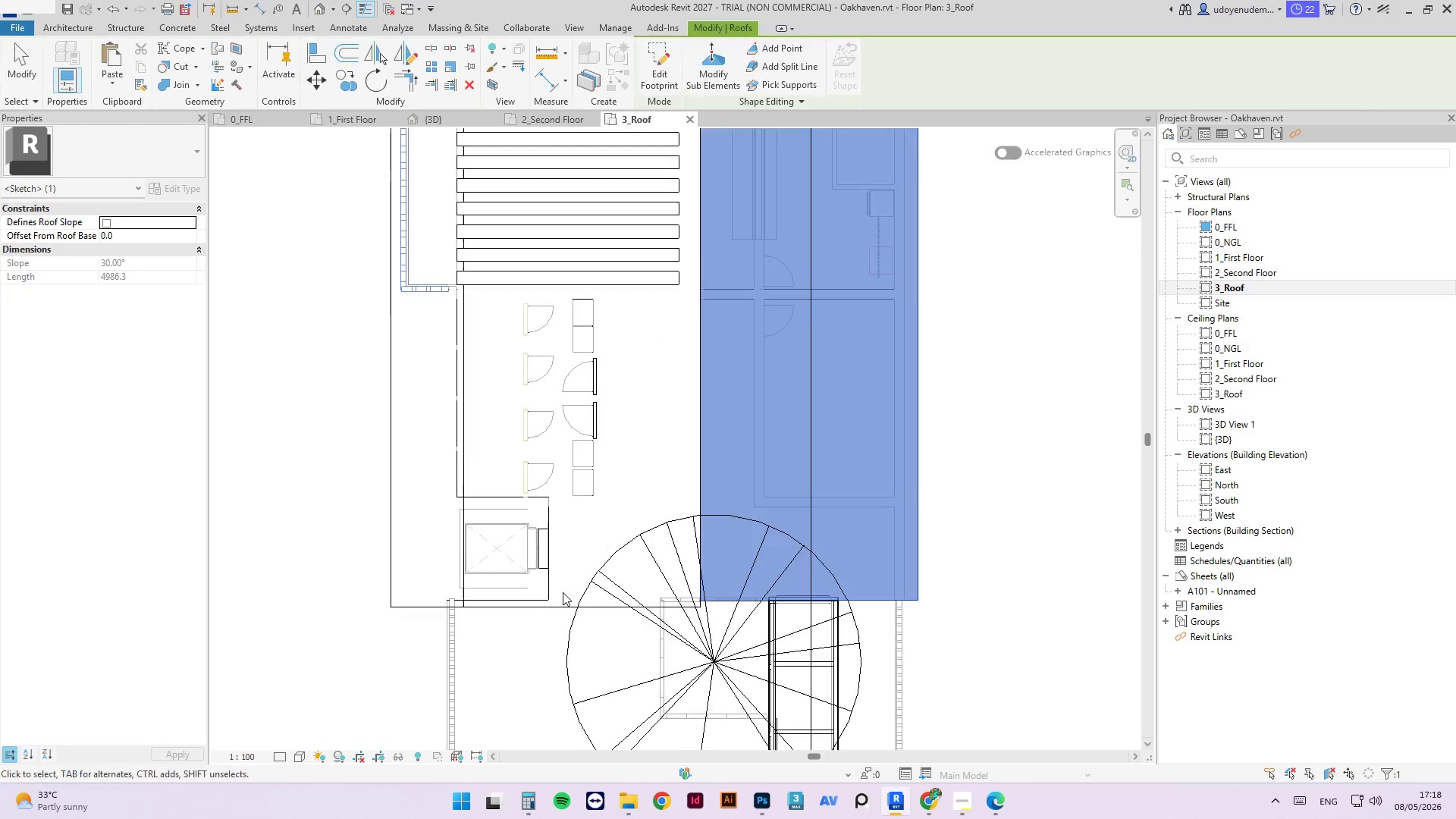 
left_click([538, 604])
 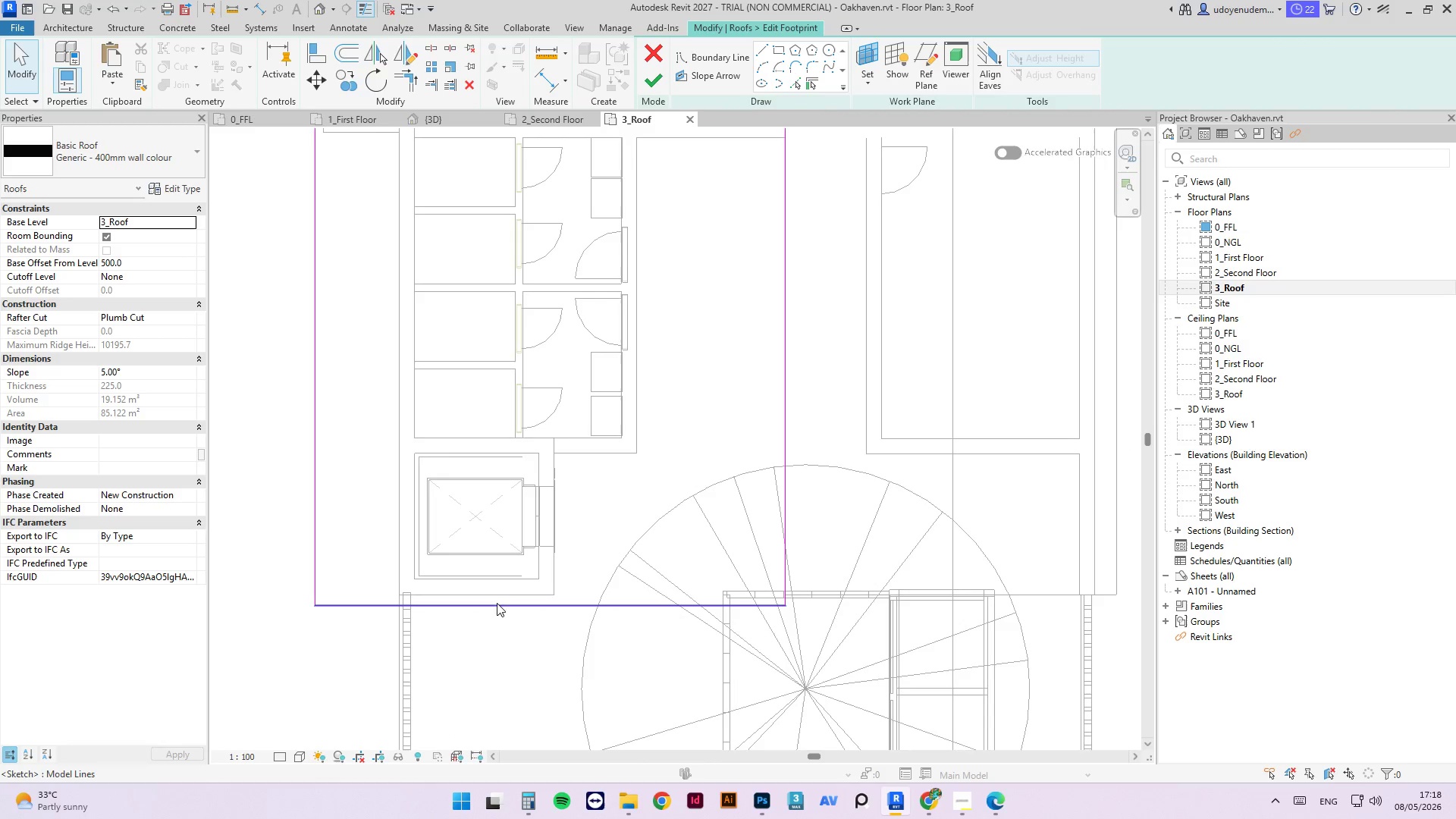 
scroll: coordinate [537, 610], scroll_direction: up, amount: 3.0
 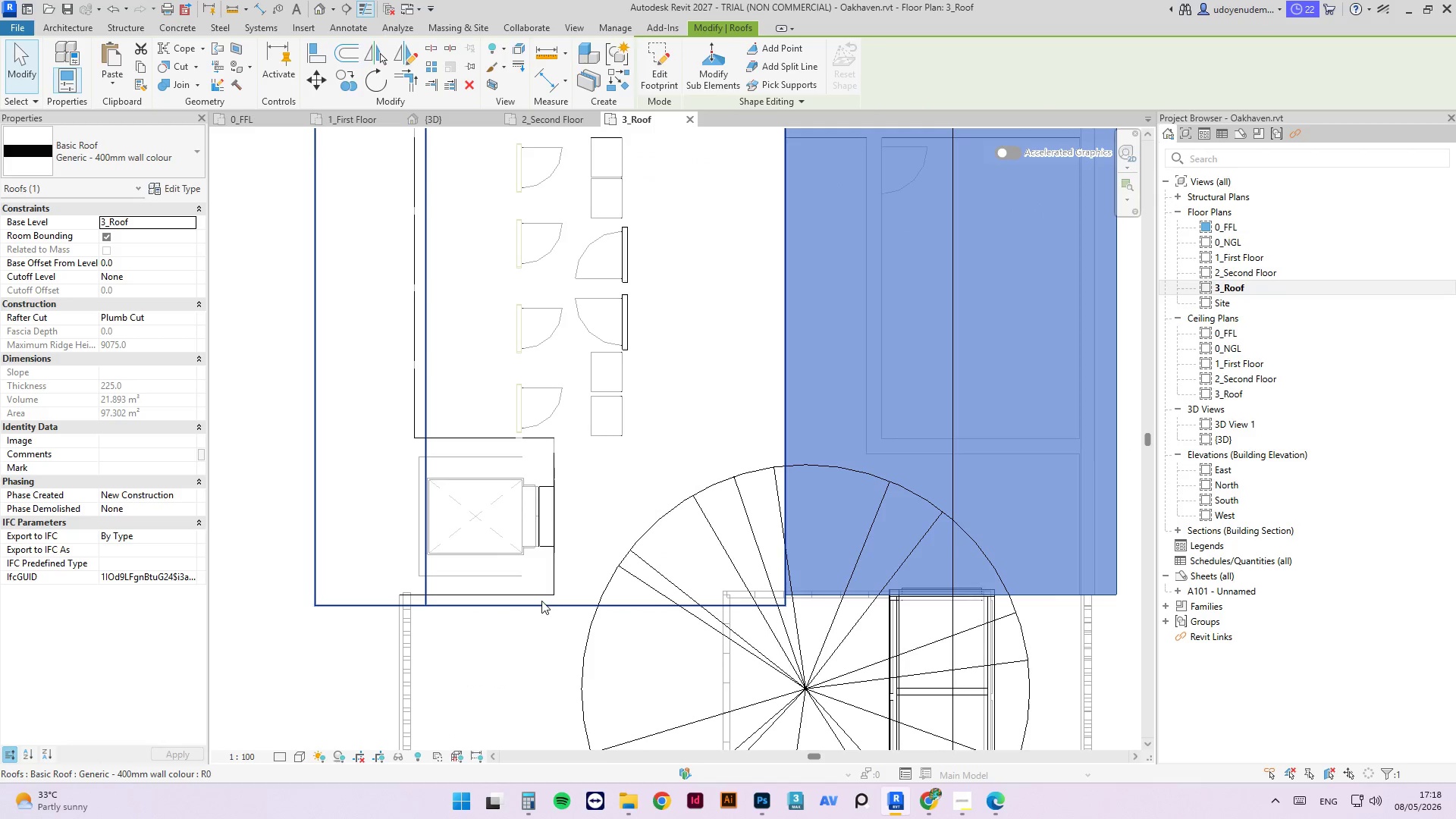 
left_click_drag(start_coordinate=[495, 606], to_coordinate=[519, 591])
 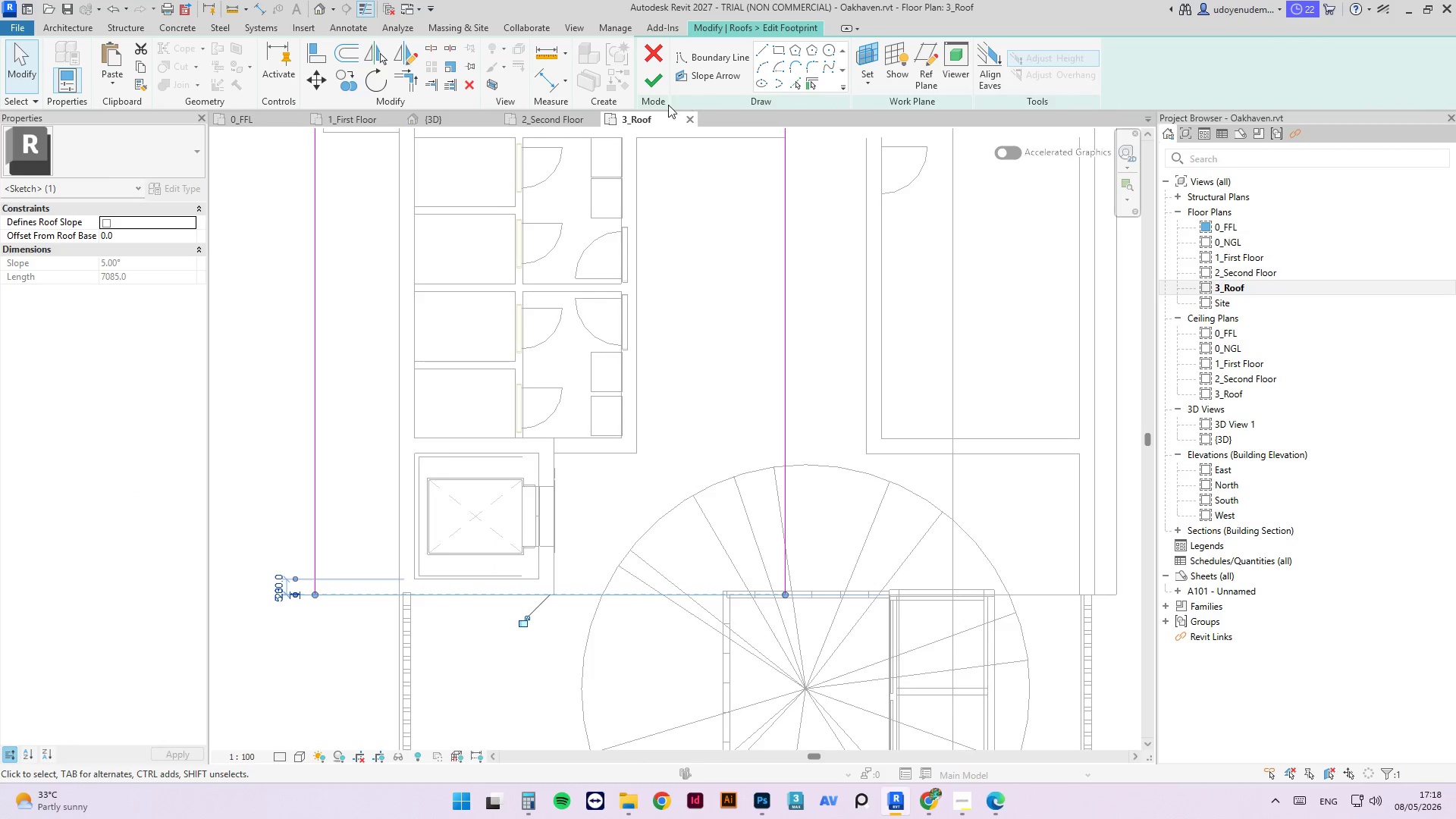 
left_click([659, 84])
 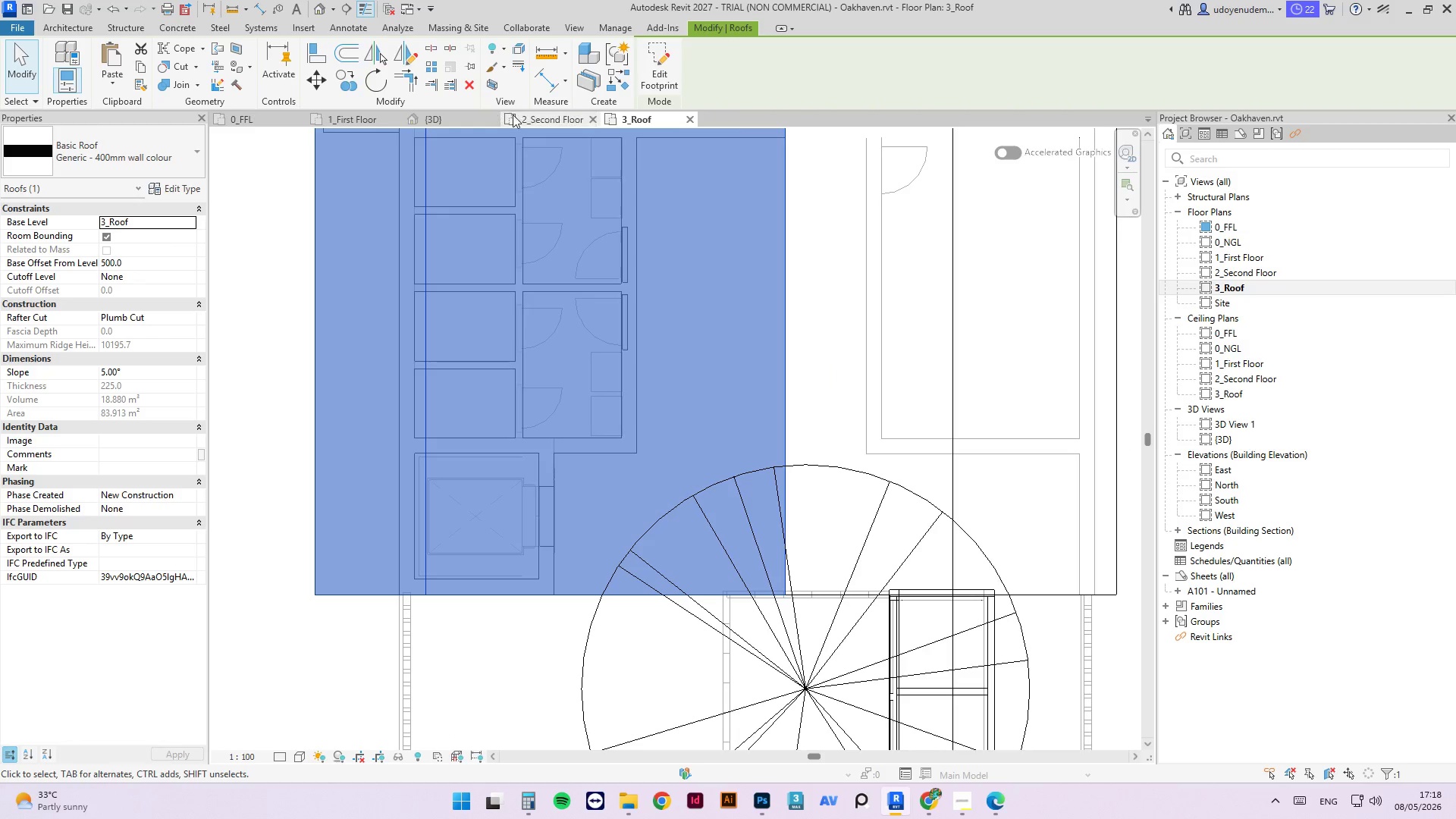 
left_click([472, 116])
 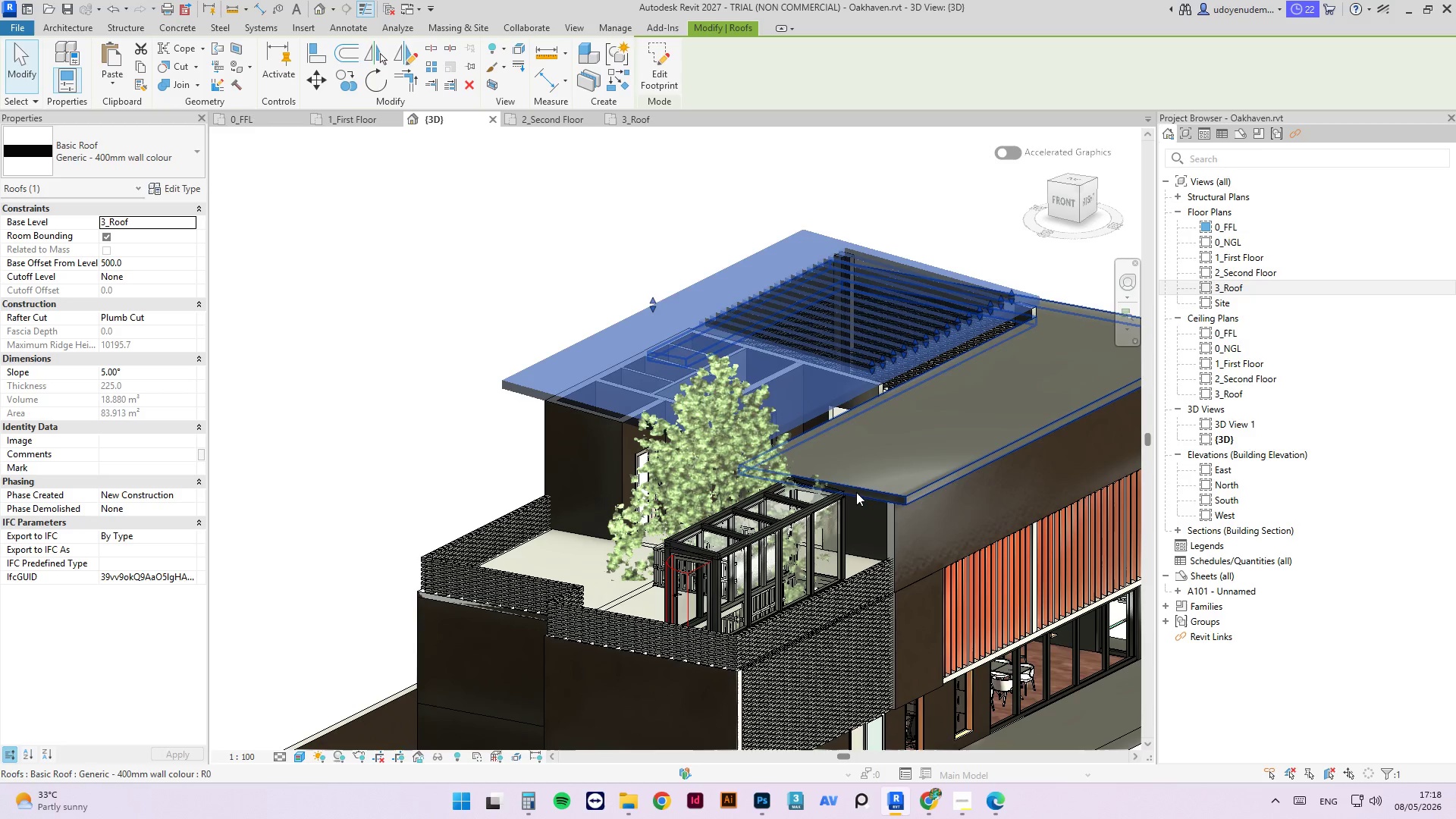 
left_click([767, 209])
 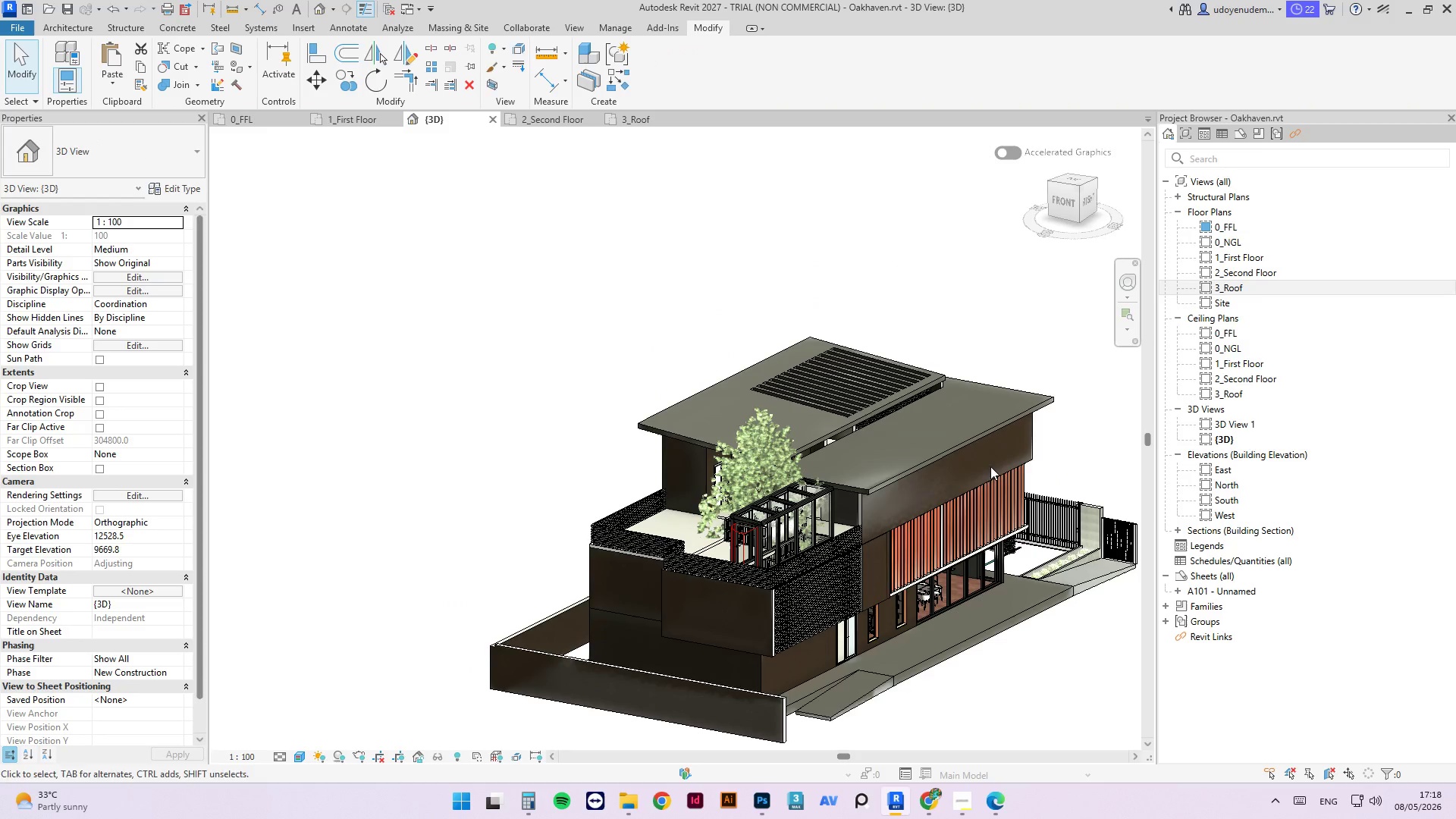 
scroll: coordinate [815, 480], scroll_direction: down, amount: 4.0
 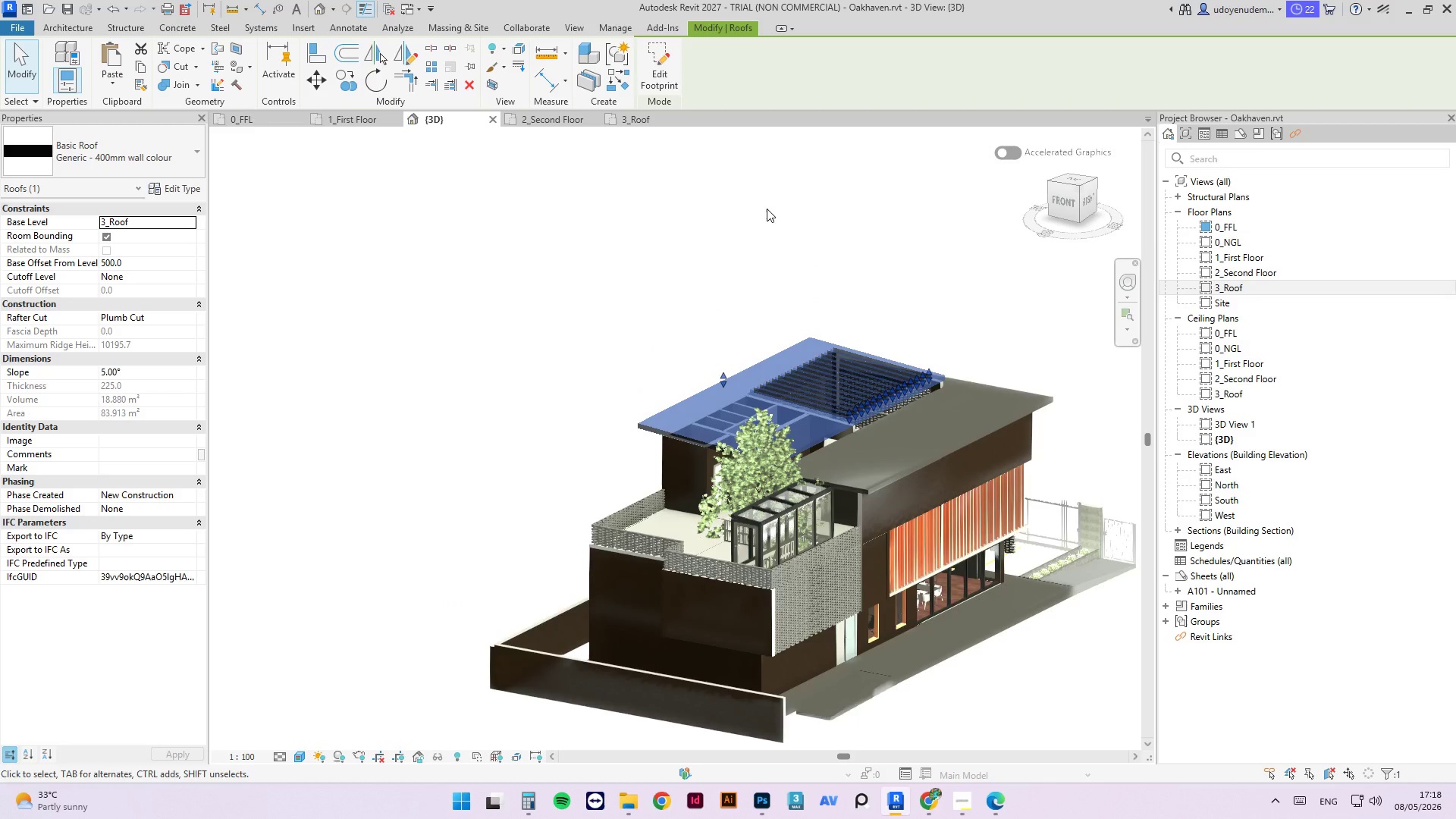 
hold_key(key=ShiftLeft, duration=10.14)
 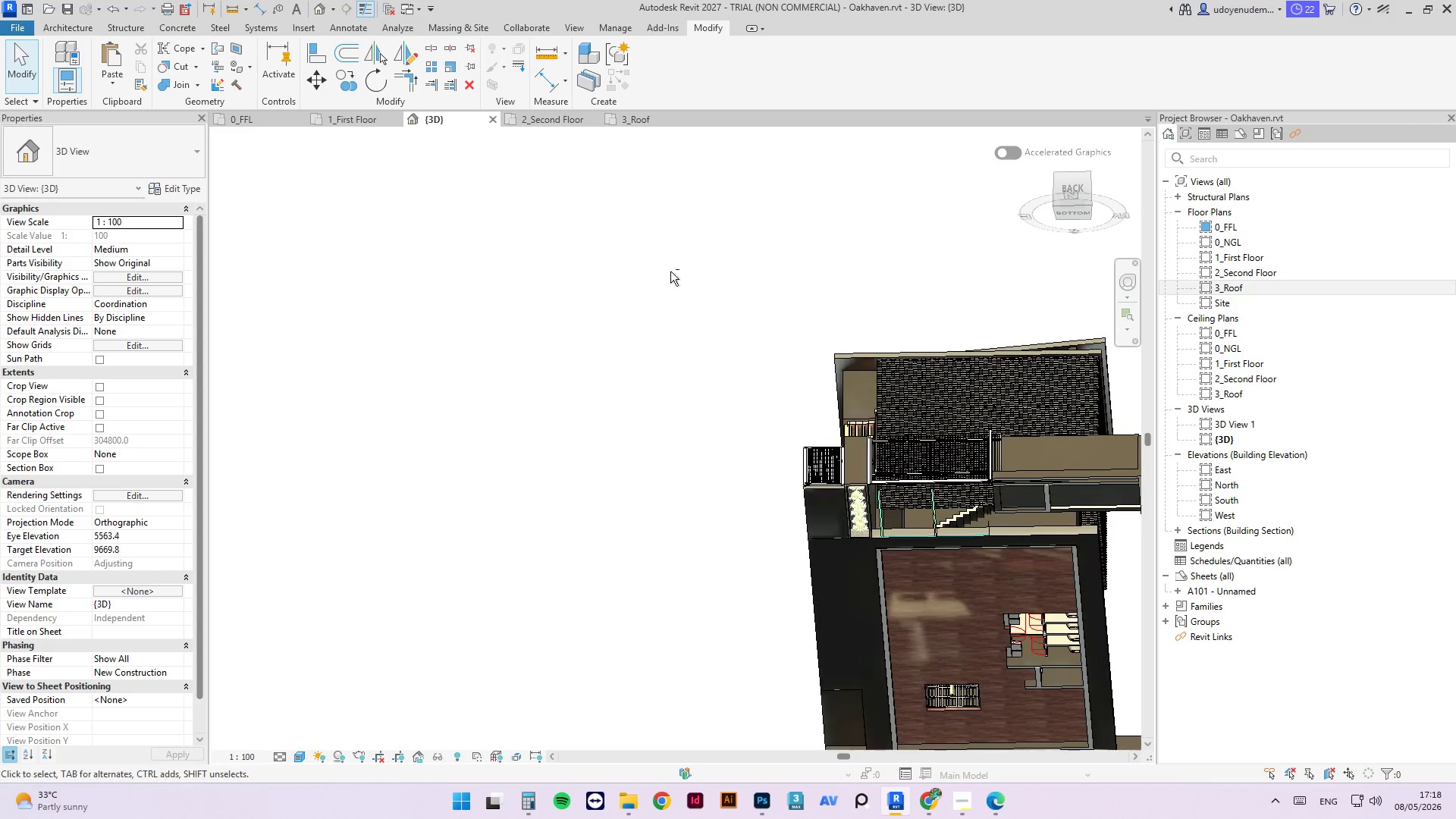 
hold_key(key=ShiftLeft, duration=4.36)
 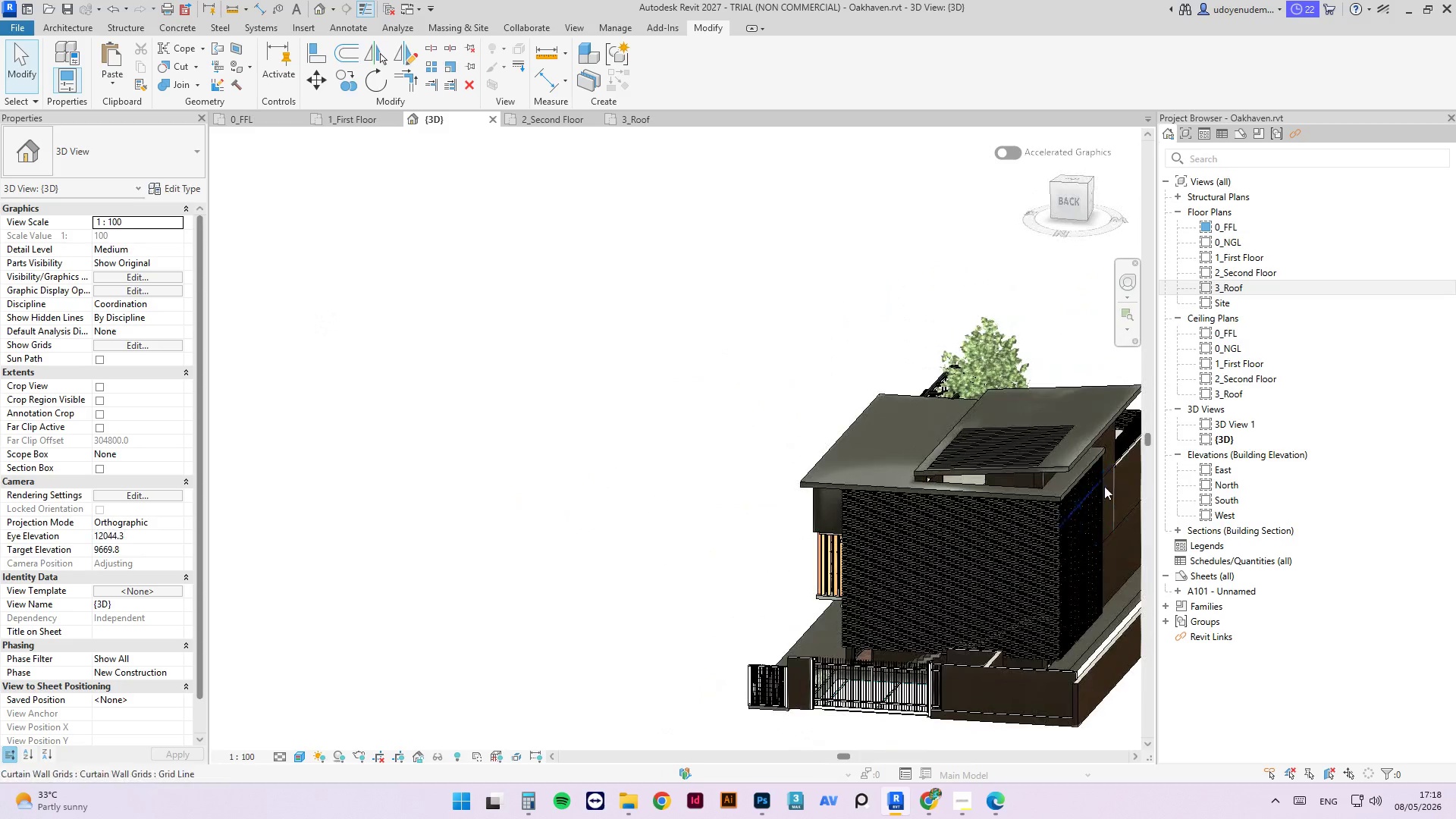 
scroll: coordinate [1104, 486], scroll_direction: up, amount: 1.0
 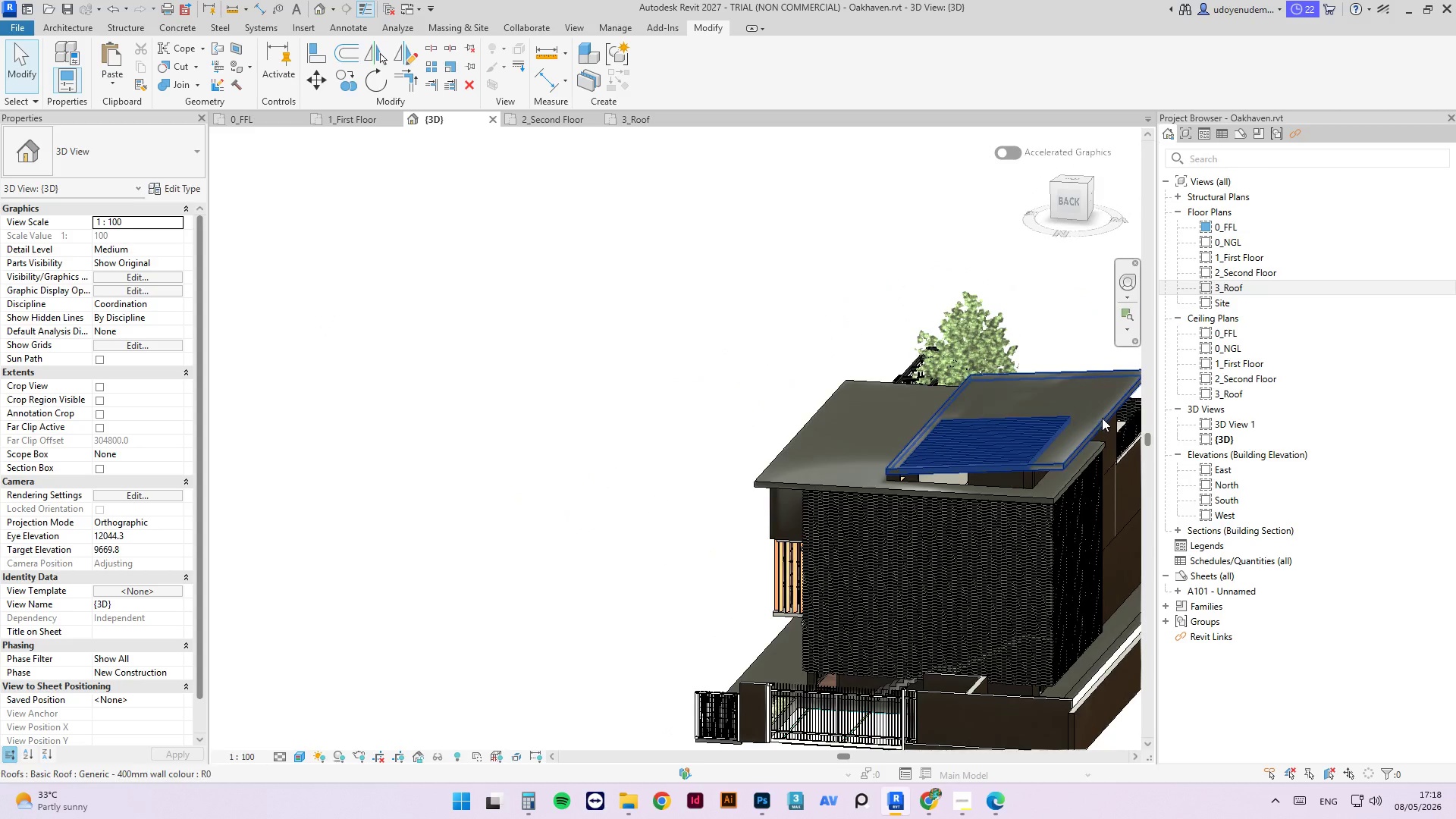 
left_click([1102, 416])
 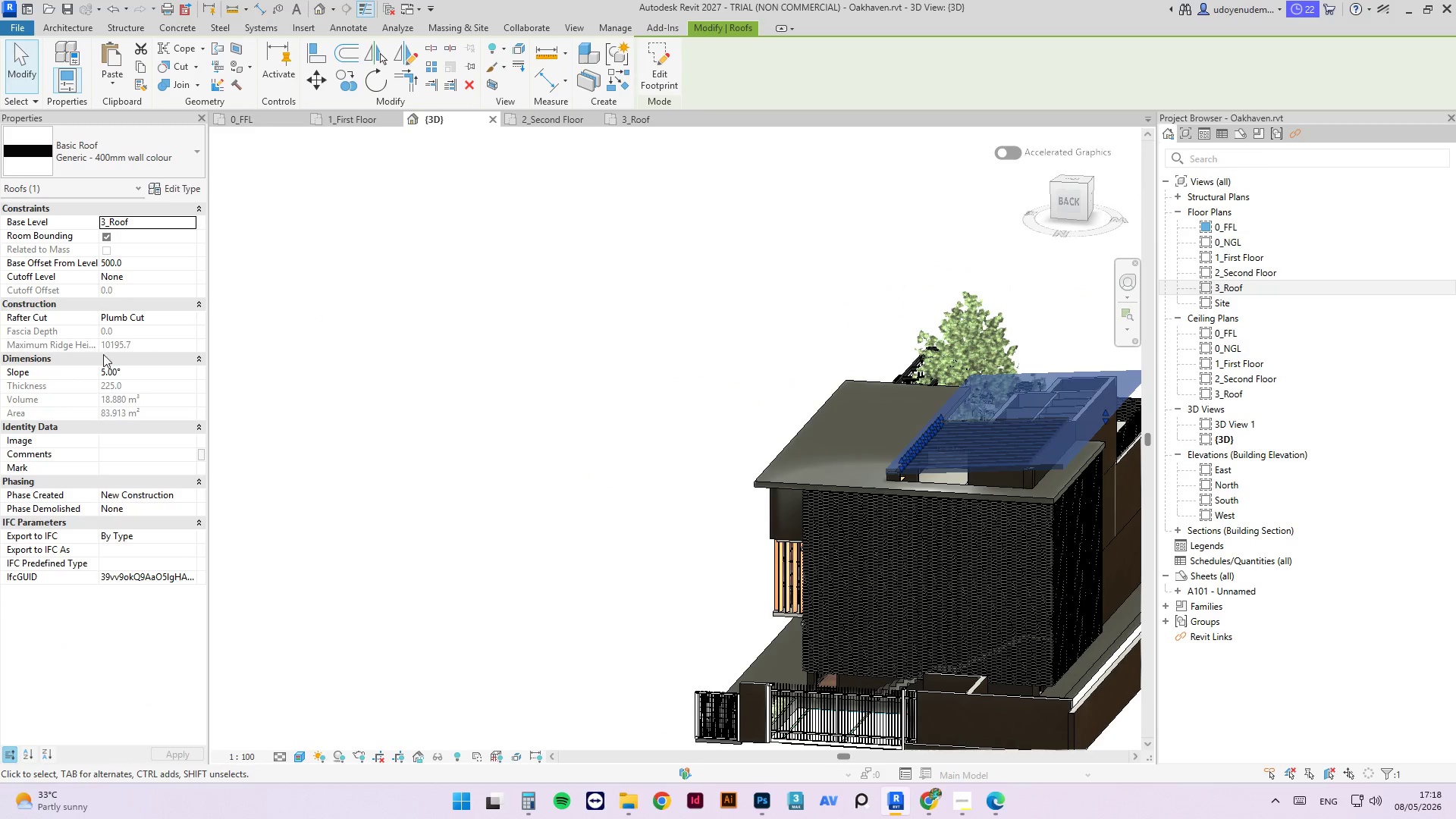 
left_click([136, 372])
 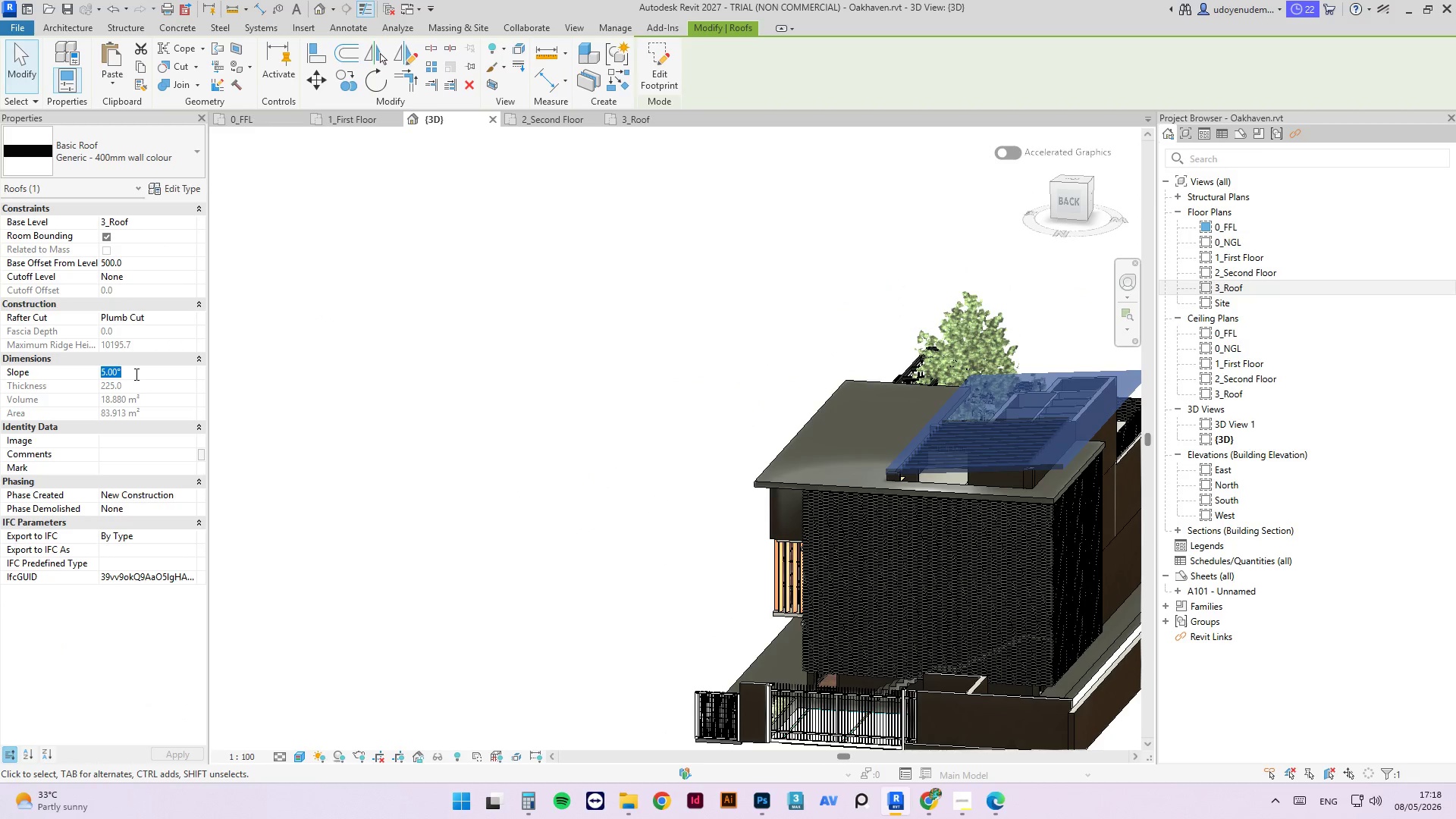 
key(Numpad1)
 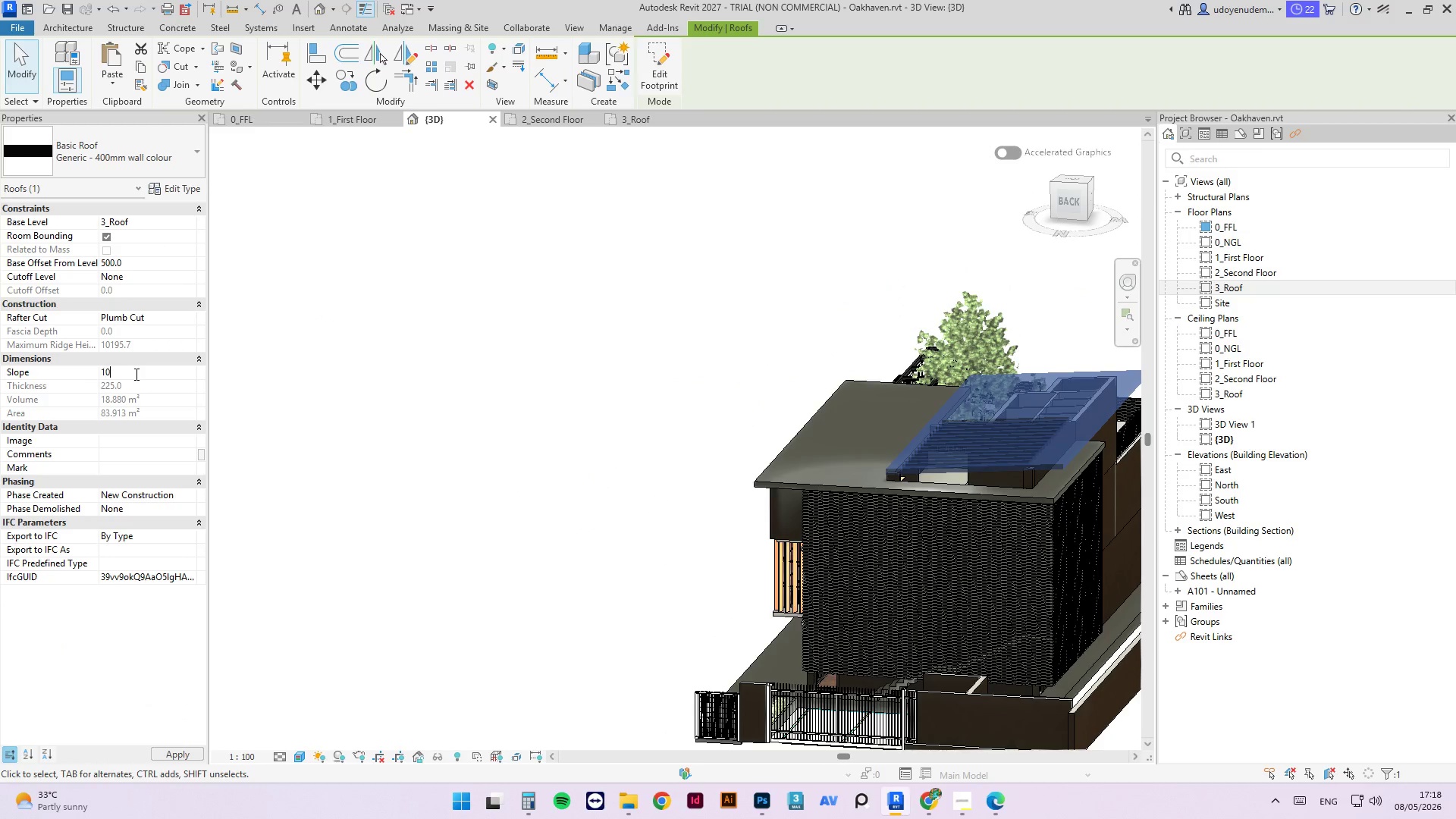 
key(Numpad0)
 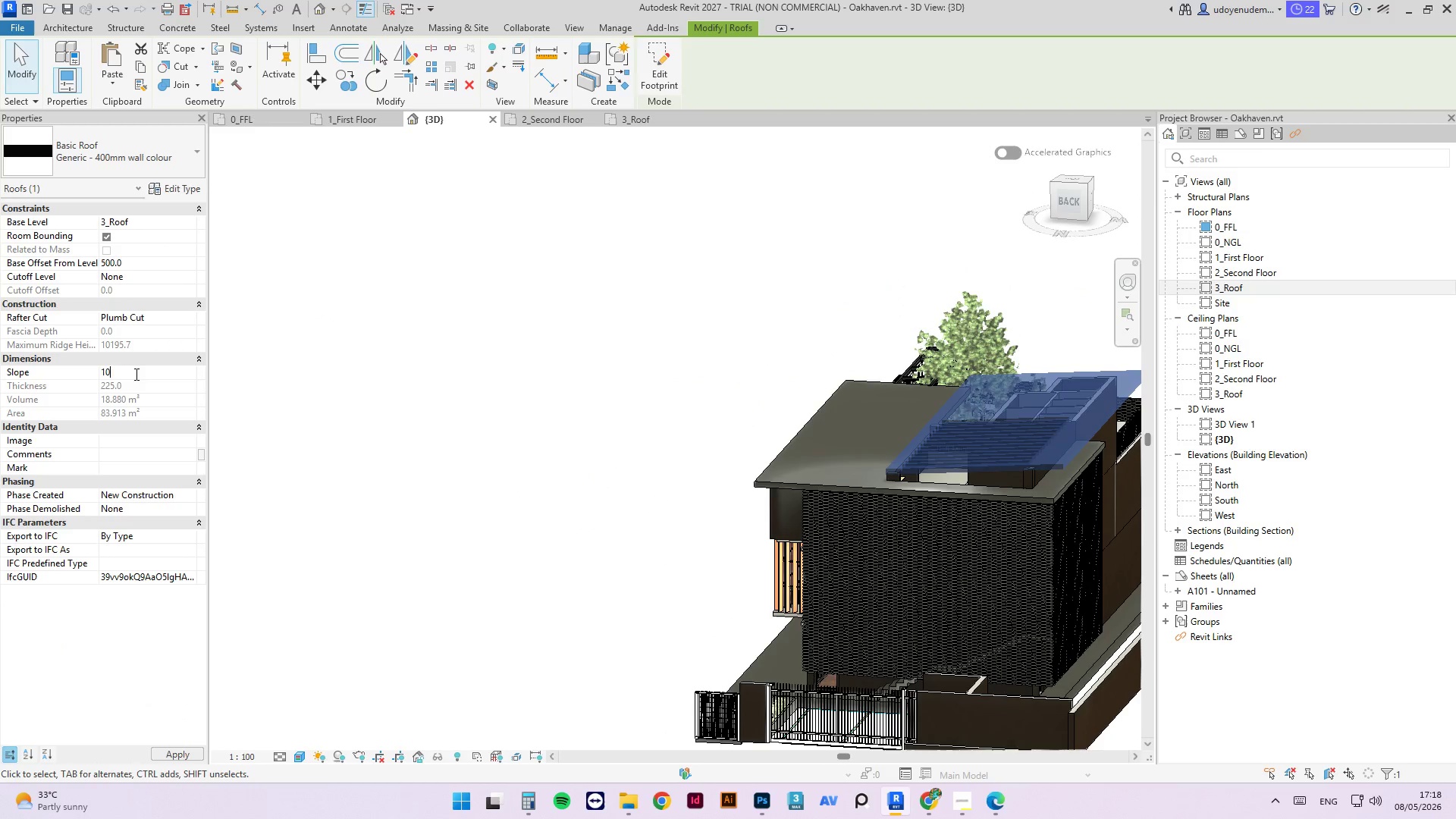 
key(NumpadEnter)
 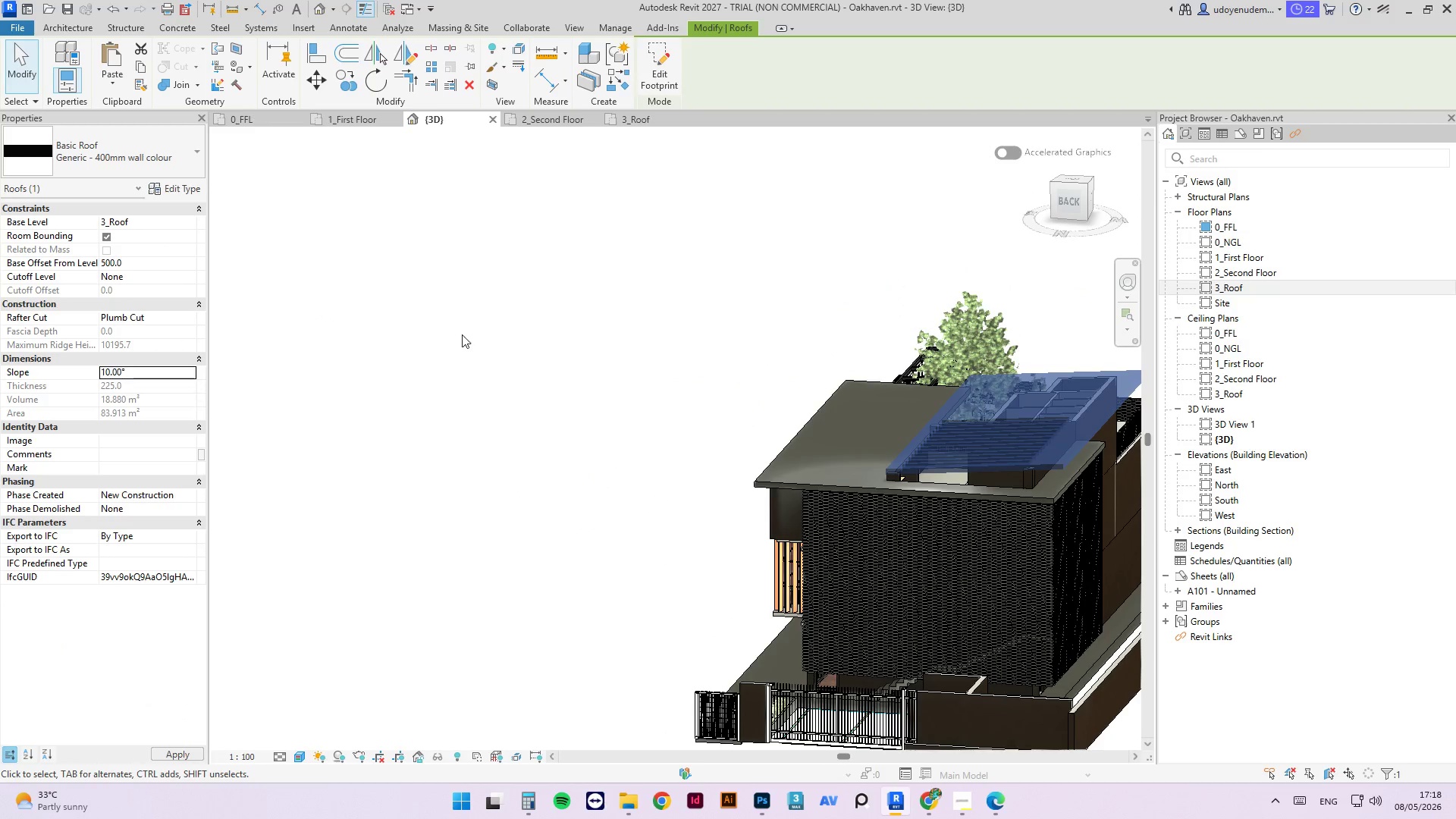 
left_click([560, 315])
 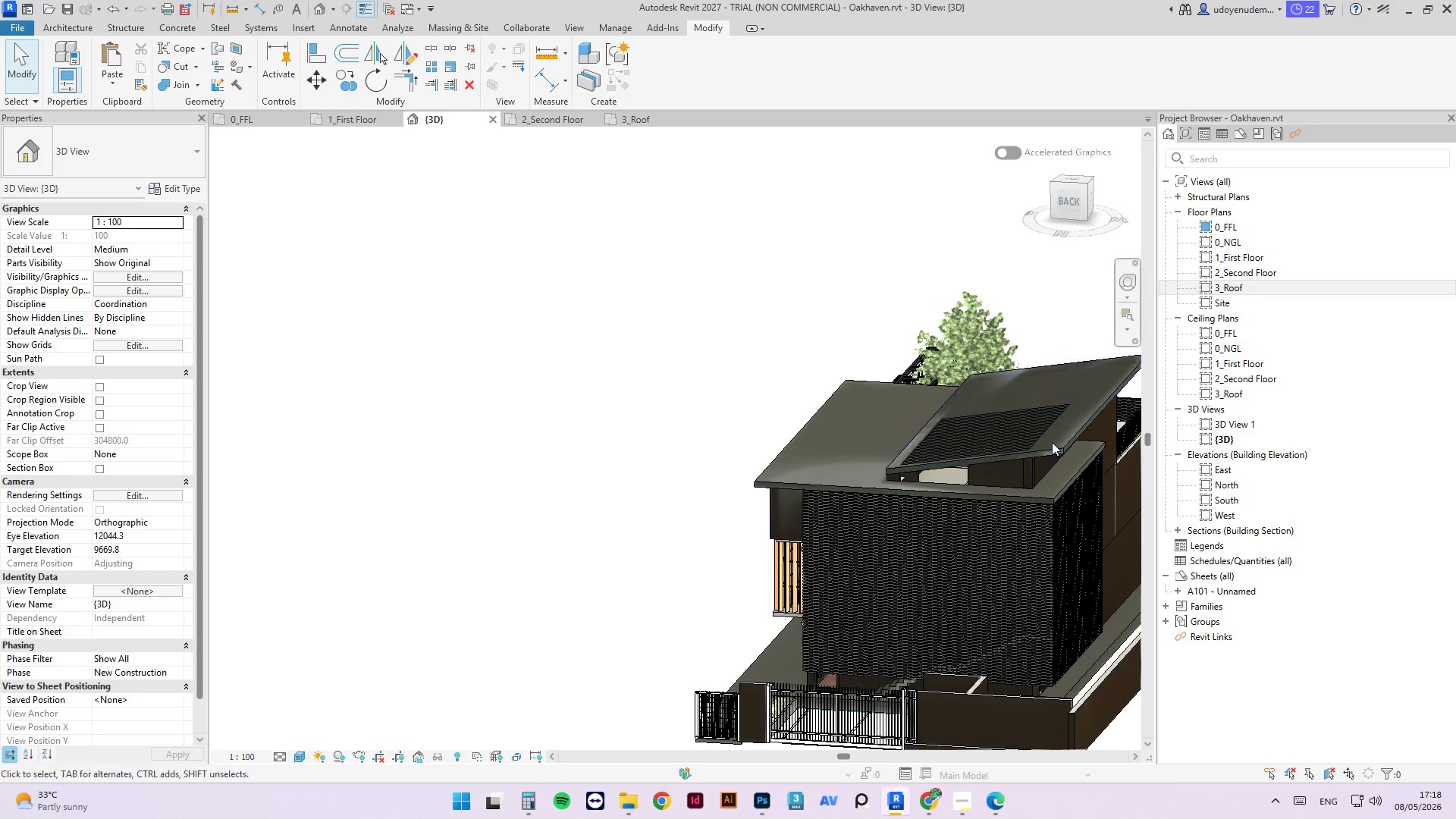 
left_click([1048, 450])
 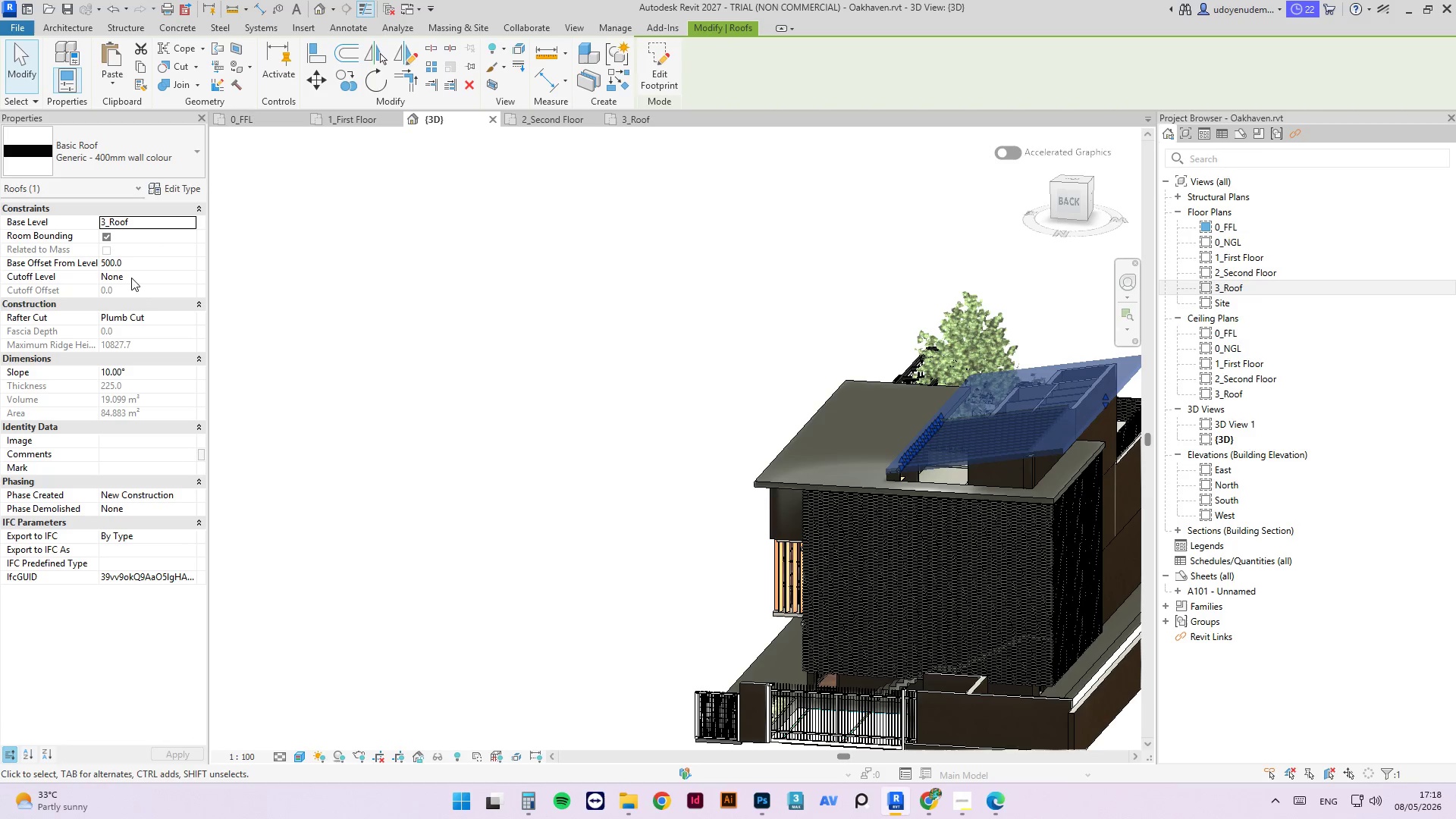 
left_click([133, 266])
 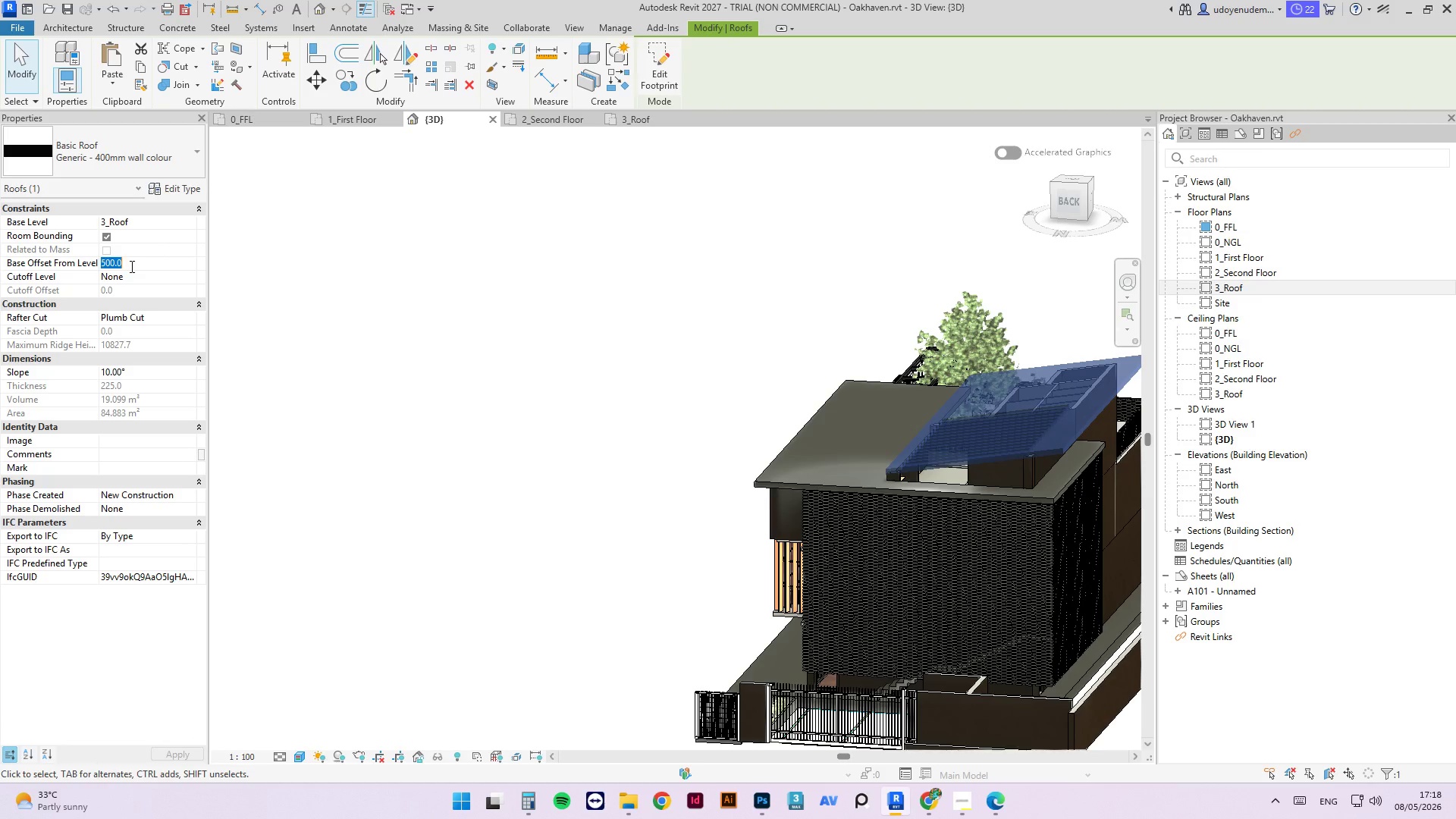 
key(Numpad0)
 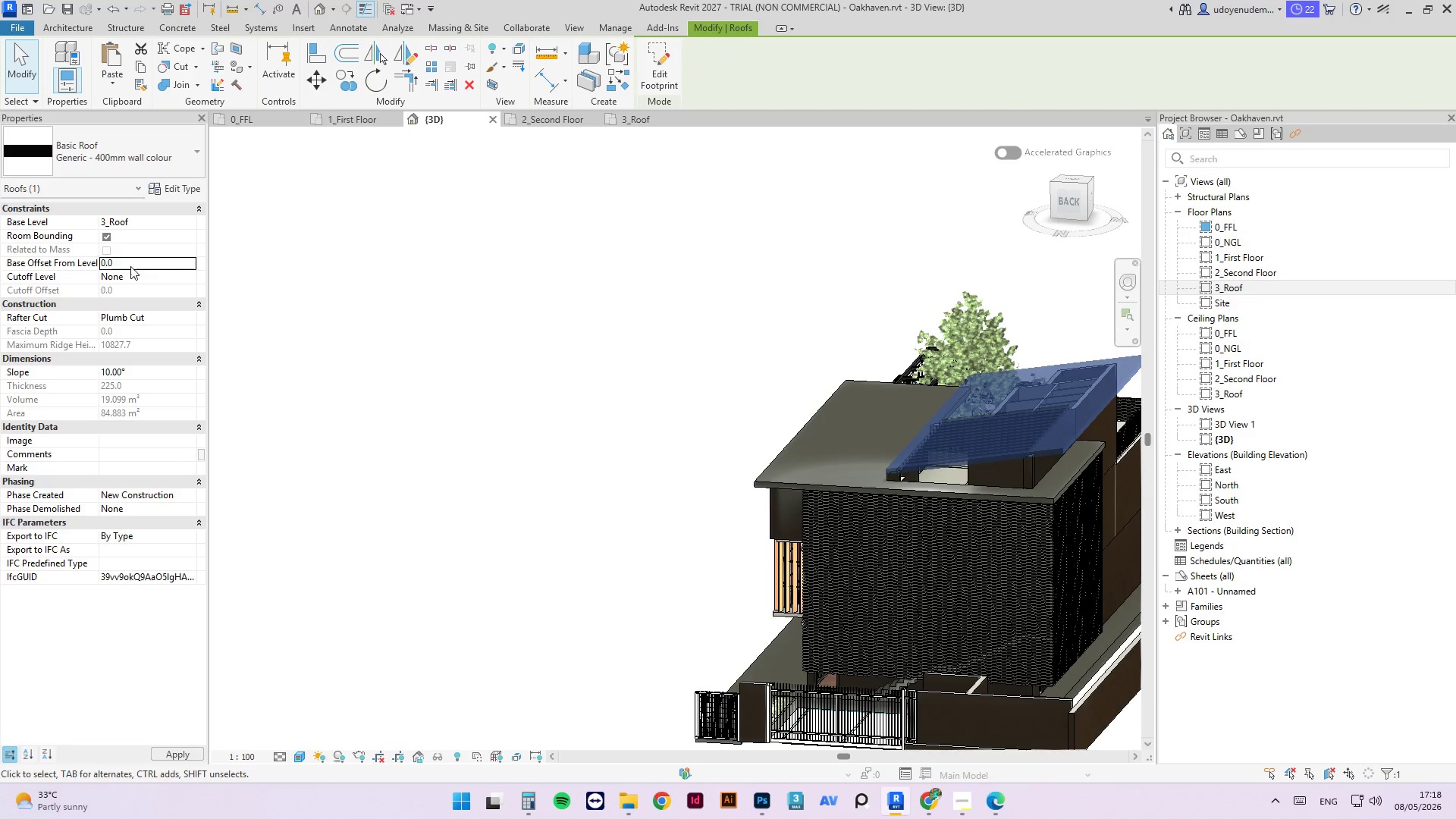 
key(NumpadEnter)
 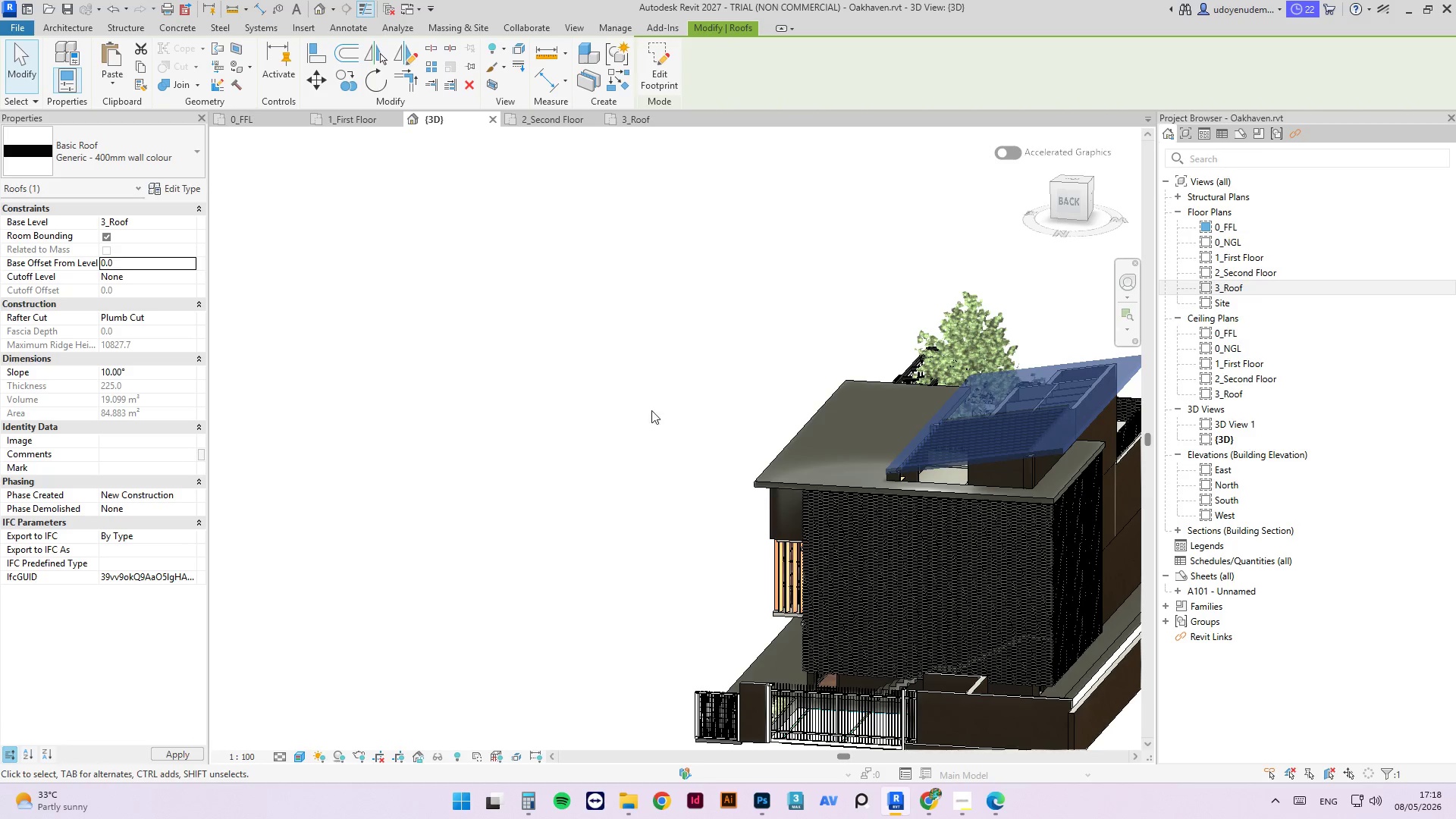 
left_click([582, 409])
 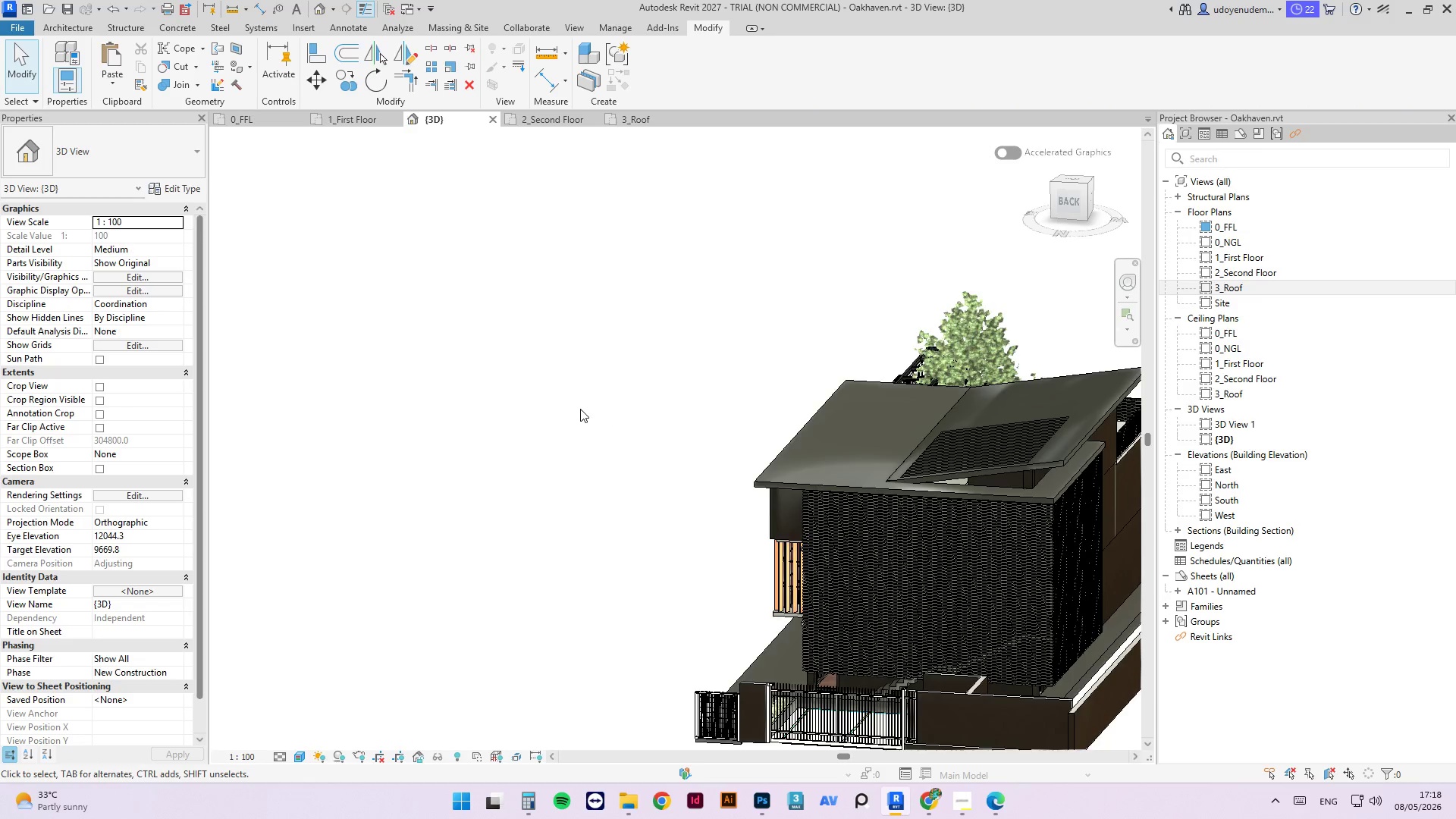 
hold_key(key=ShiftLeft, duration=1.56)
 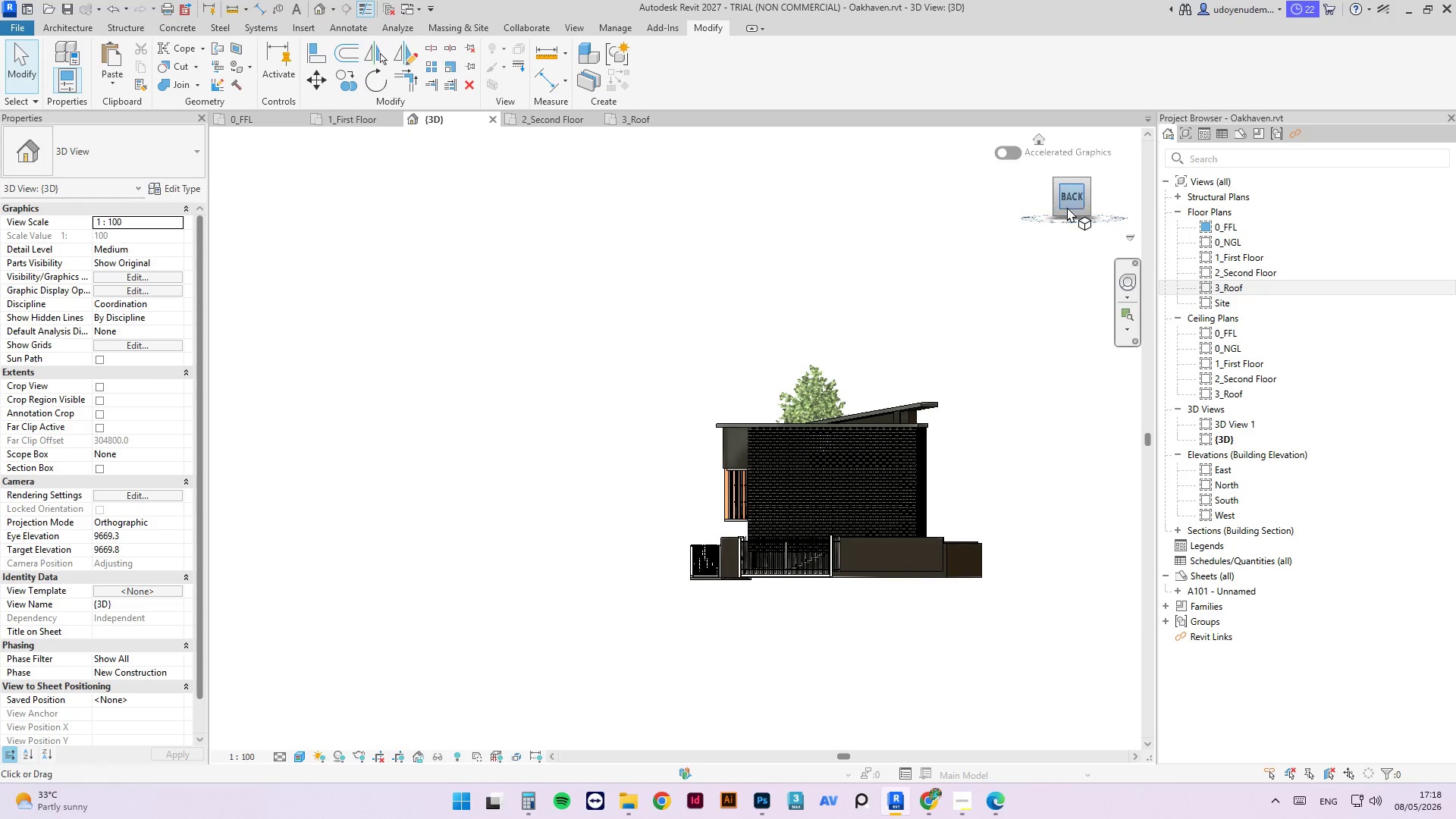 
scroll: coordinate [580, 411], scroll_direction: down, amount: 3.0
 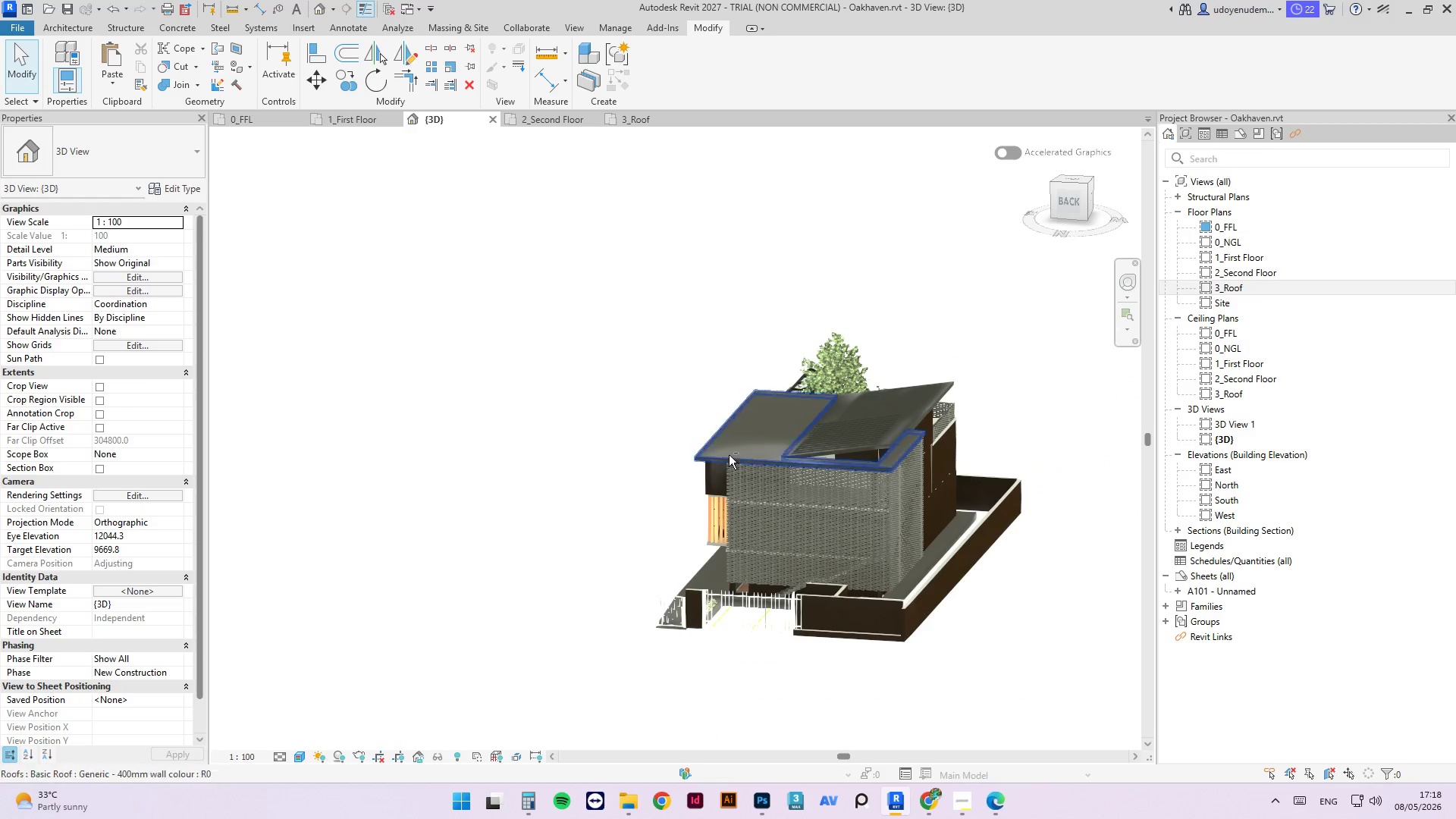 
left_click([1073, 196])
 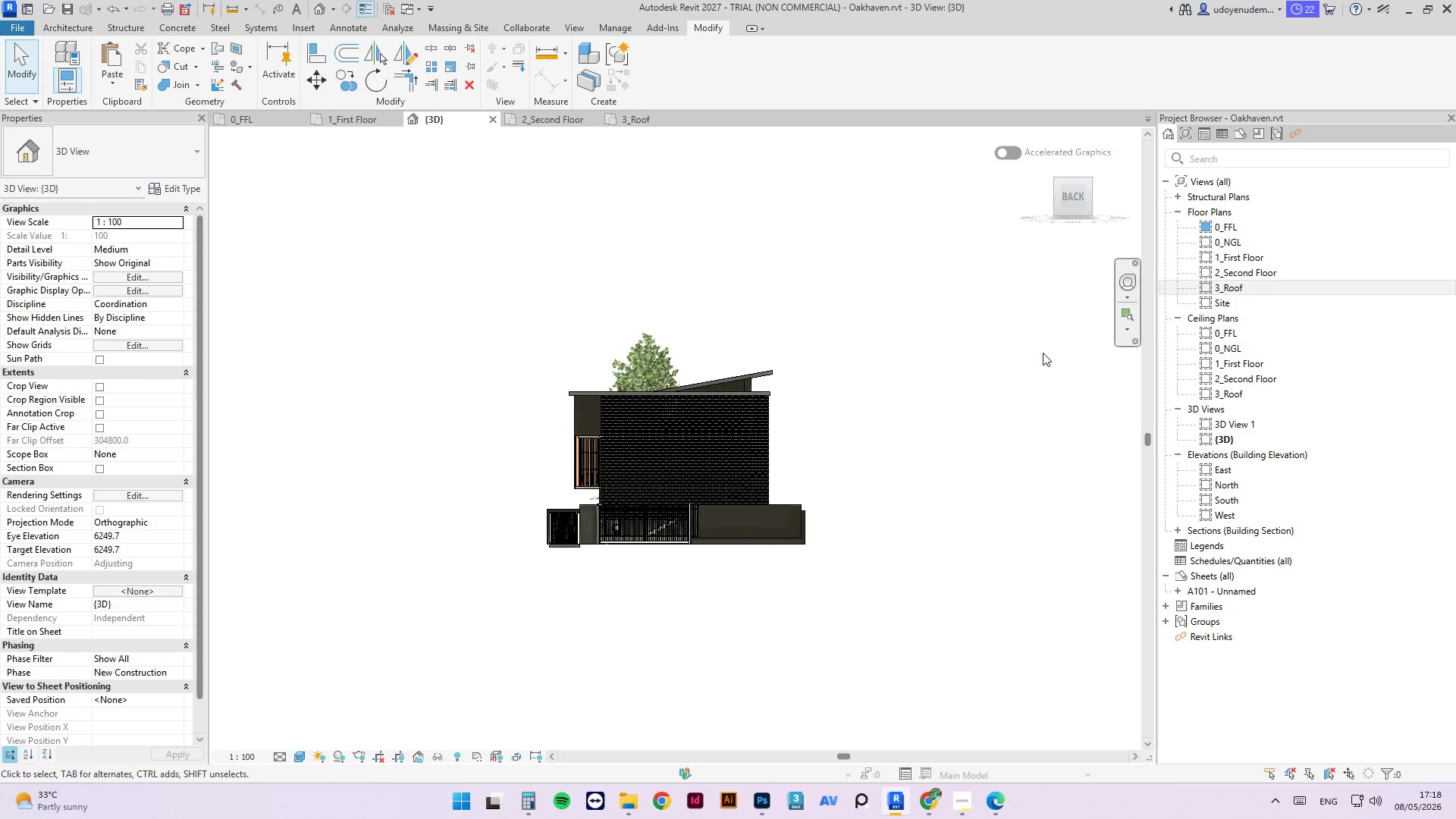 
scroll: coordinate [582, 301], scroll_direction: up, amount: 5.0
 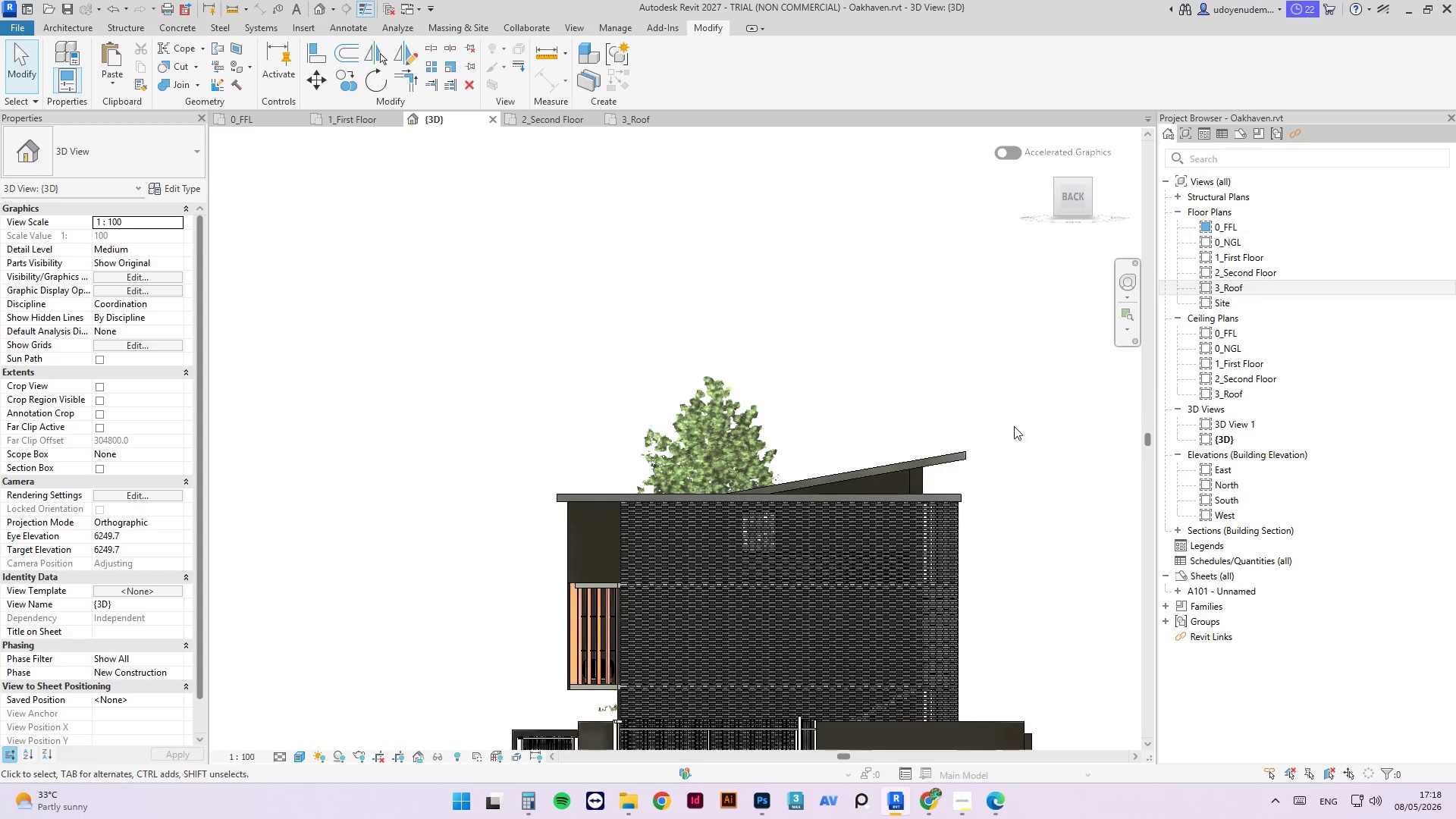 
key(Shift+ShiftLeft)
 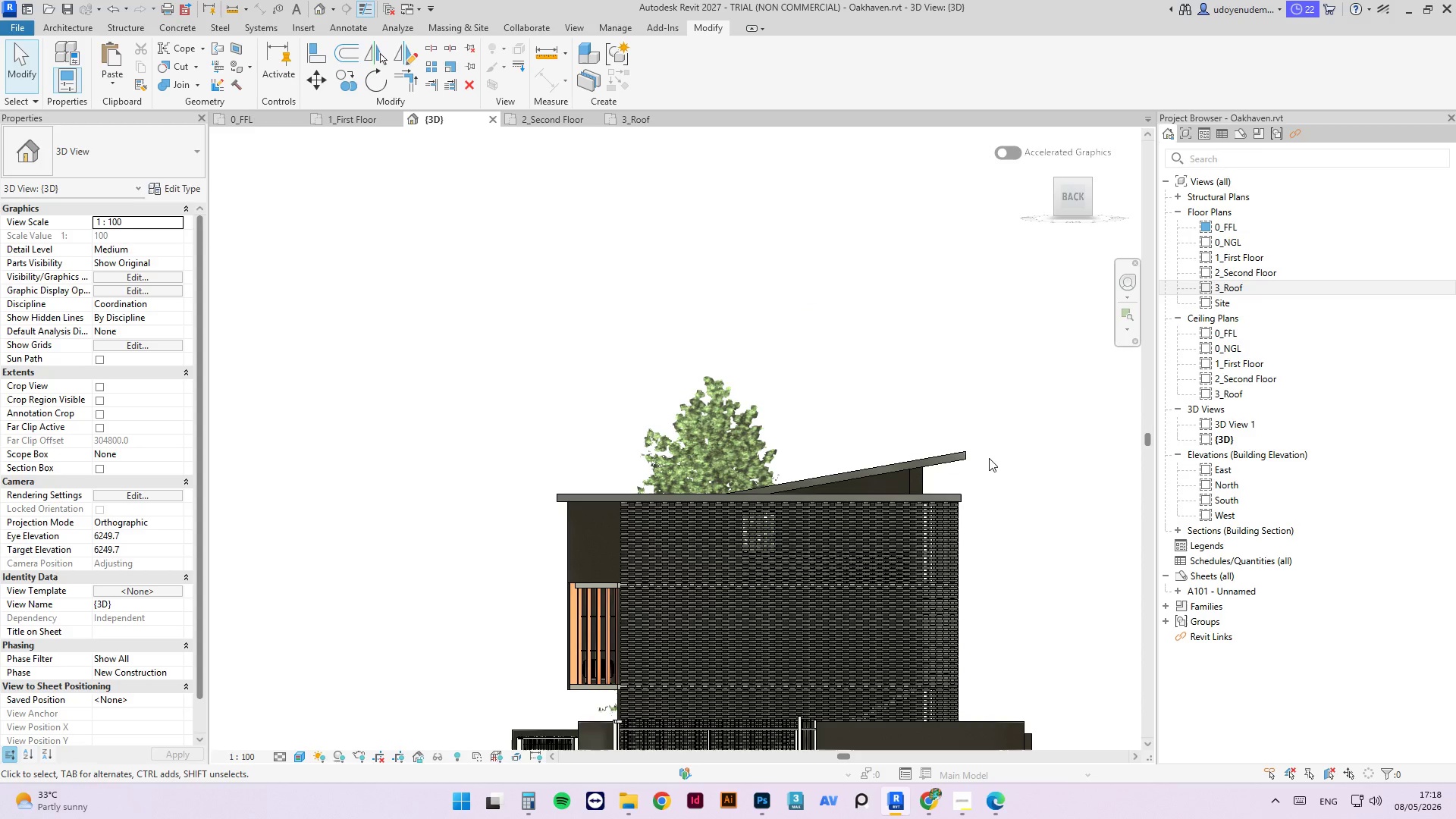 
key(Escape)
 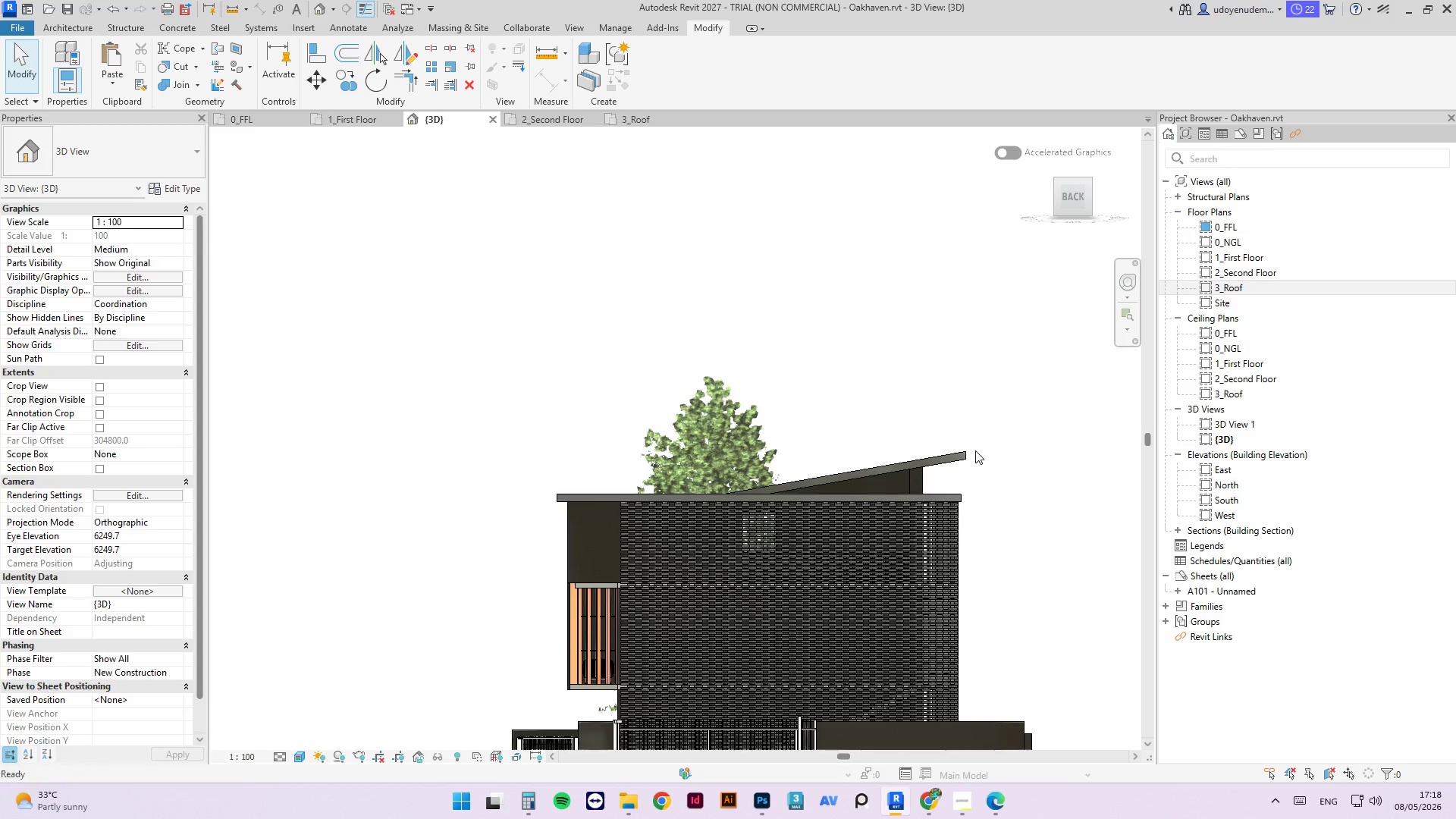 
key(Escape)
 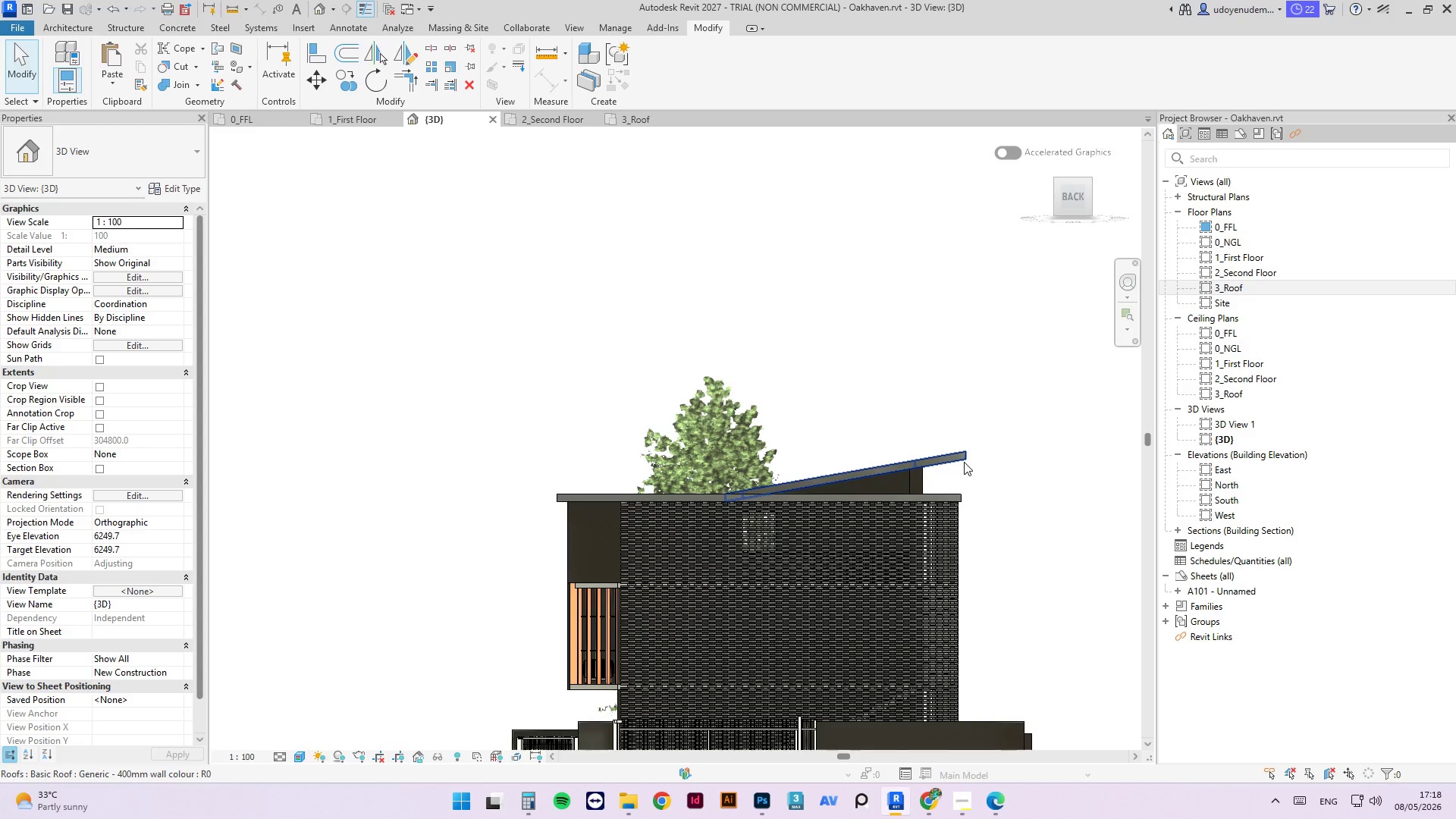 
left_click([964, 462])
 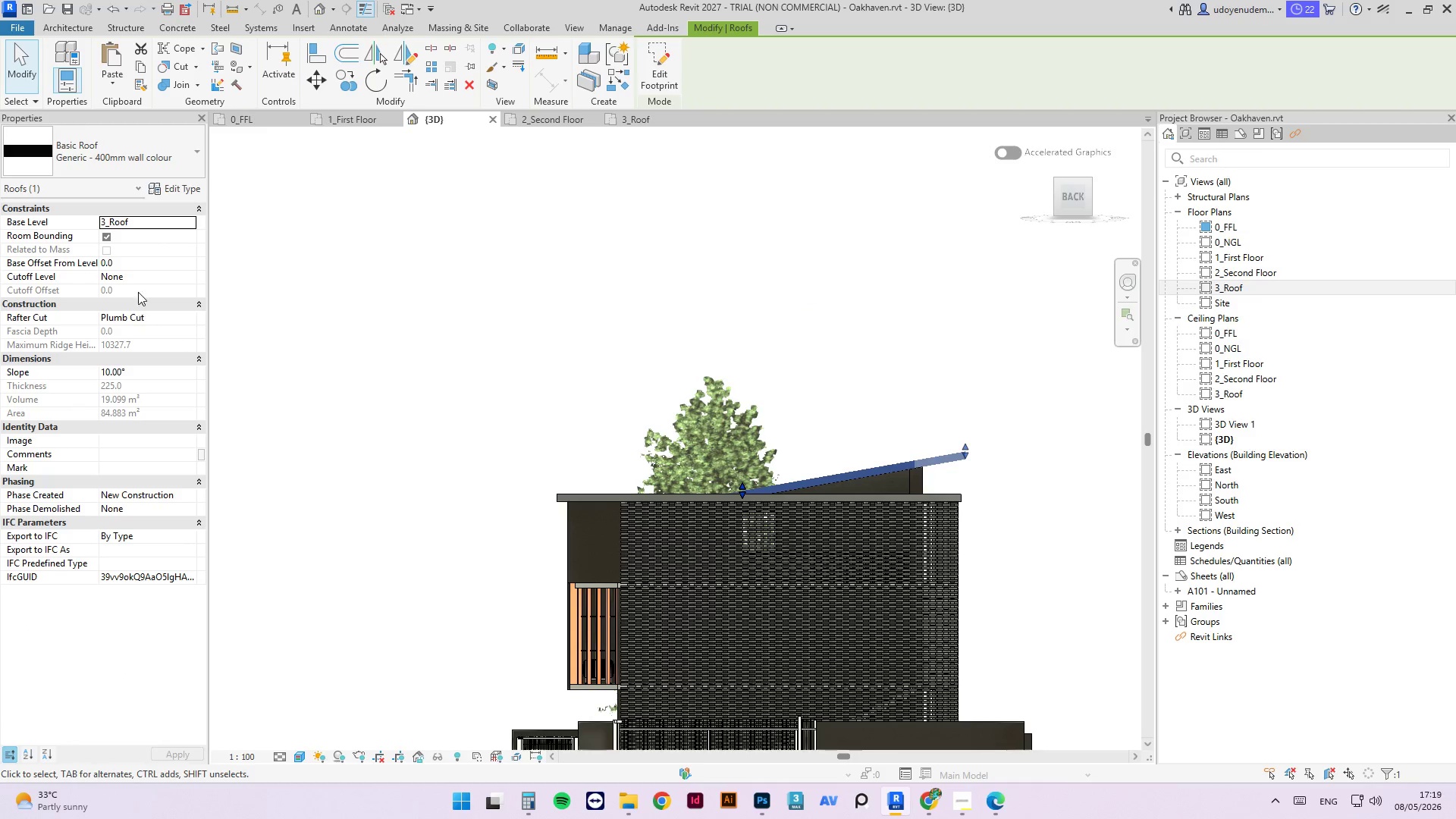 
left_click([133, 261])
 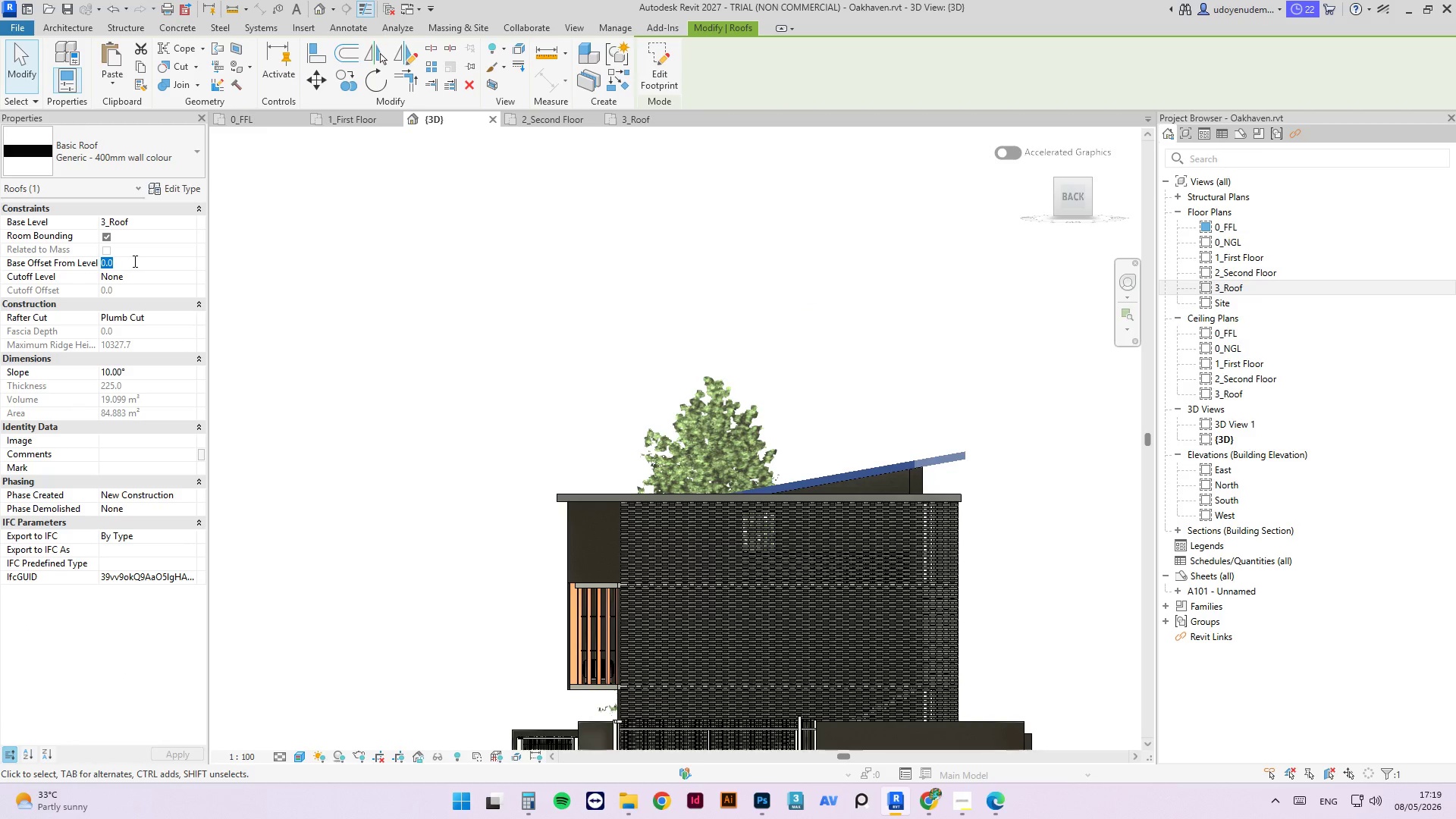 
key(Numpad5)
 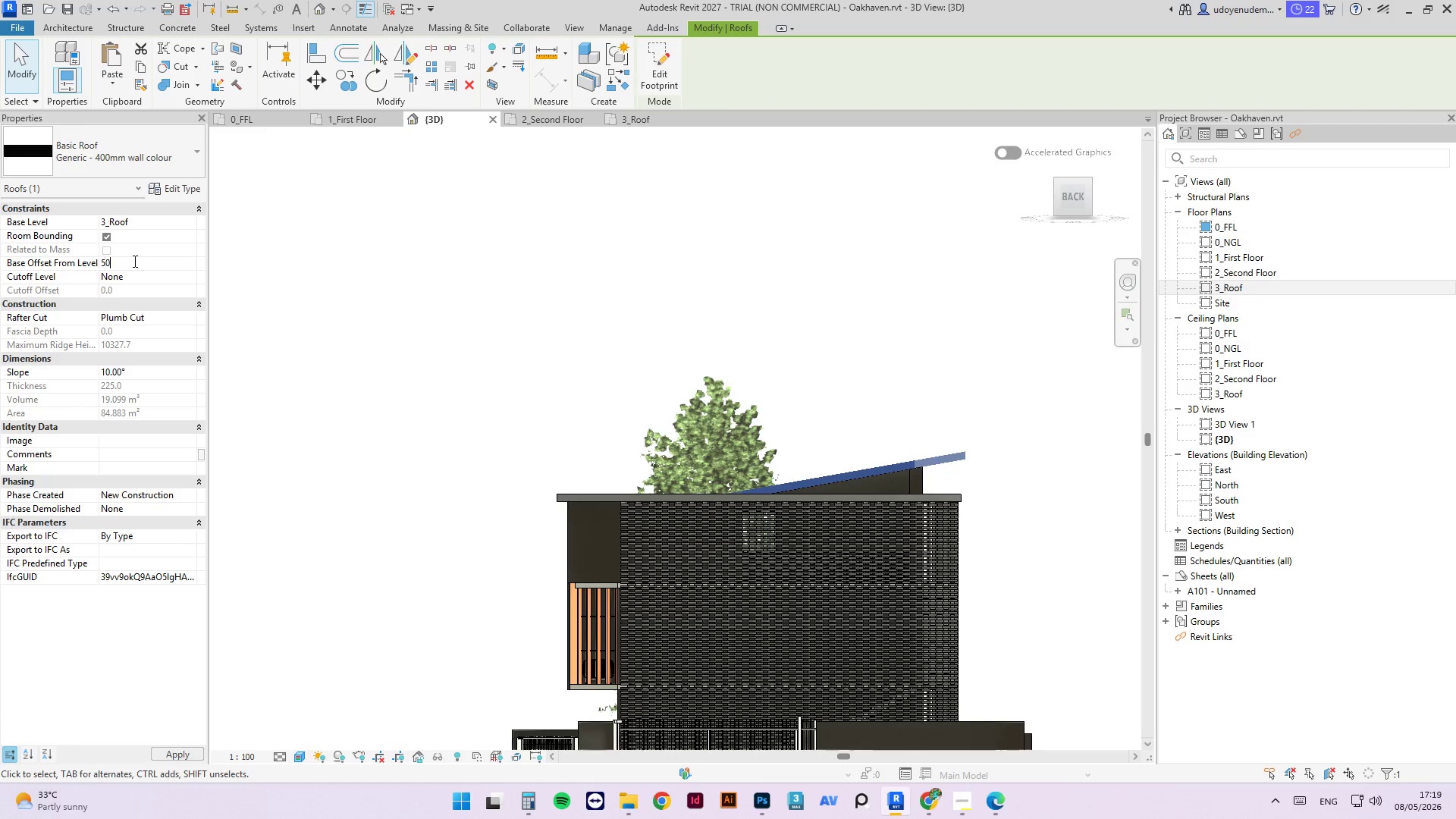 
key(Numpad0)
 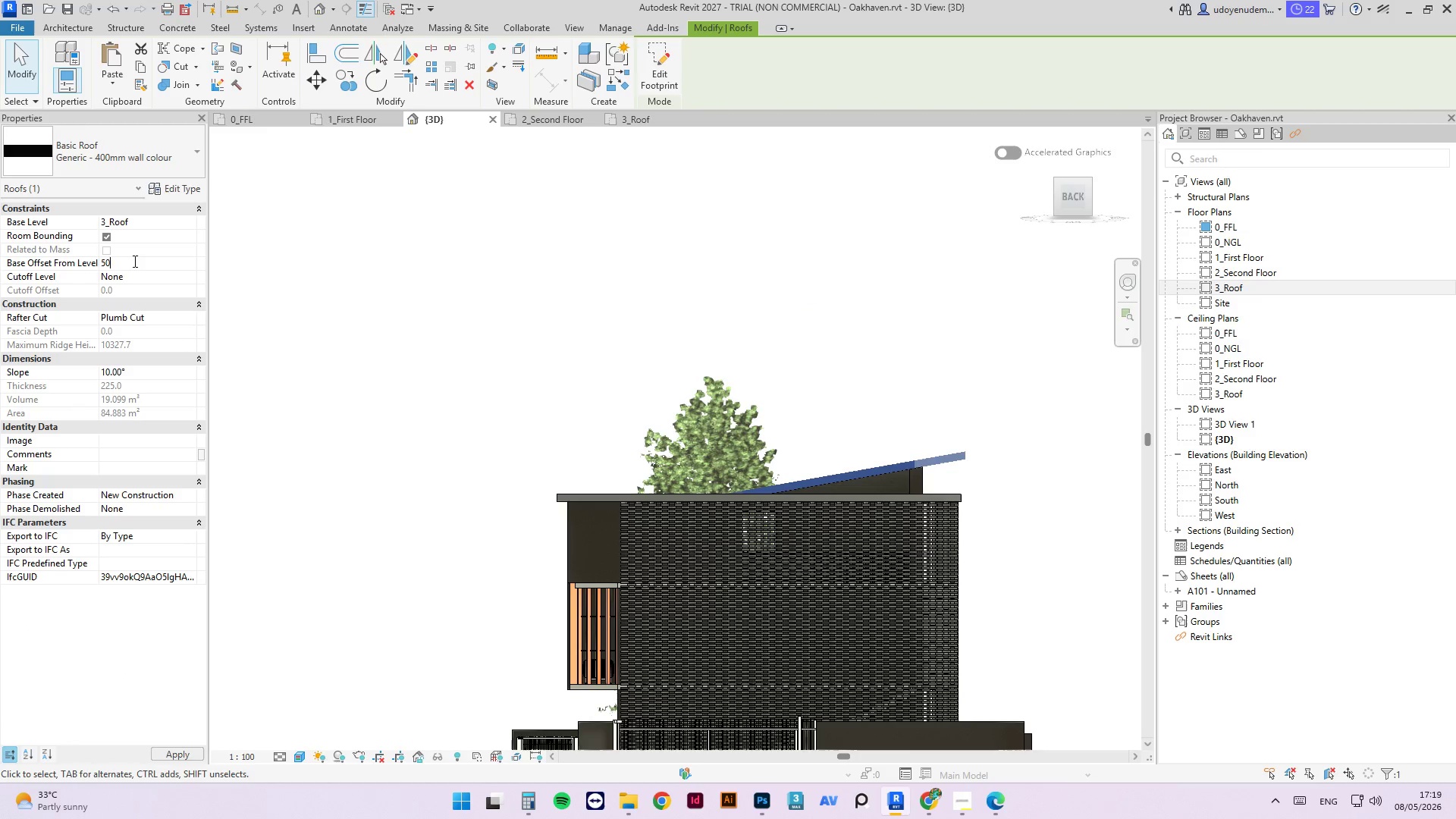 
key(Numpad0)
 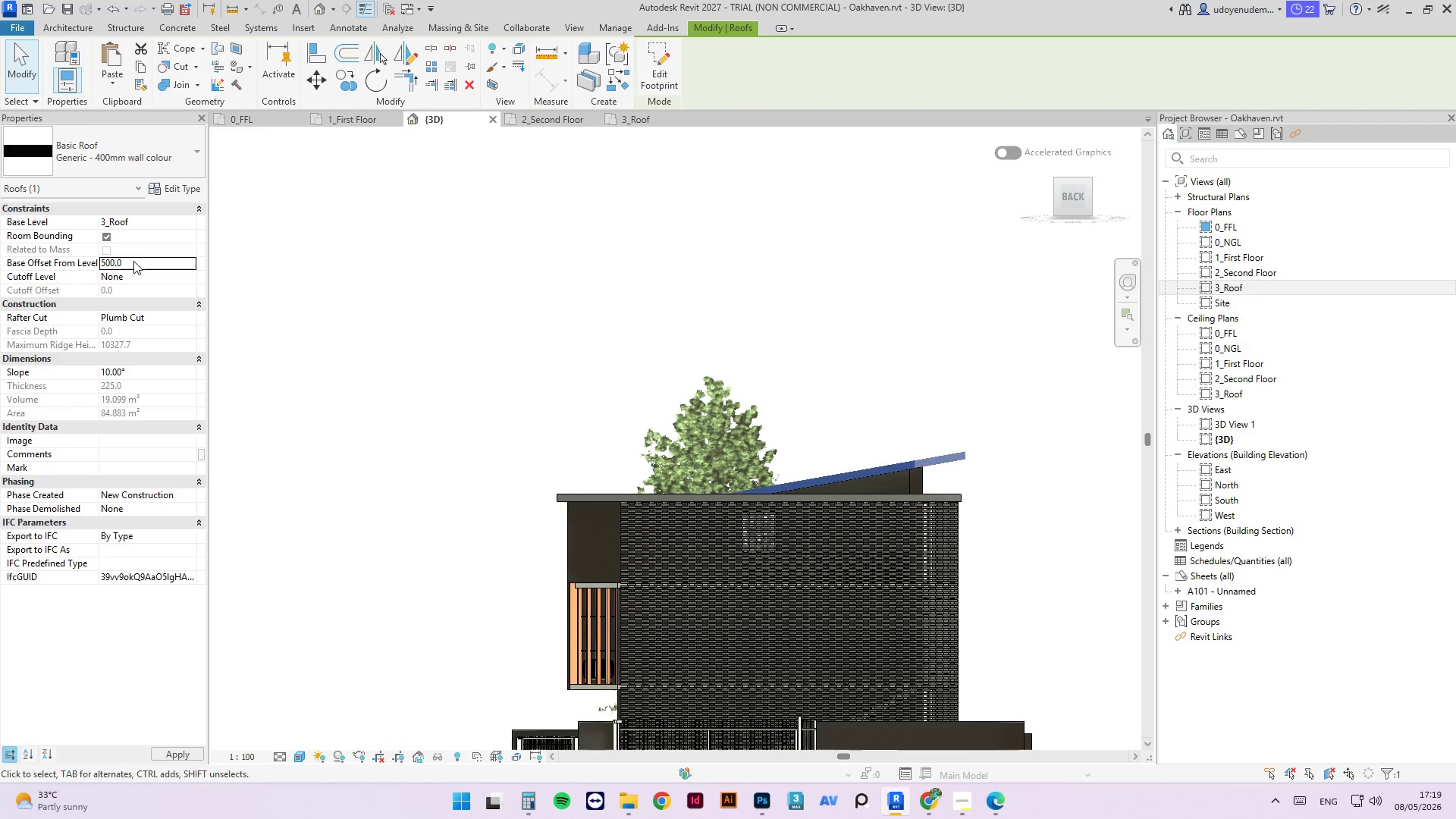 
key(NumpadEnter)
 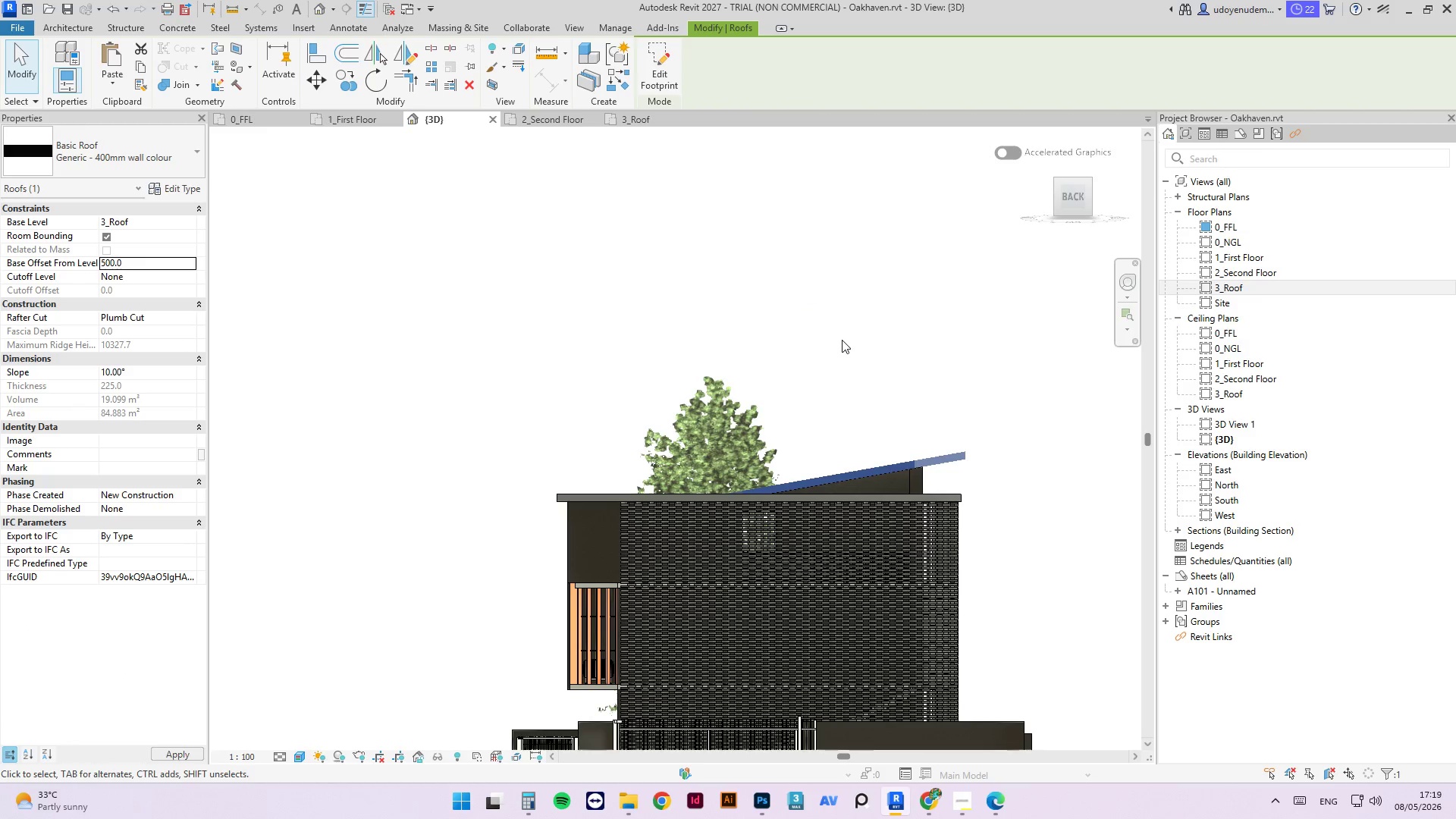 
left_click([842, 340])
 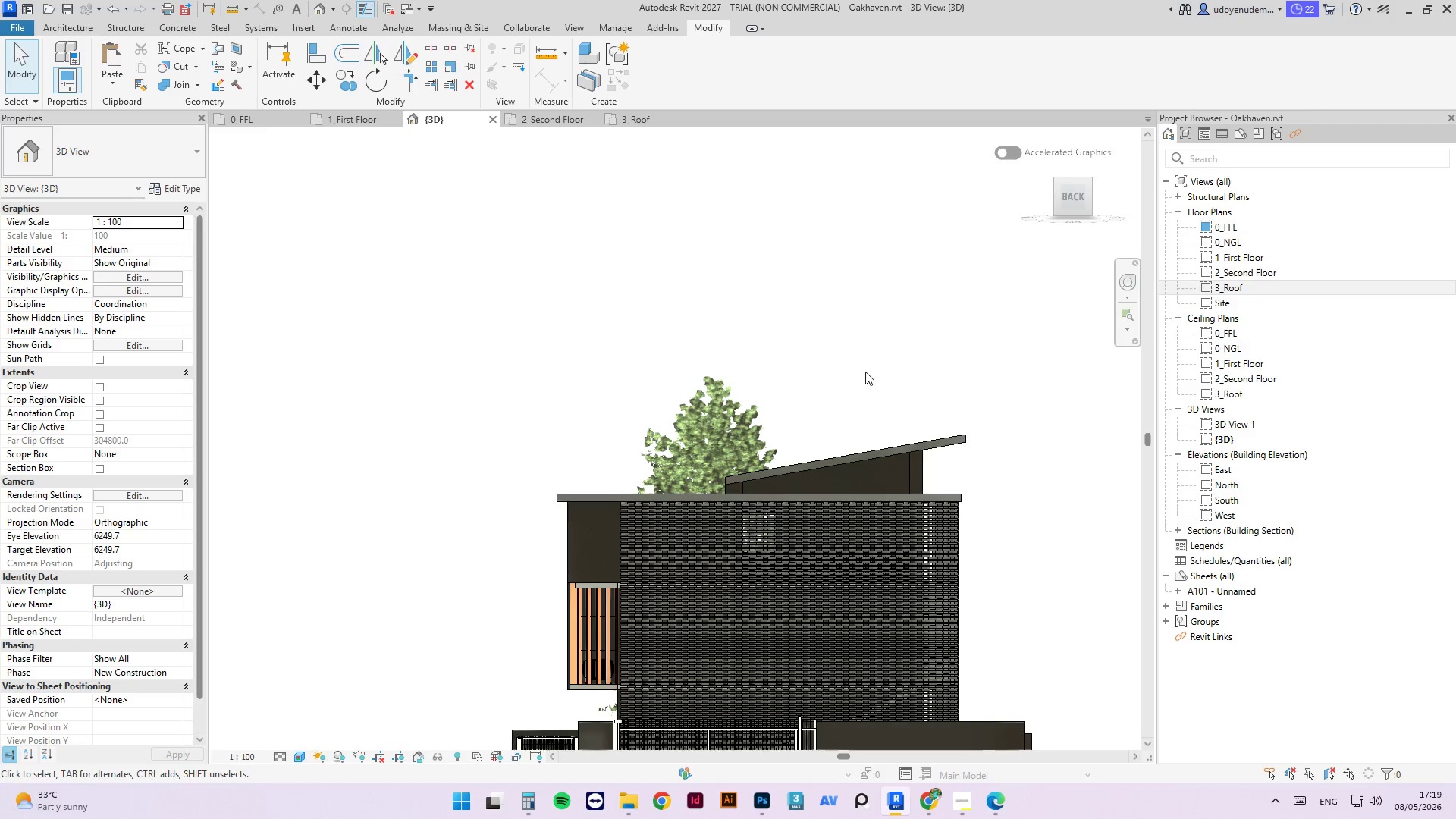 
key(Shift+ShiftLeft)
 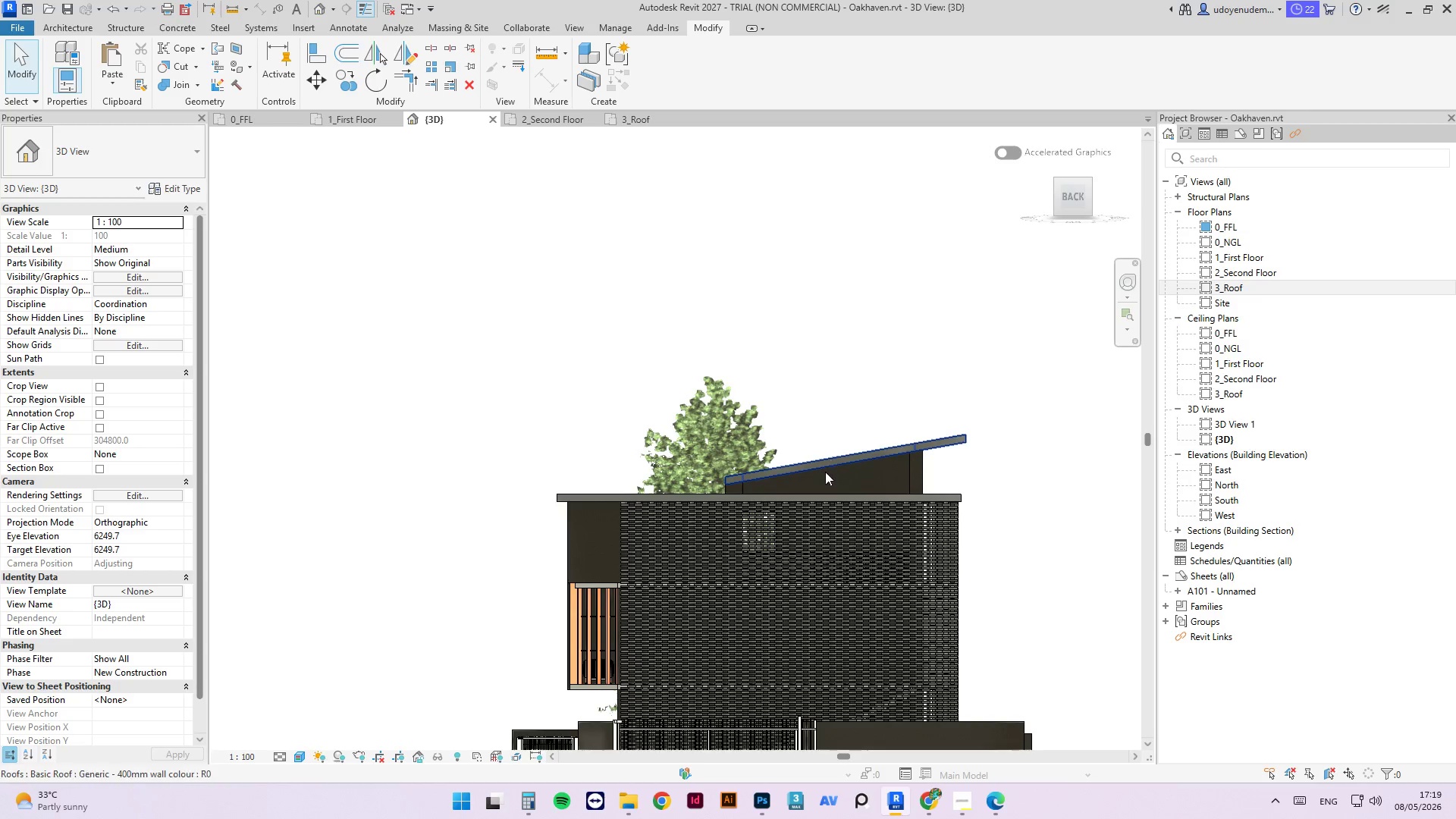 
left_click([817, 466])
 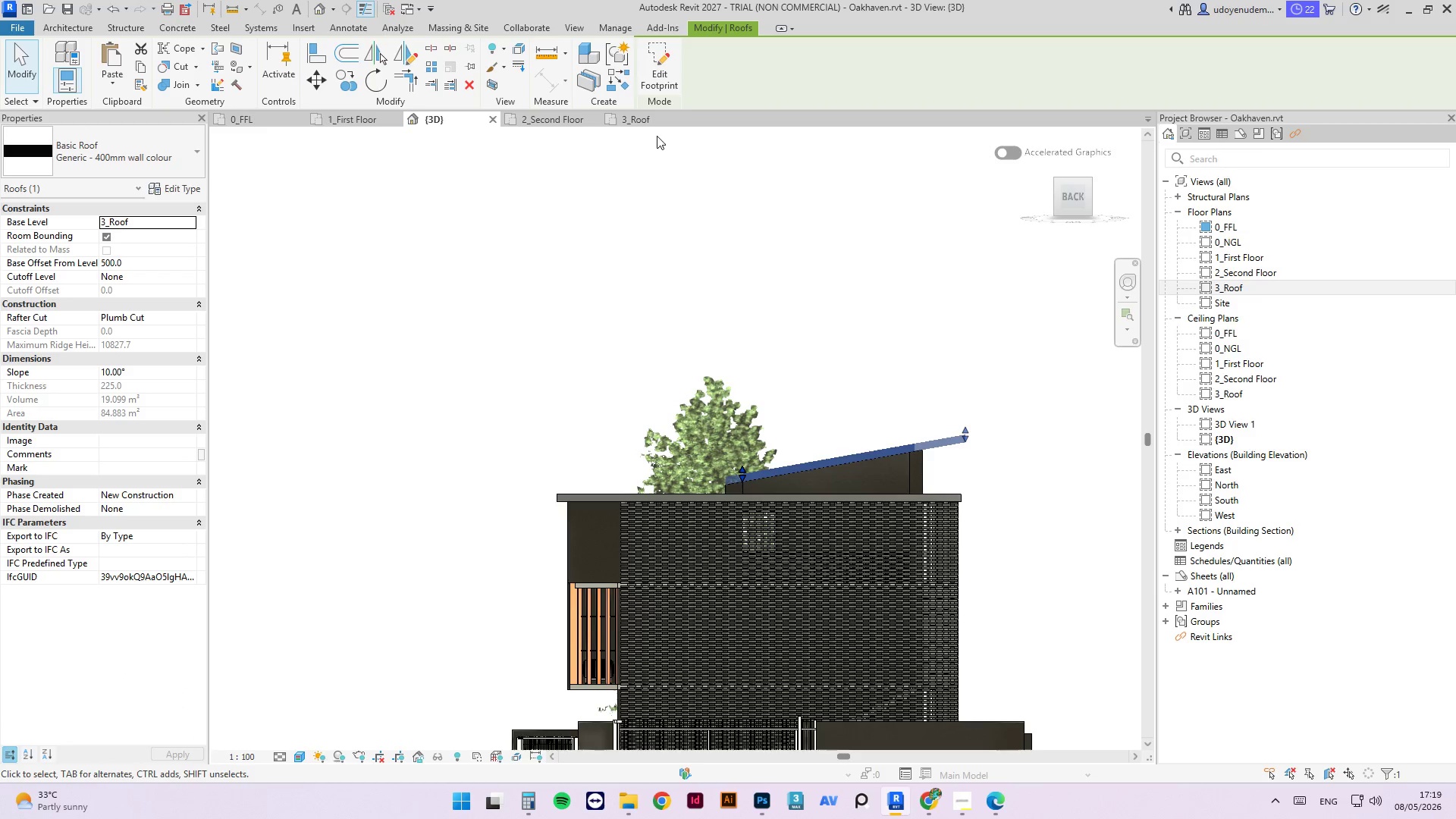 
left_click([651, 58])
 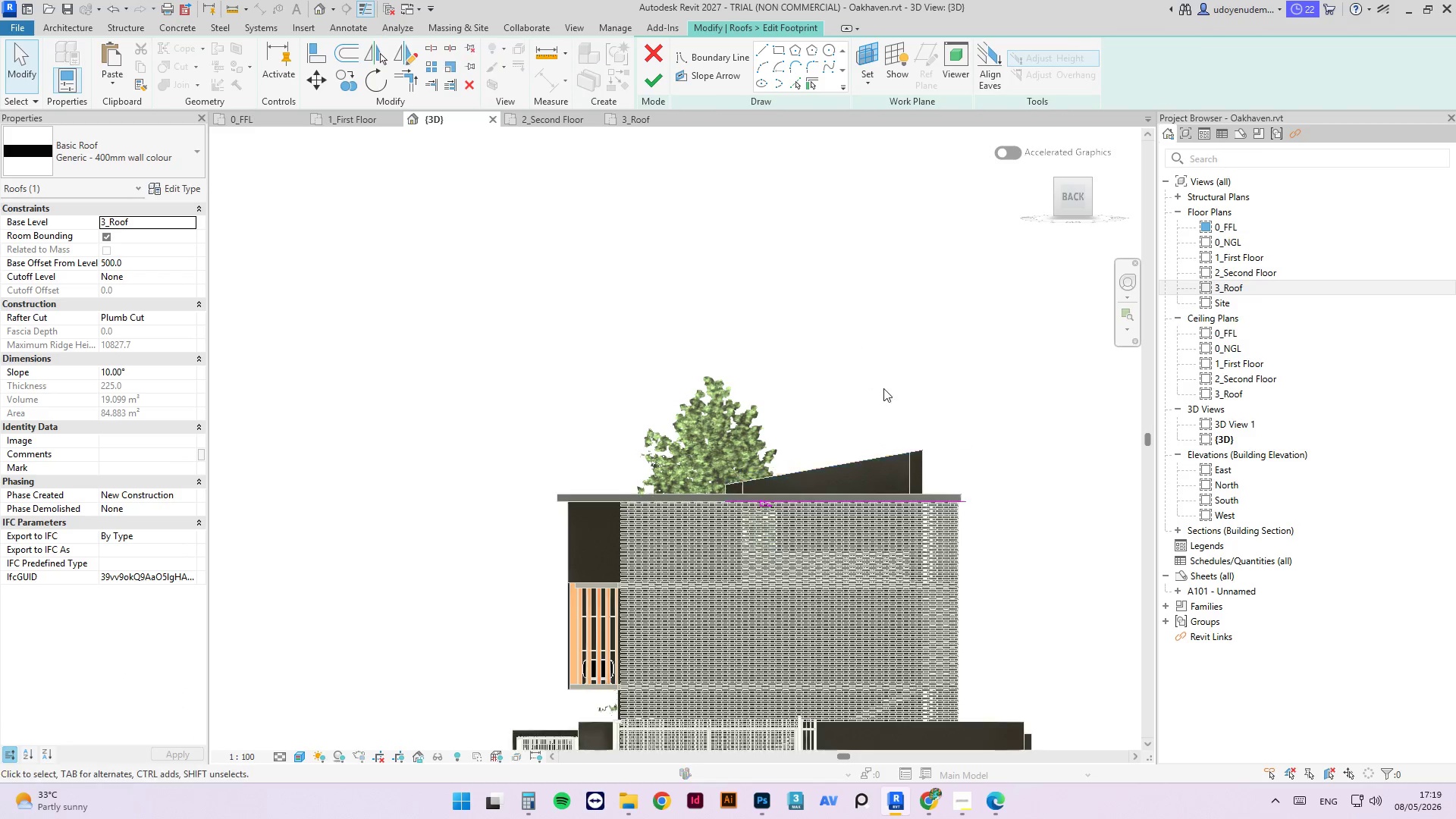 
hold_key(key=ShiftLeft, duration=0.73)
 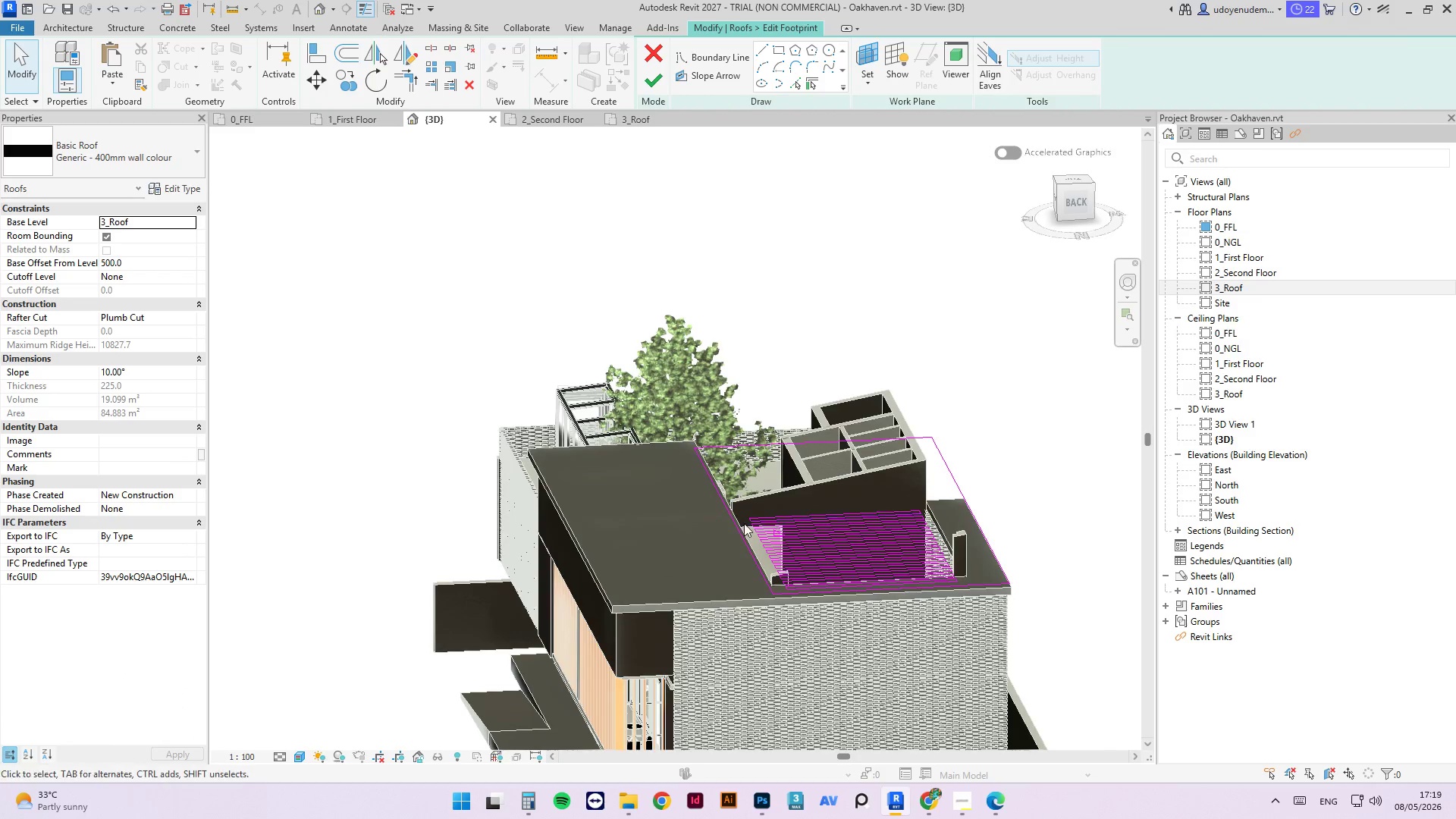 
left_click([733, 526])
 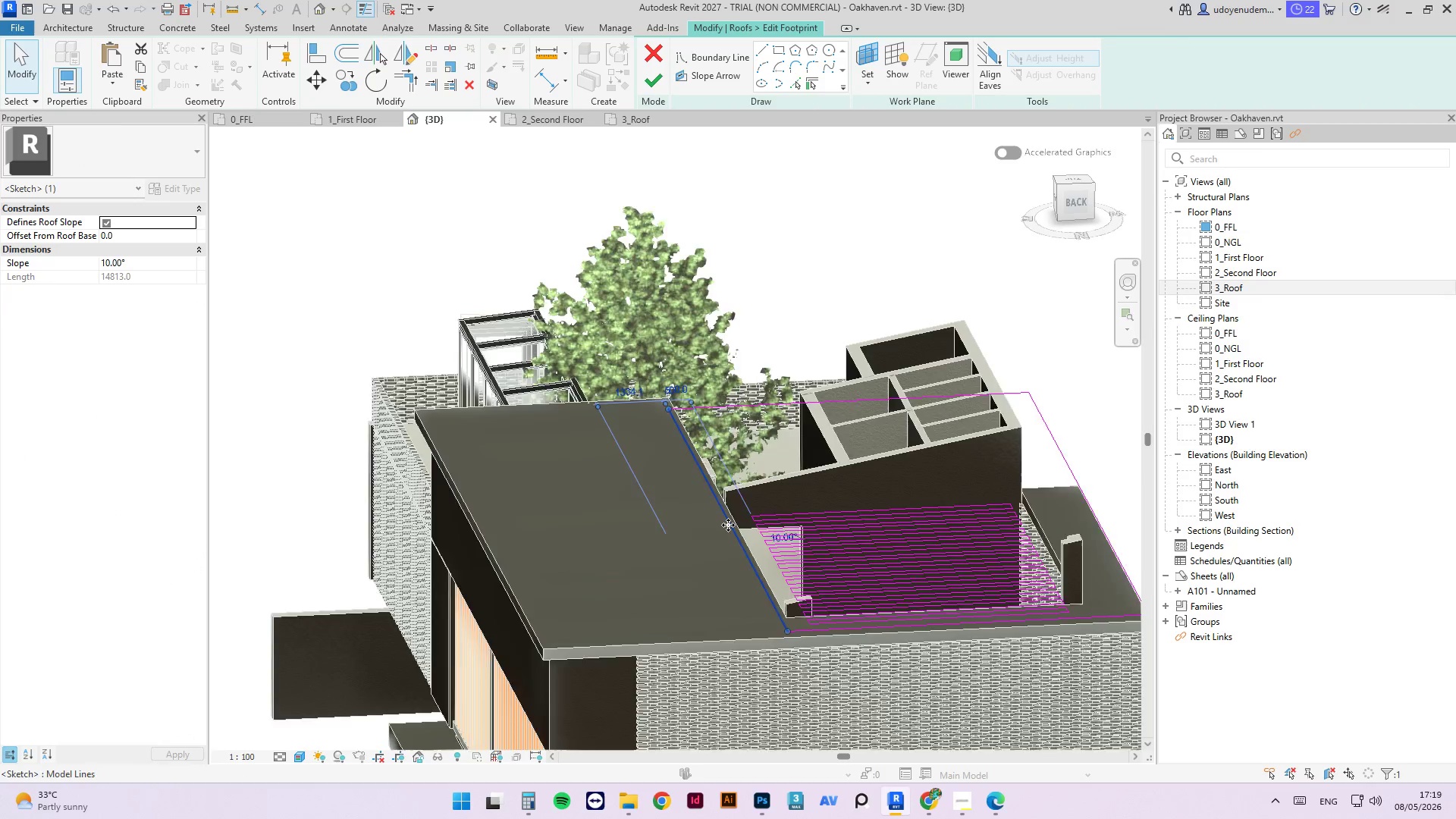 
scroll: coordinate [728, 525], scroll_direction: up, amount: 6.0
 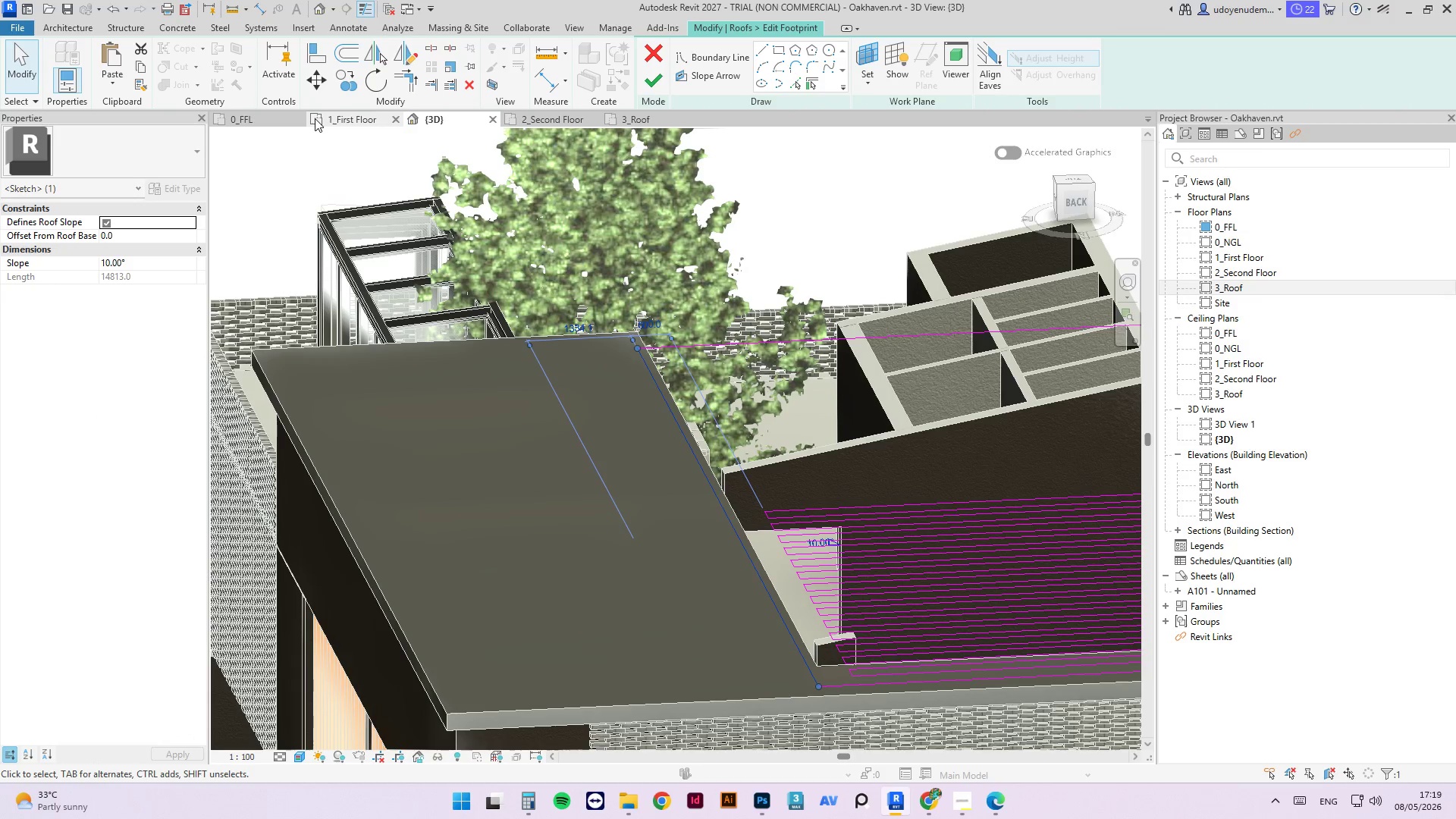 
wait(7.45)
 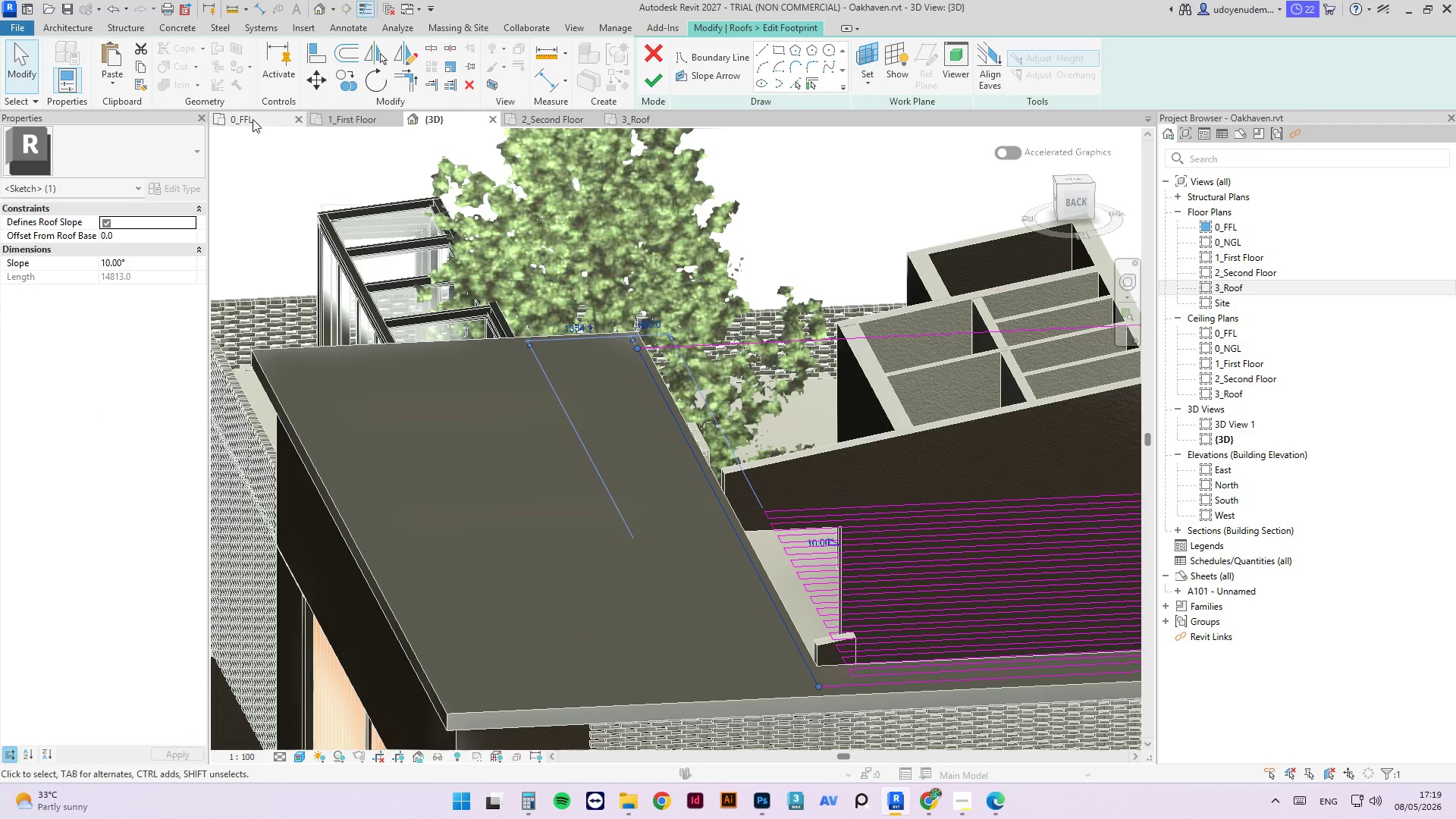 
left_click([637, 117])
 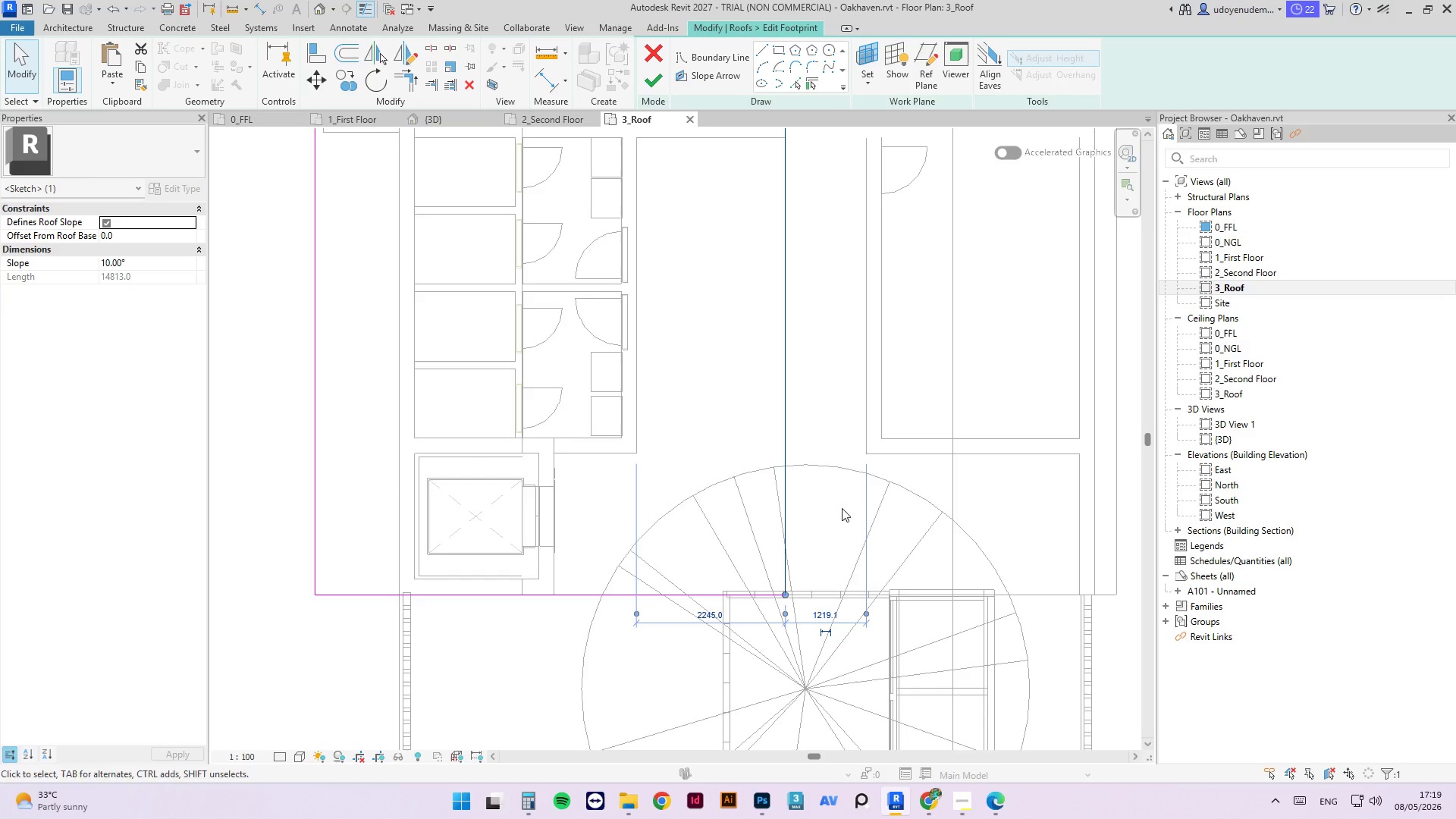 
scroll: coordinate [830, 703], scroll_direction: down, amount: 7.0
 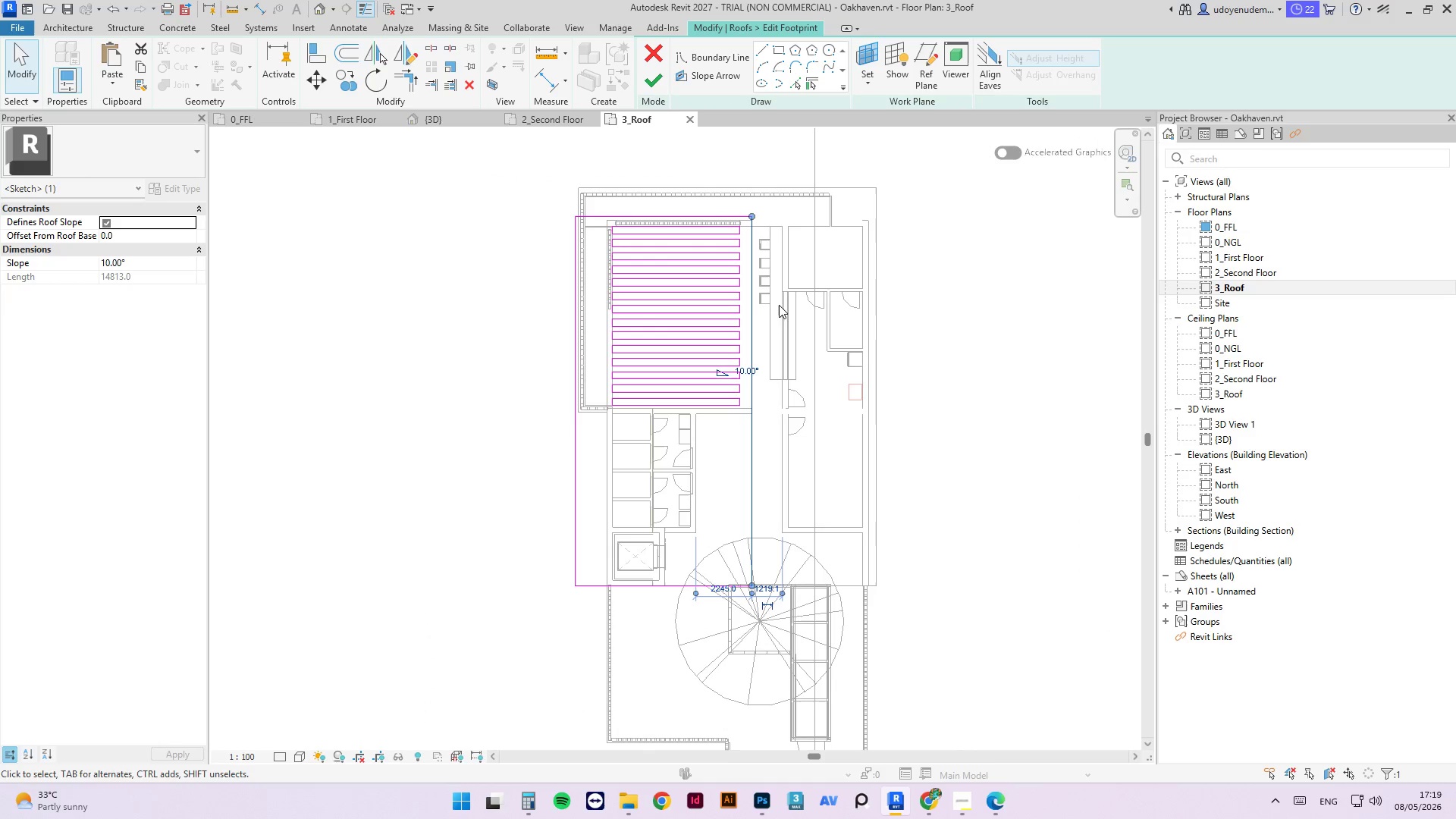 
scroll: coordinate [778, 260], scroll_direction: up, amount: 3.0
 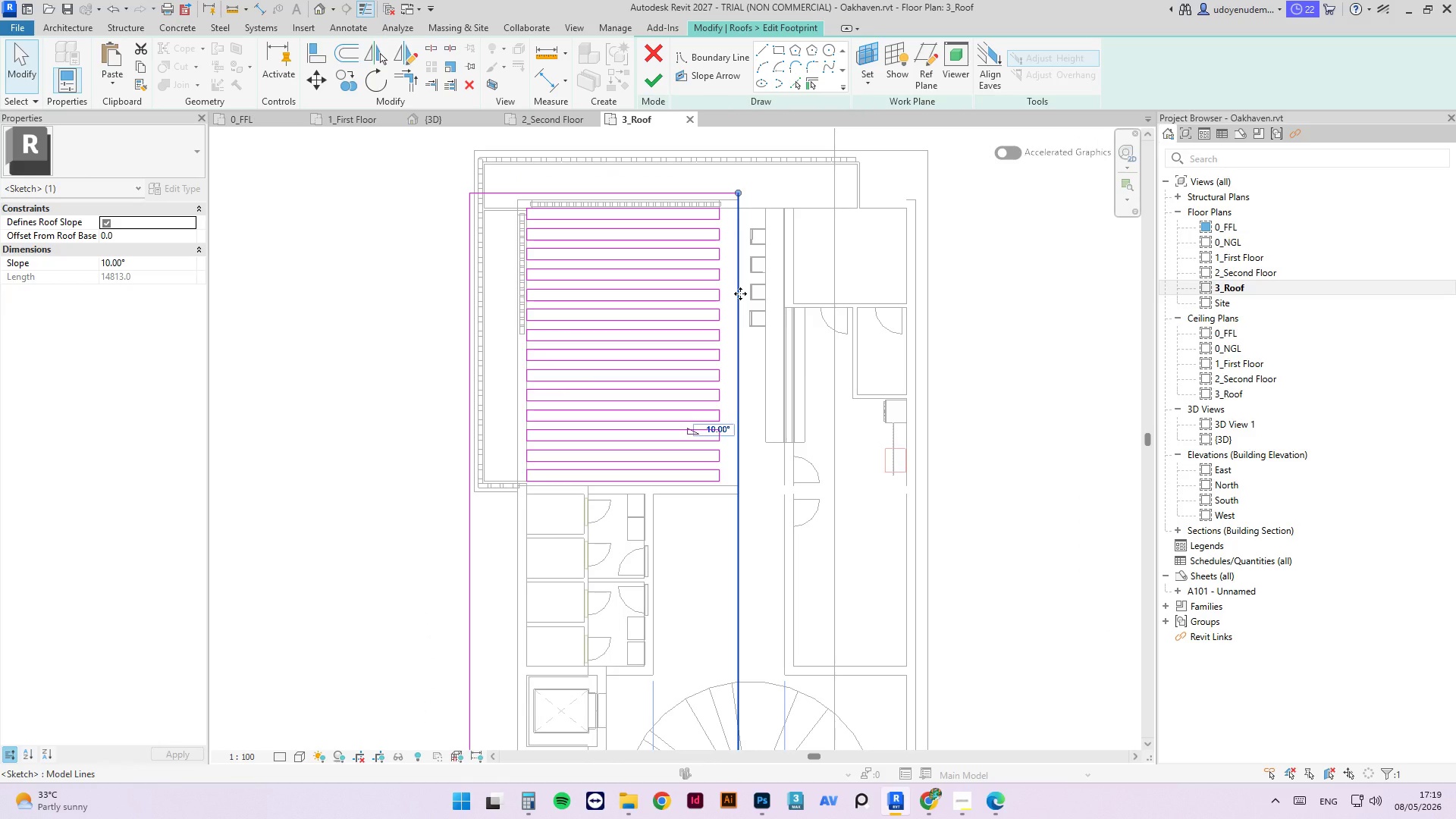 
left_click_drag(start_coordinate=[740, 293], to_coordinate=[749, 275])
 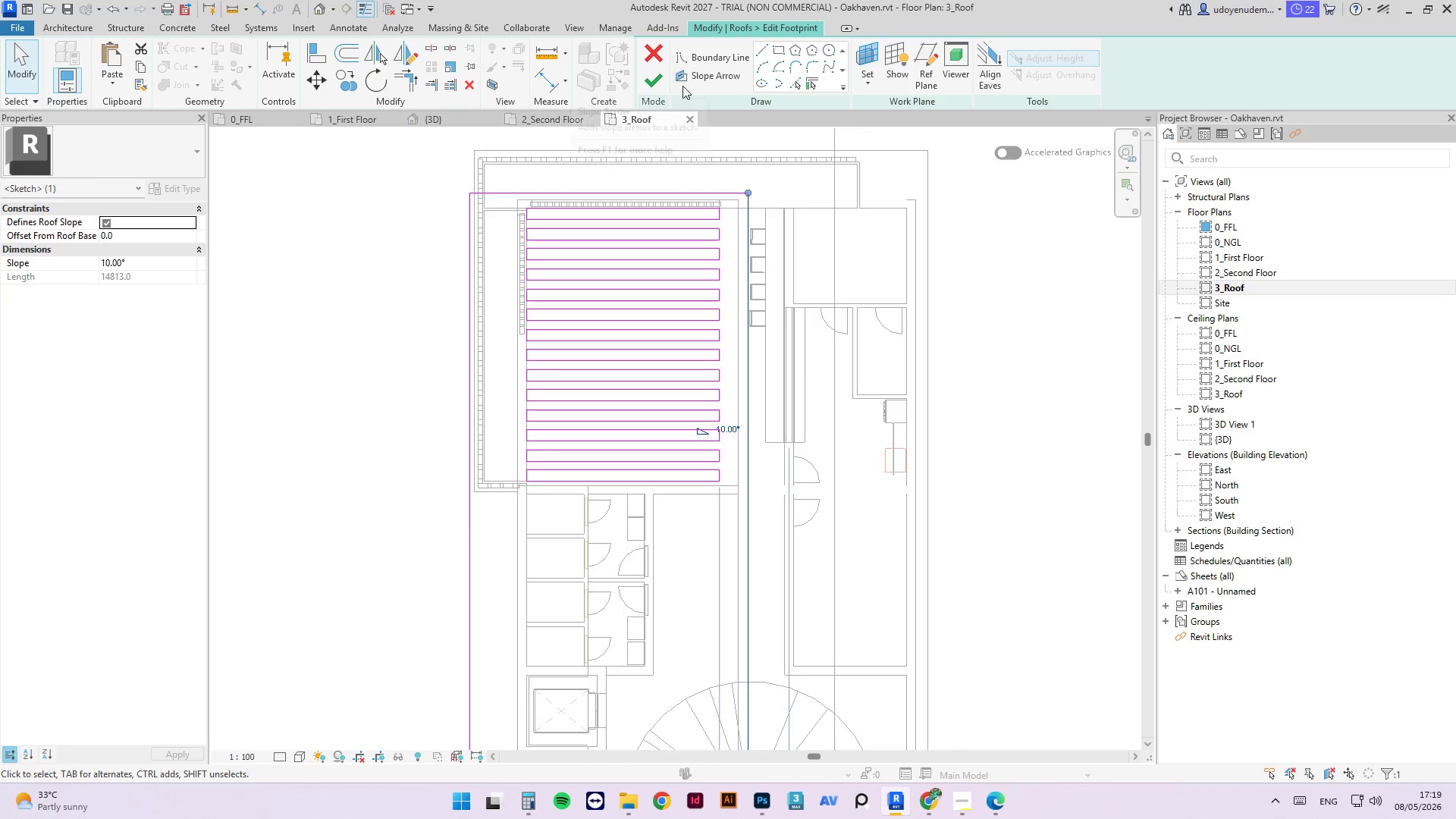 
left_click([650, 74])
 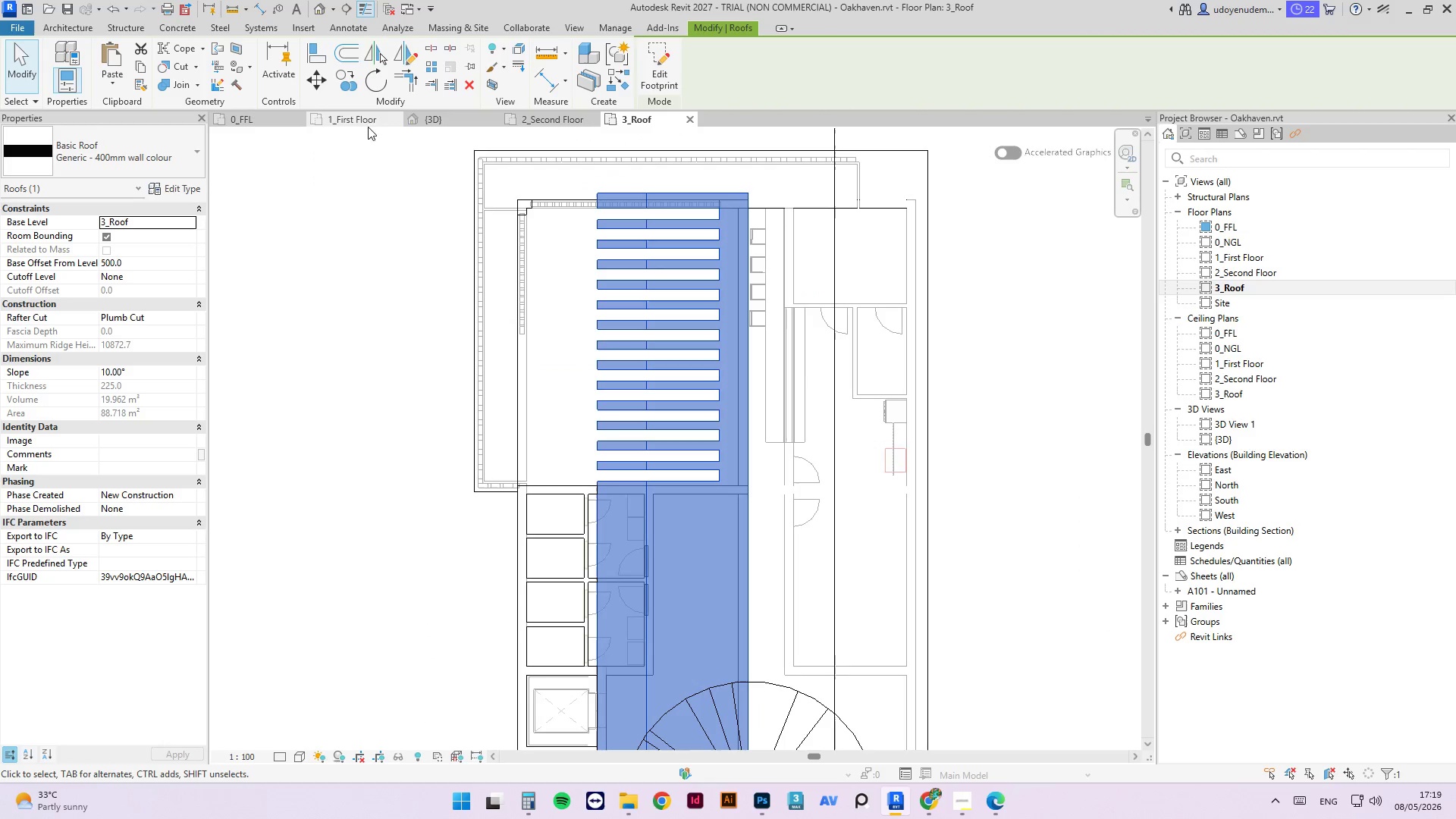 
left_click([422, 117])
 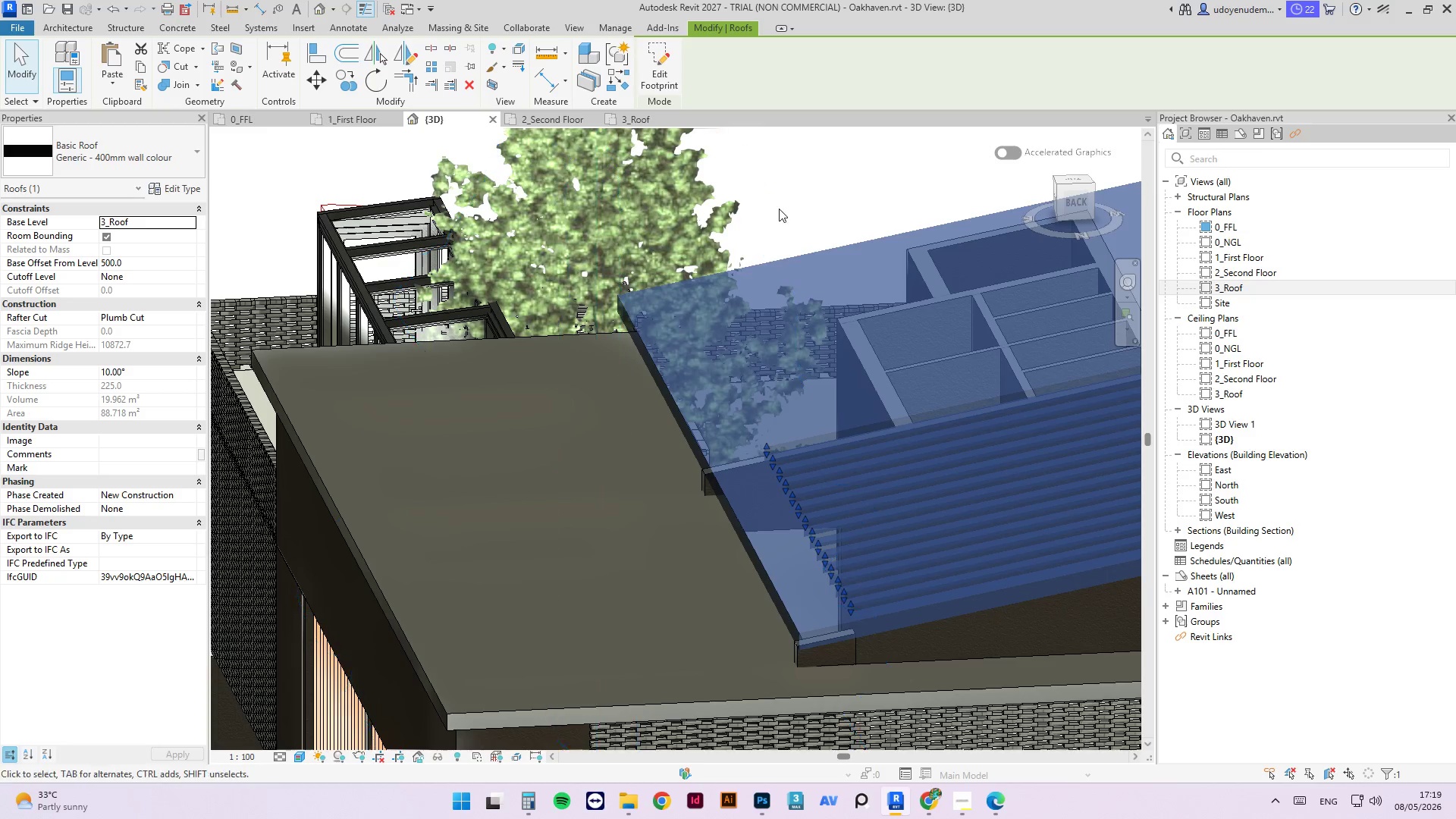 
left_click([780, 209])
 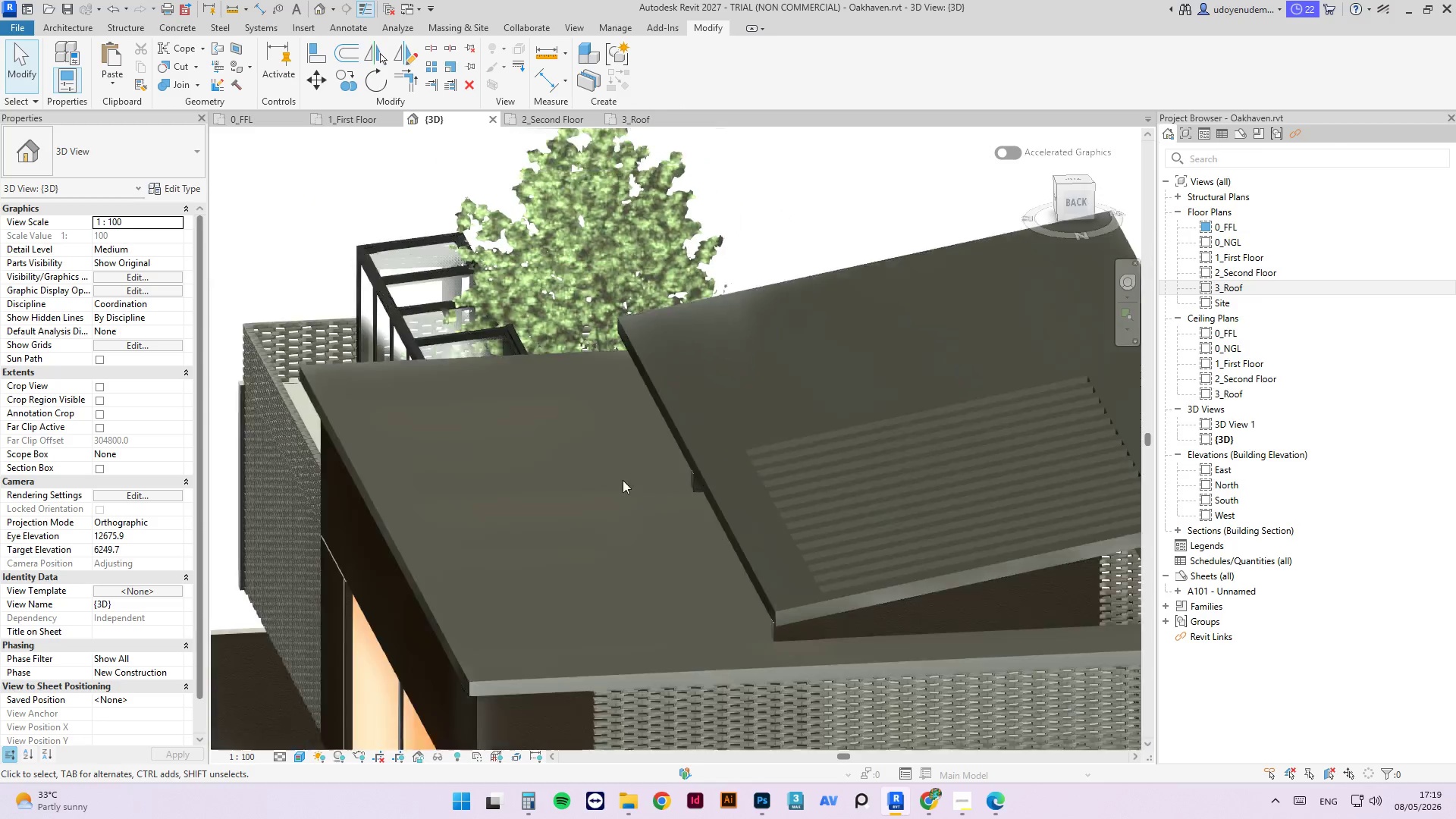 
hold_key(key=ShiftLeft, duration=3.25)
 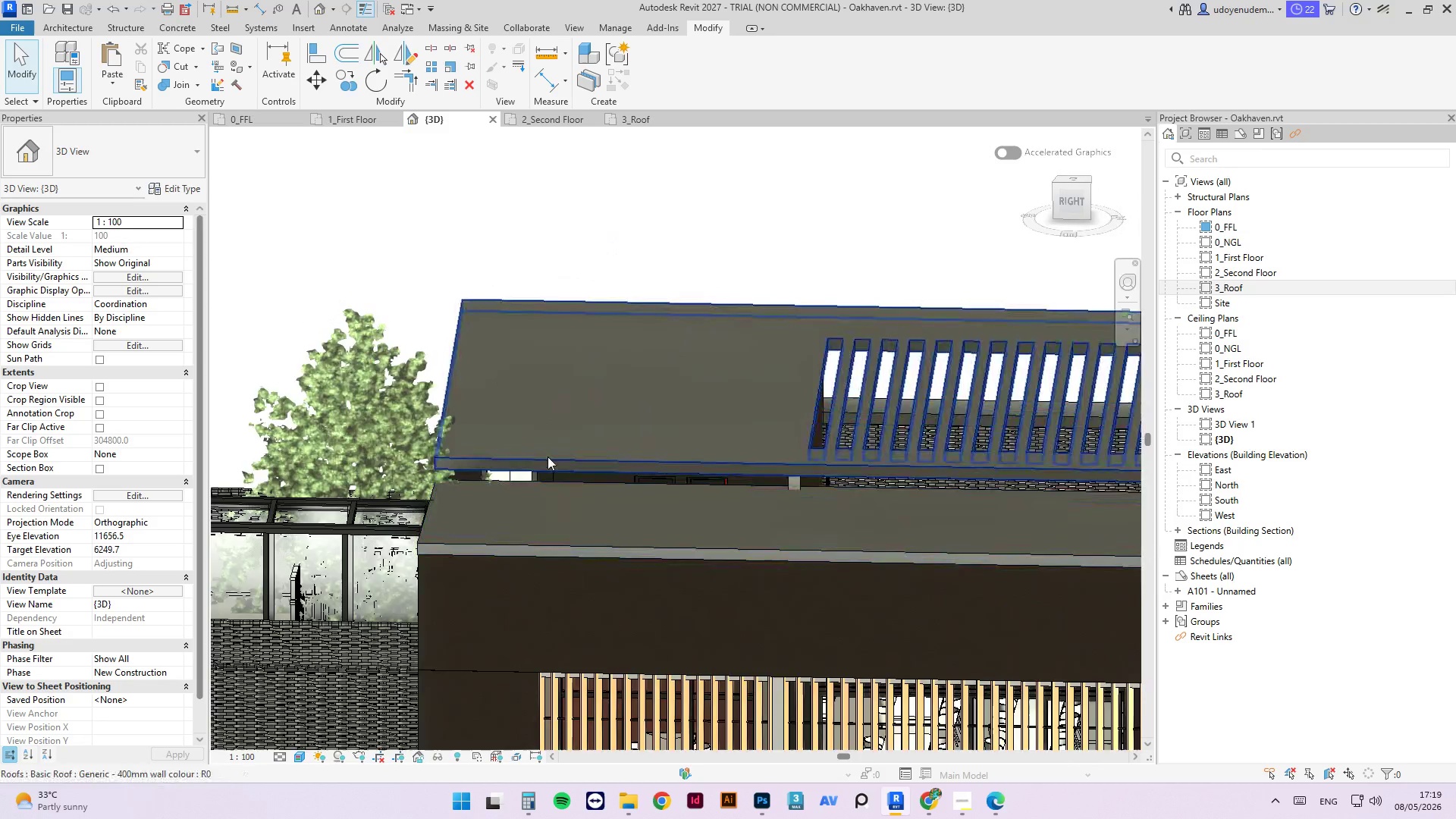 
scroll: coordinate [632, 494], scroll_direction: down, amount: 3.0
 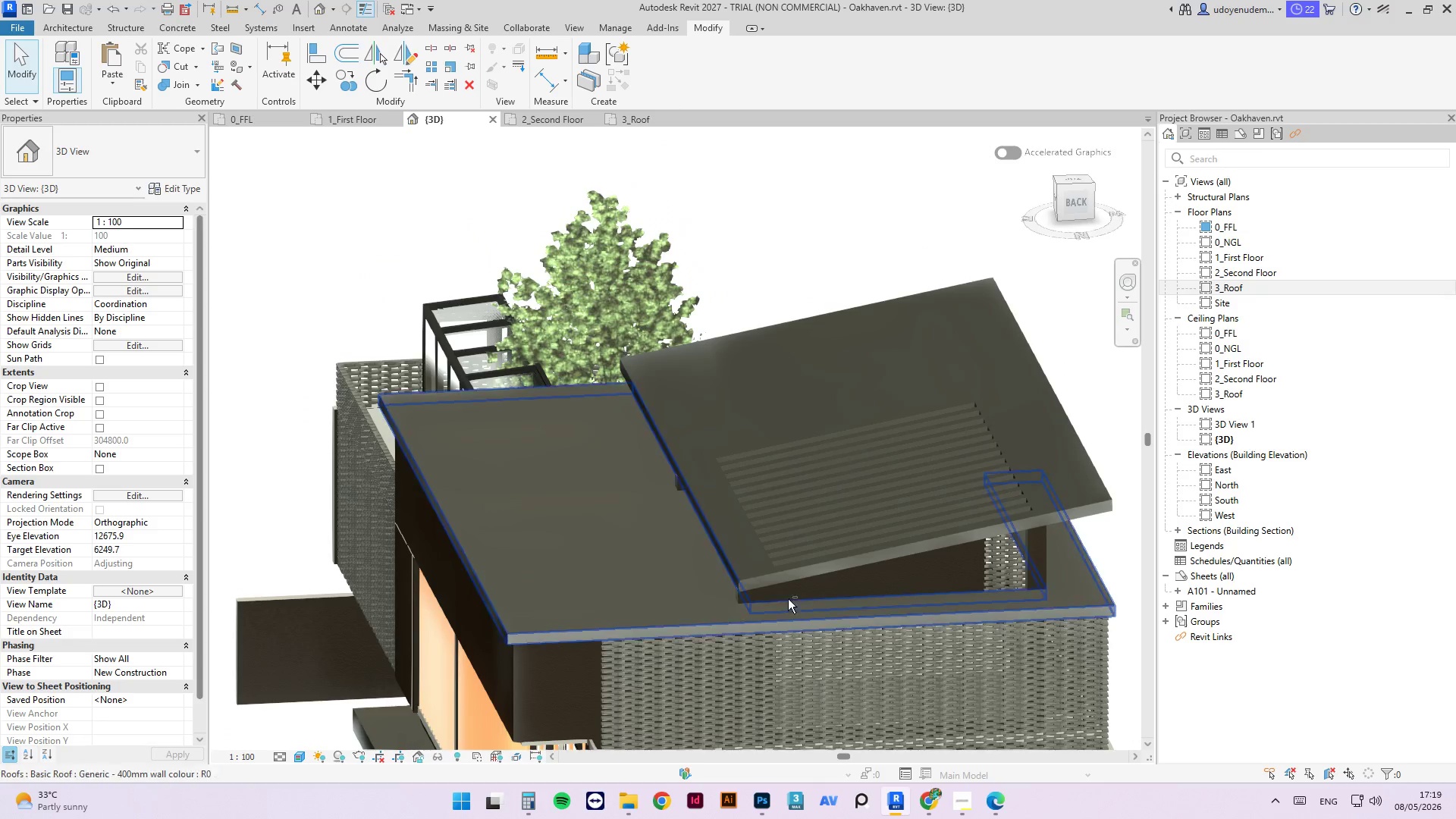 
hold_key(key=ShiftLeft, duration=1.94)
 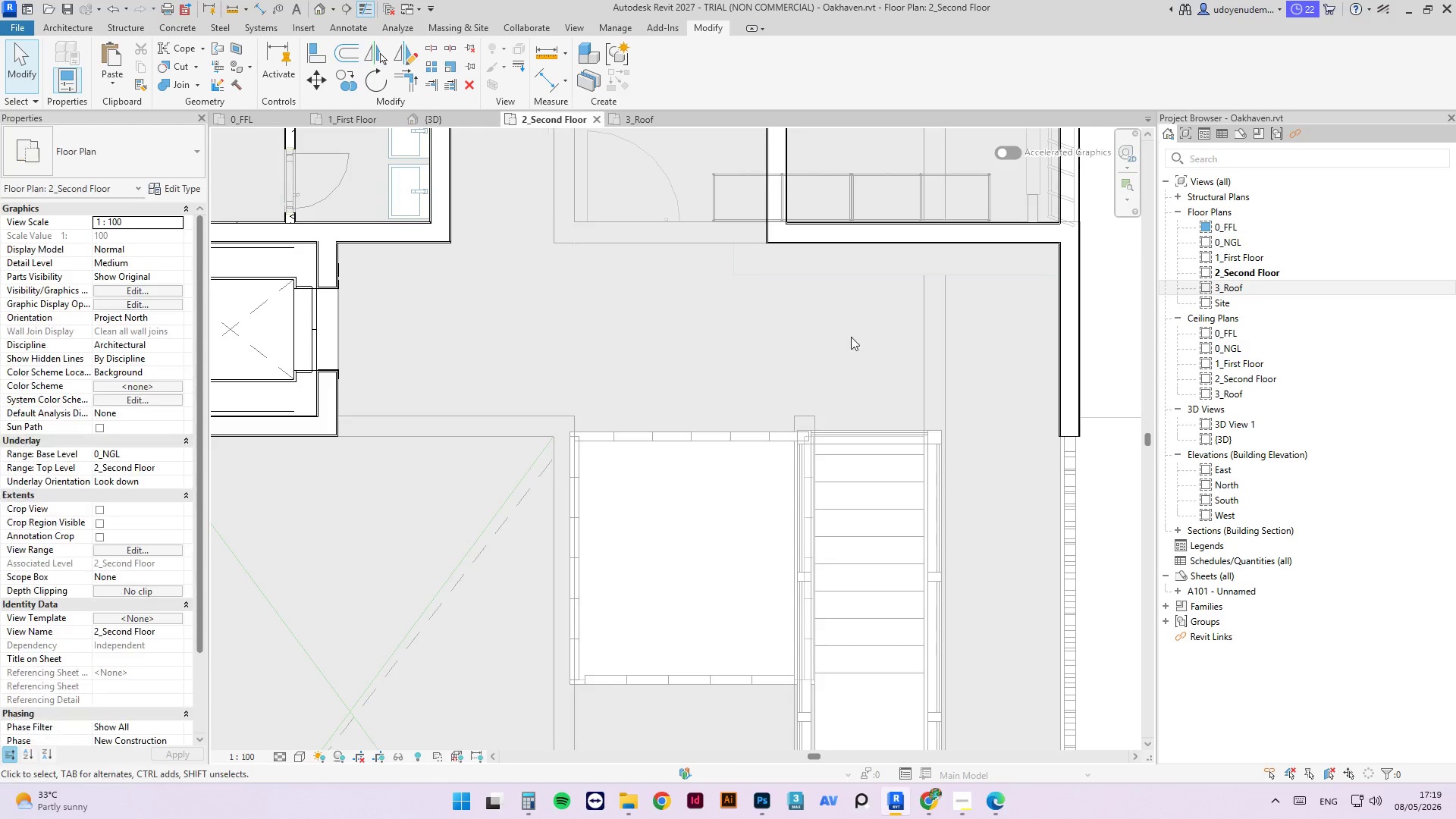 
scroll: coordinate [472, 491], scroll_direction: none, amount: 0.0
 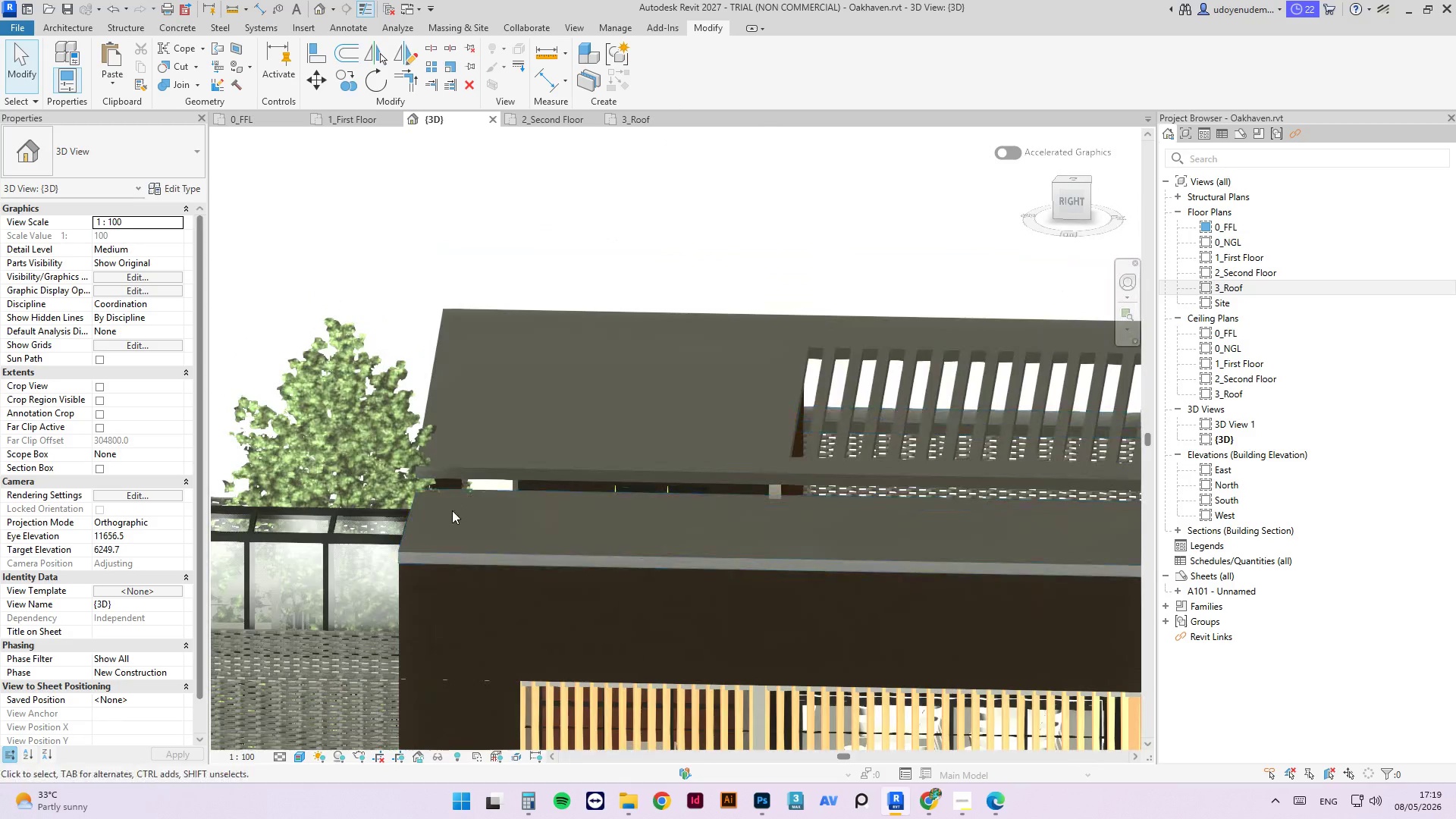 
scroll: coordinate [828, 437], scroll_direction: down, amount: 5.0
 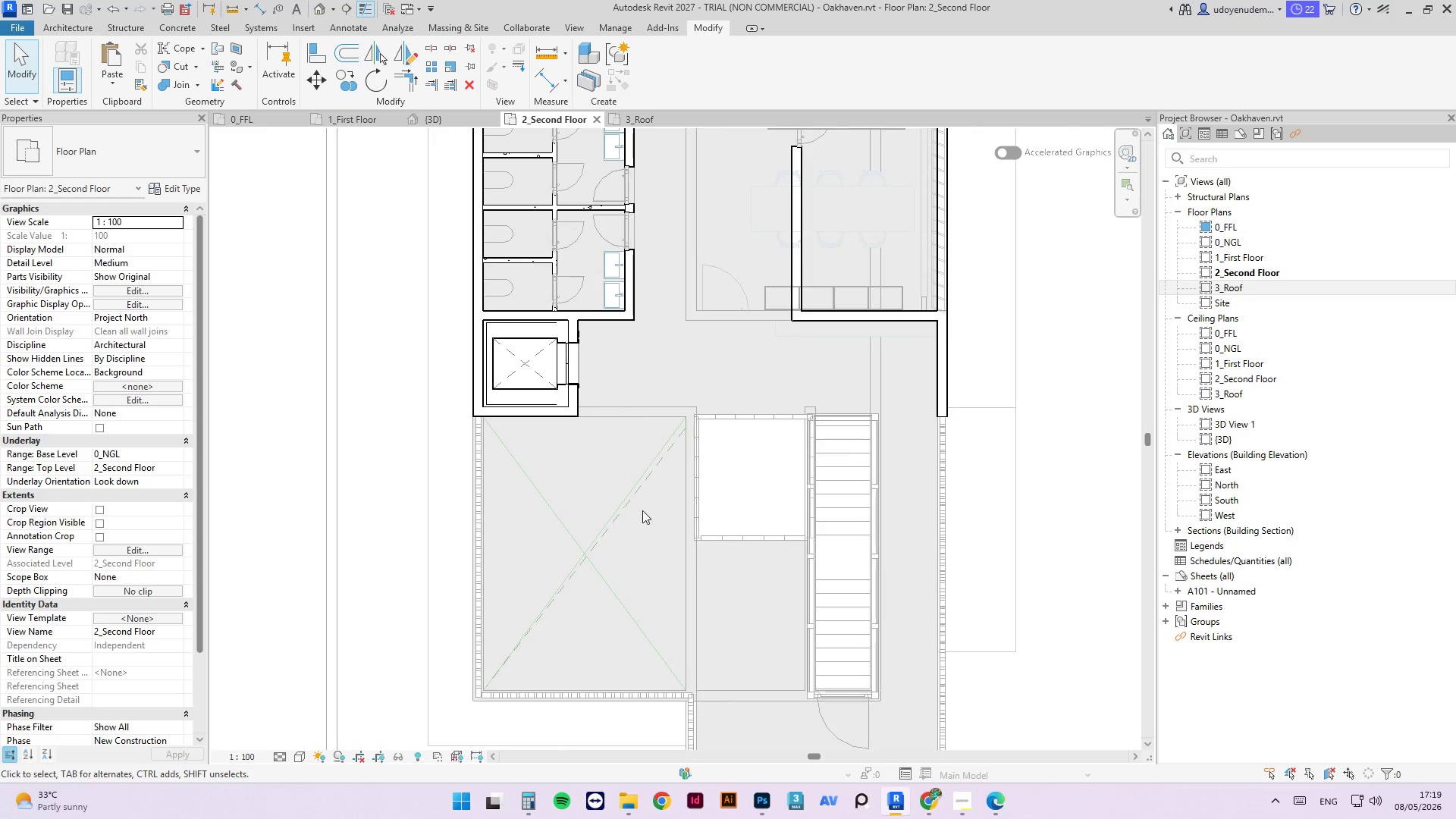 
scroll: coordinate [738, 495], scroll_direction: up, amount: 3.0
 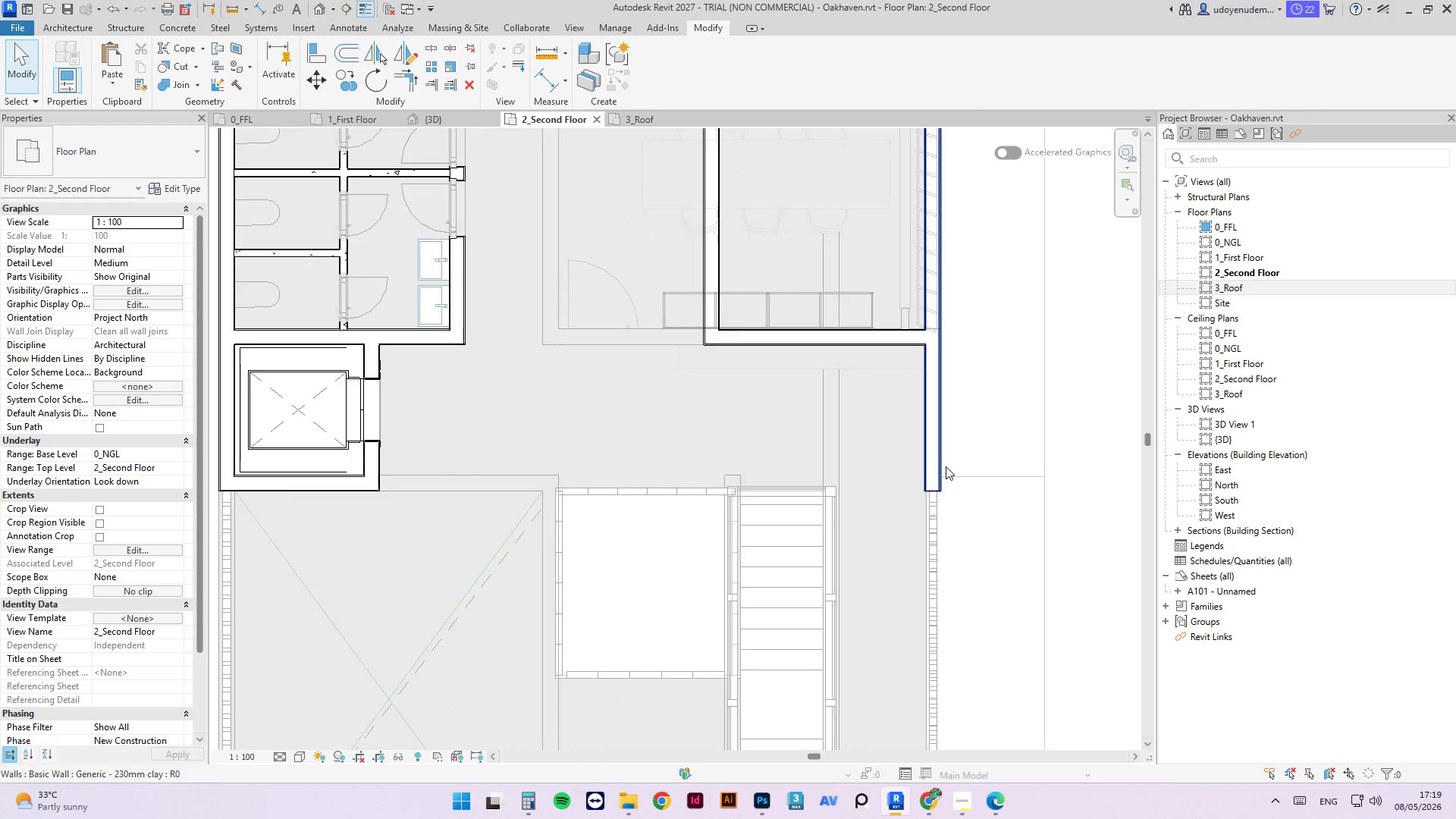 
left_click([942, 469])
 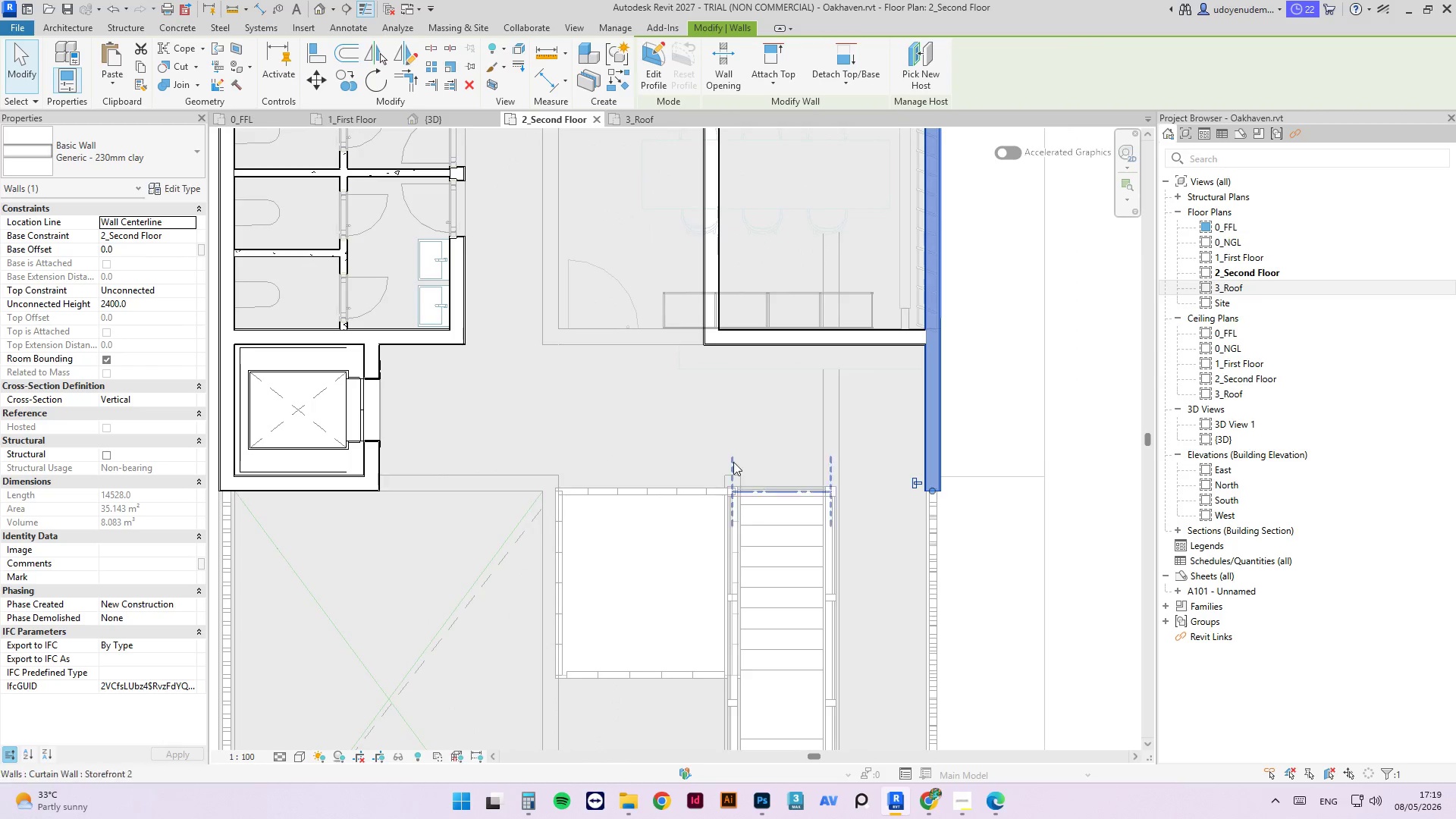 
left_click([714, 283])
 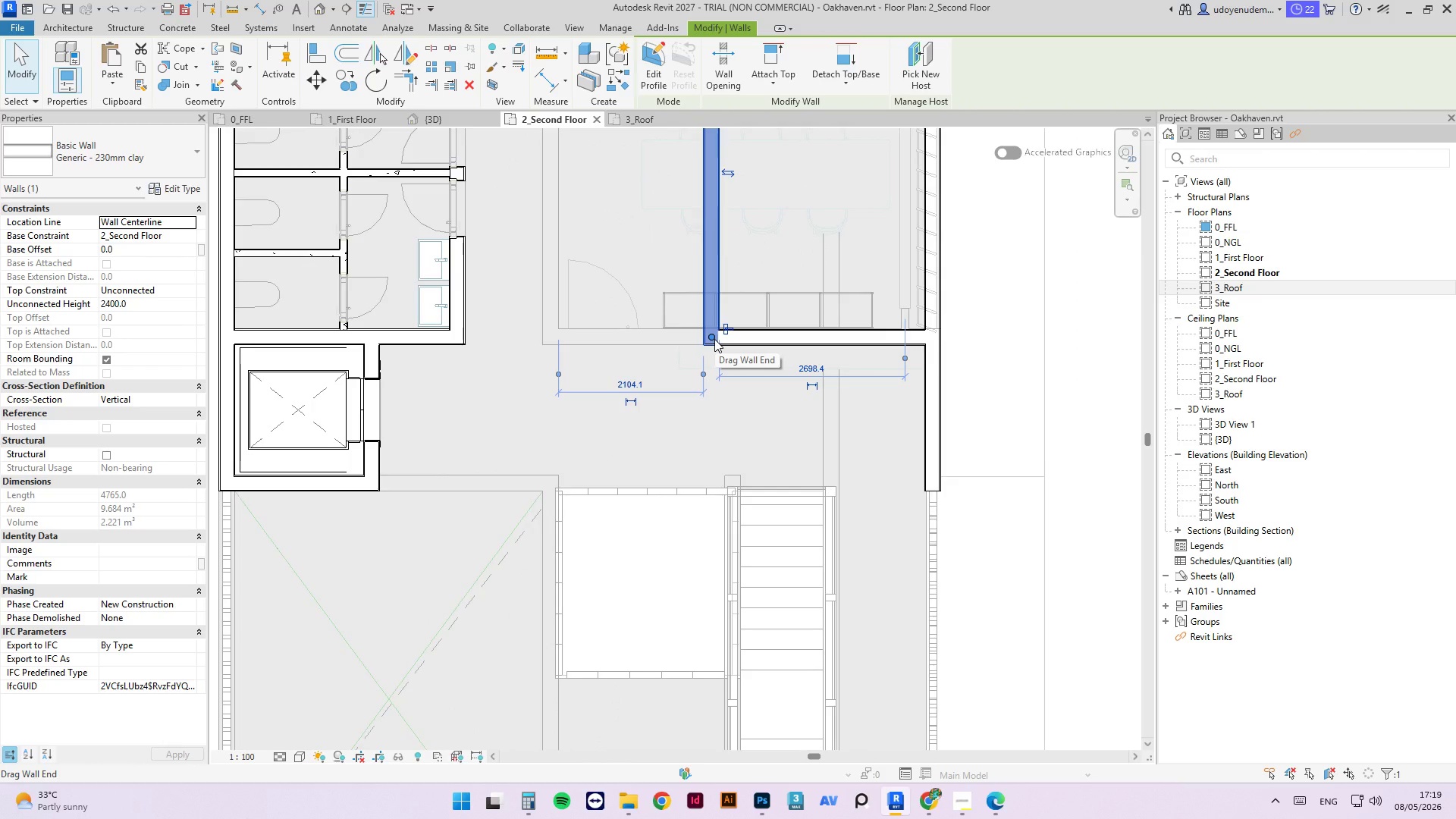 
left_click_drag(start_coordinate=[714, 339], to_coordinate=[717, 481])
 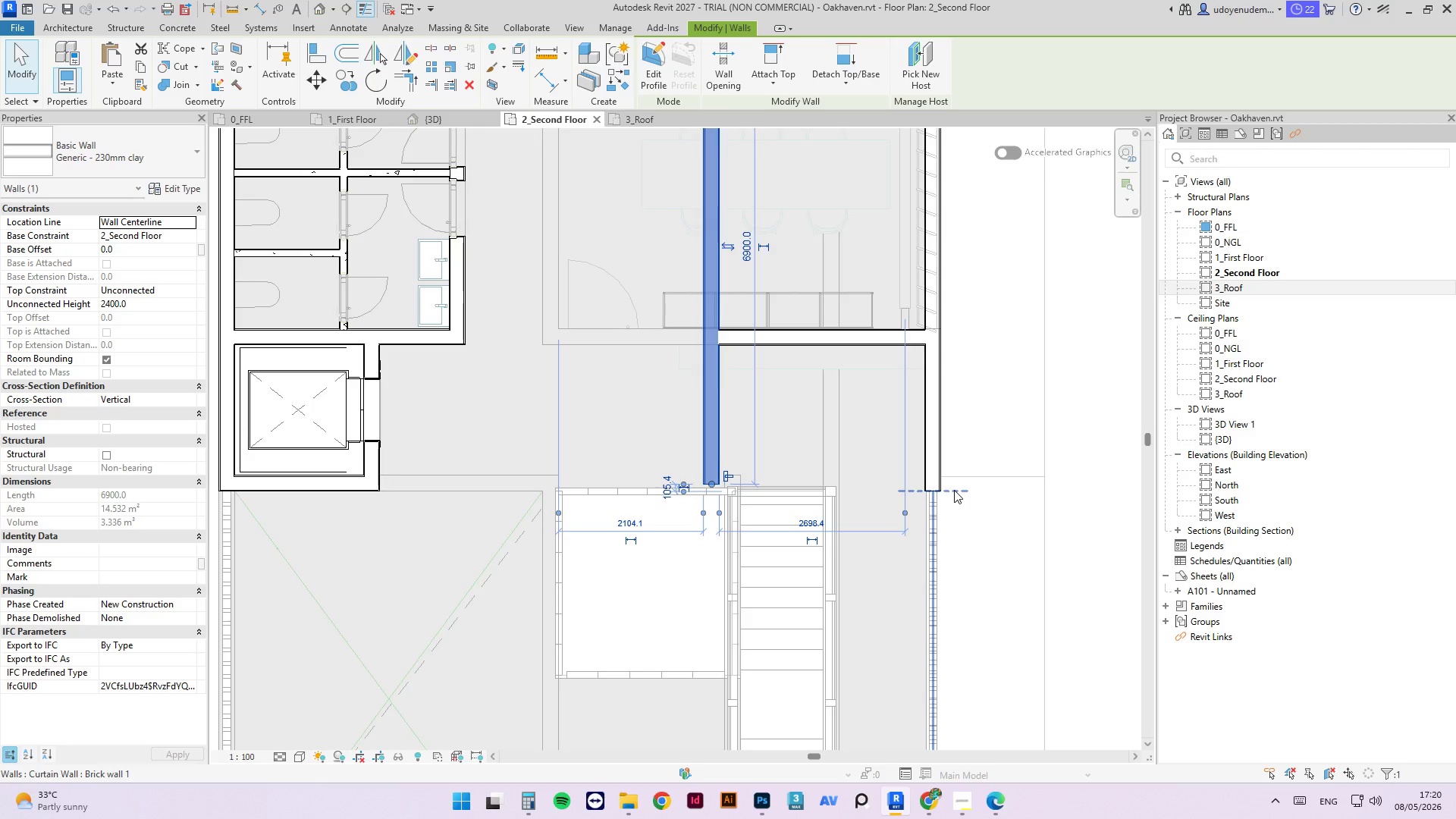 
wait(27.09)
 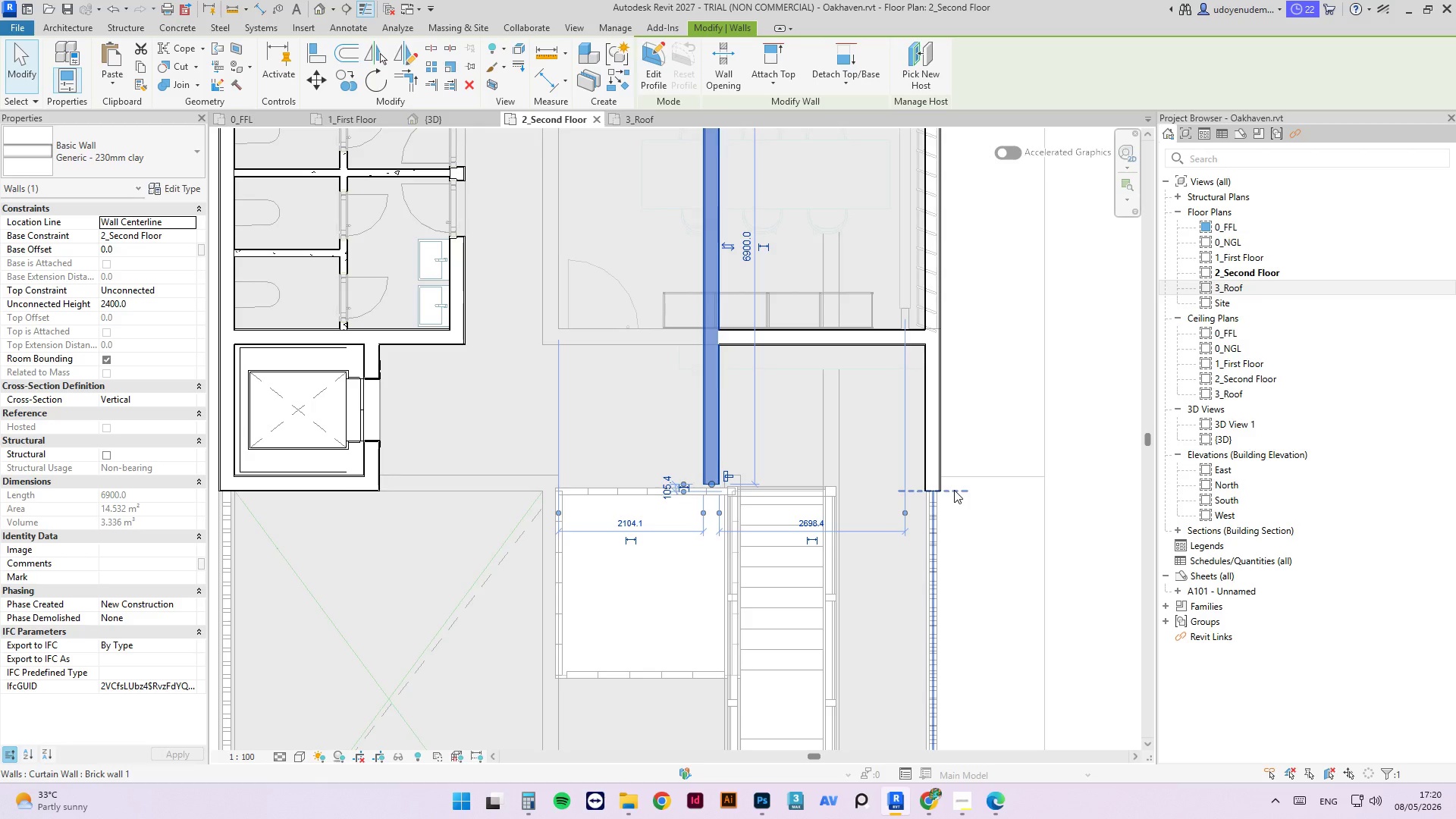 
key(Escape)
type(al)
 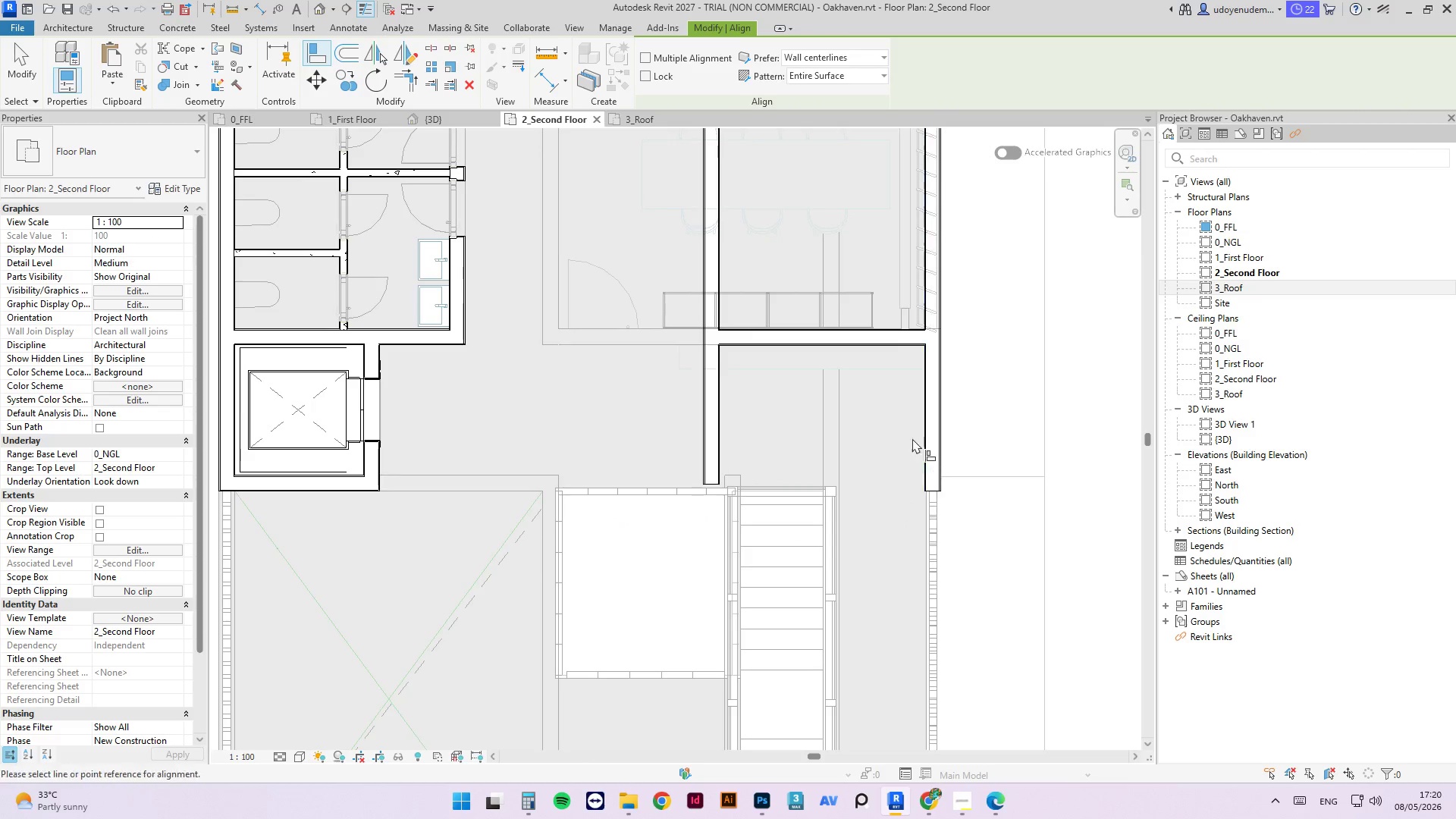 
scroll: coordinate [963, 525], scroll_direction: up, amount: 6.0
 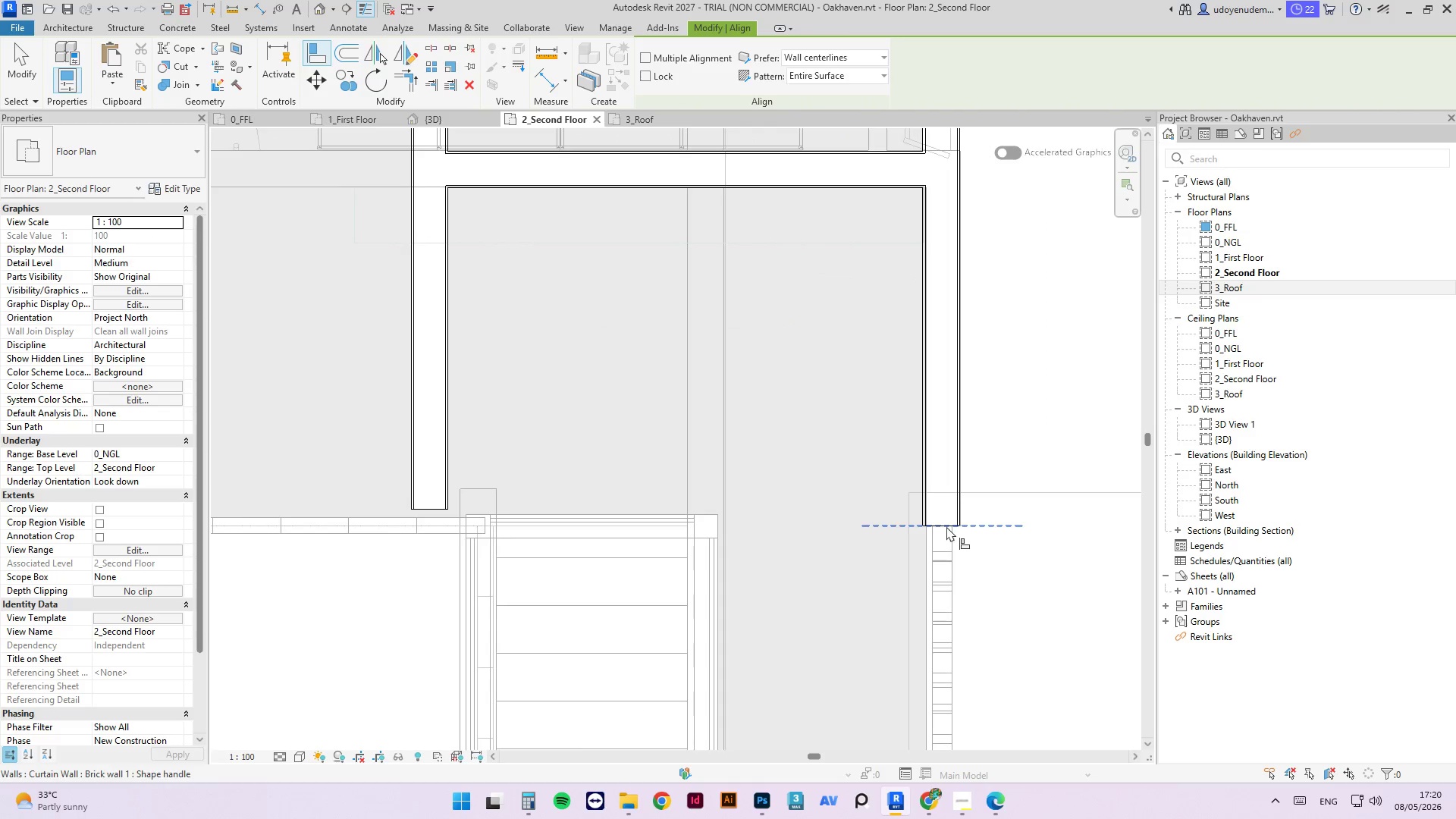 
left_click([946, 526])
 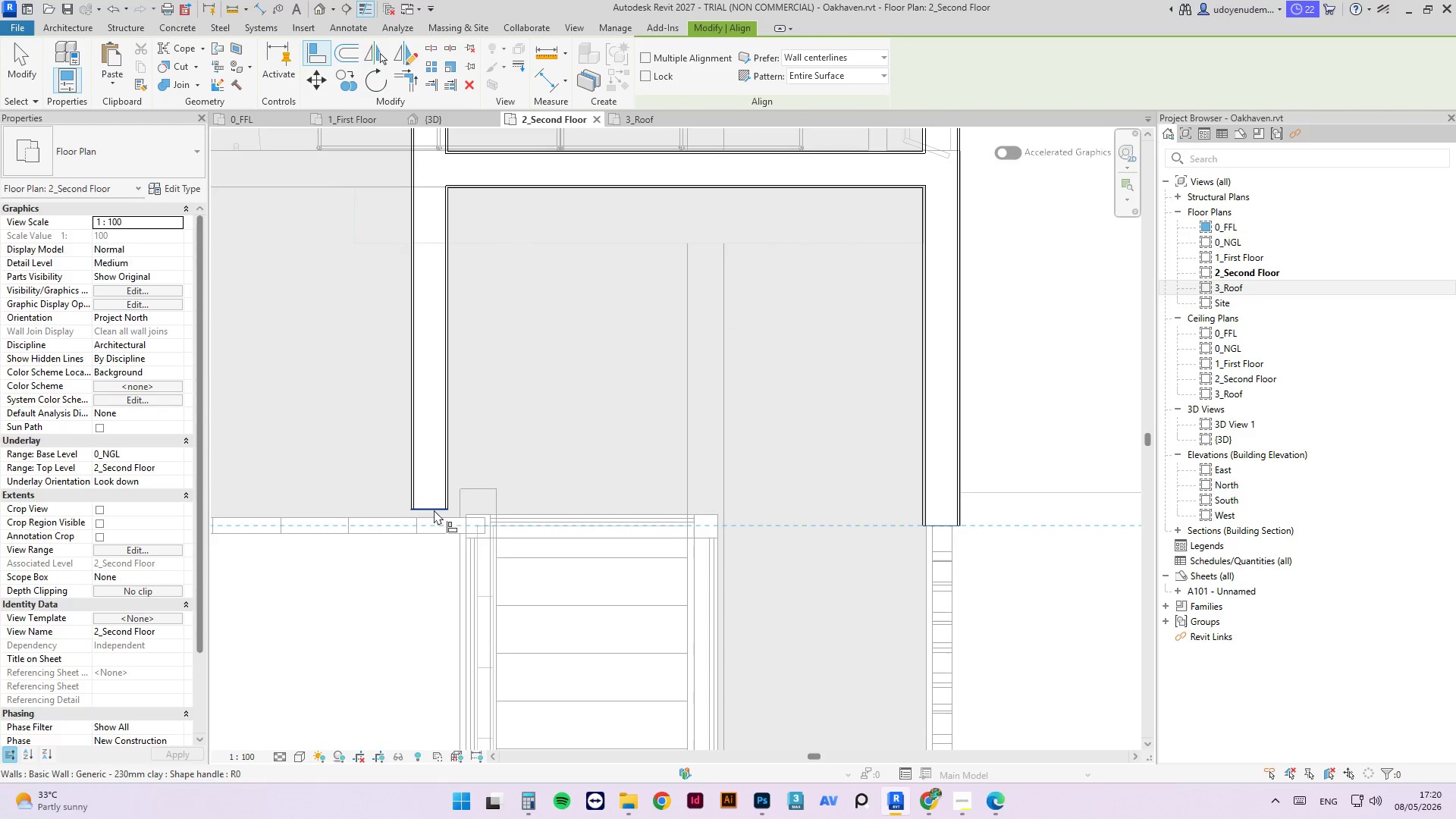 
left_click([436, 510])
 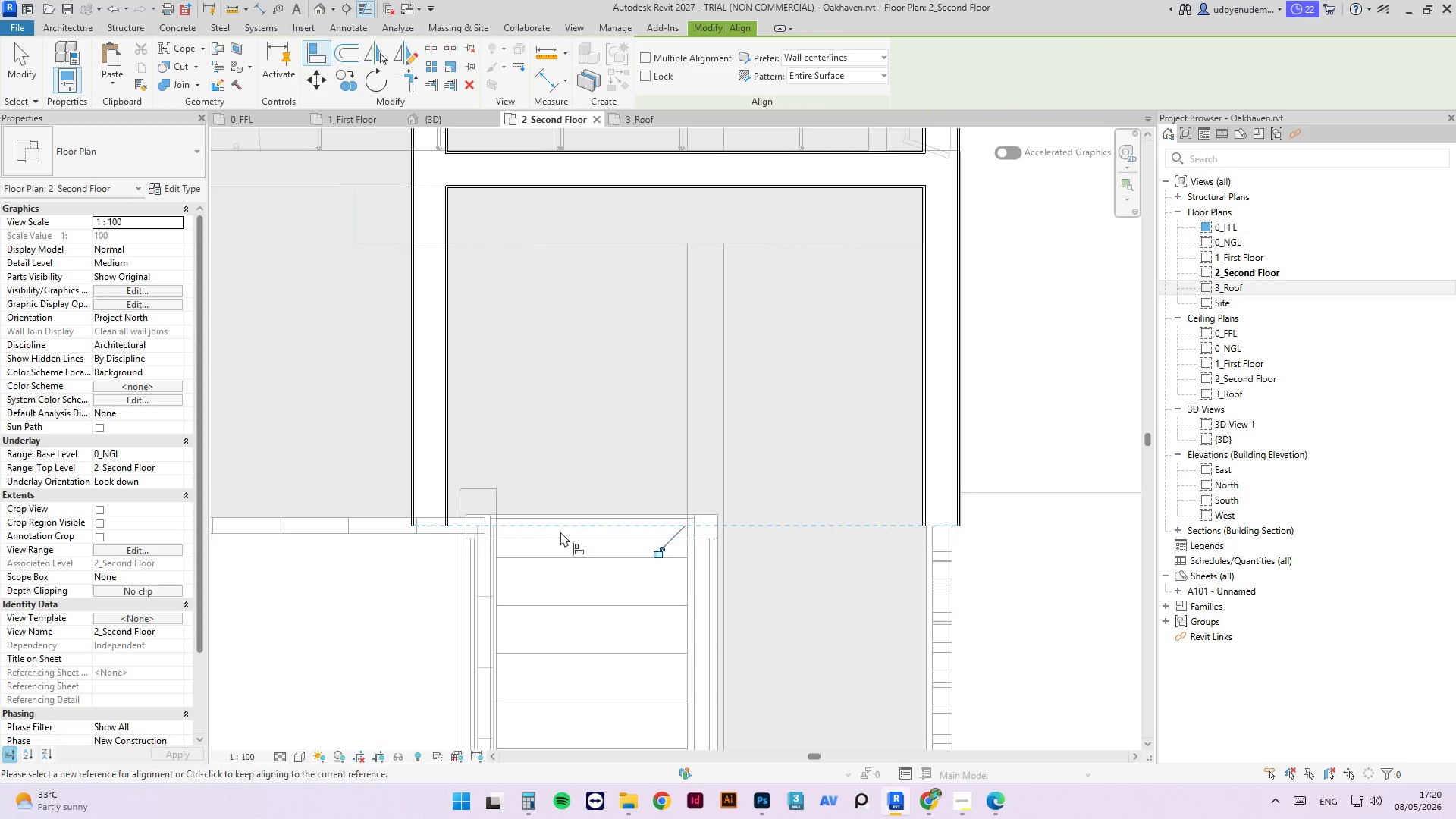 
key(Escape)
 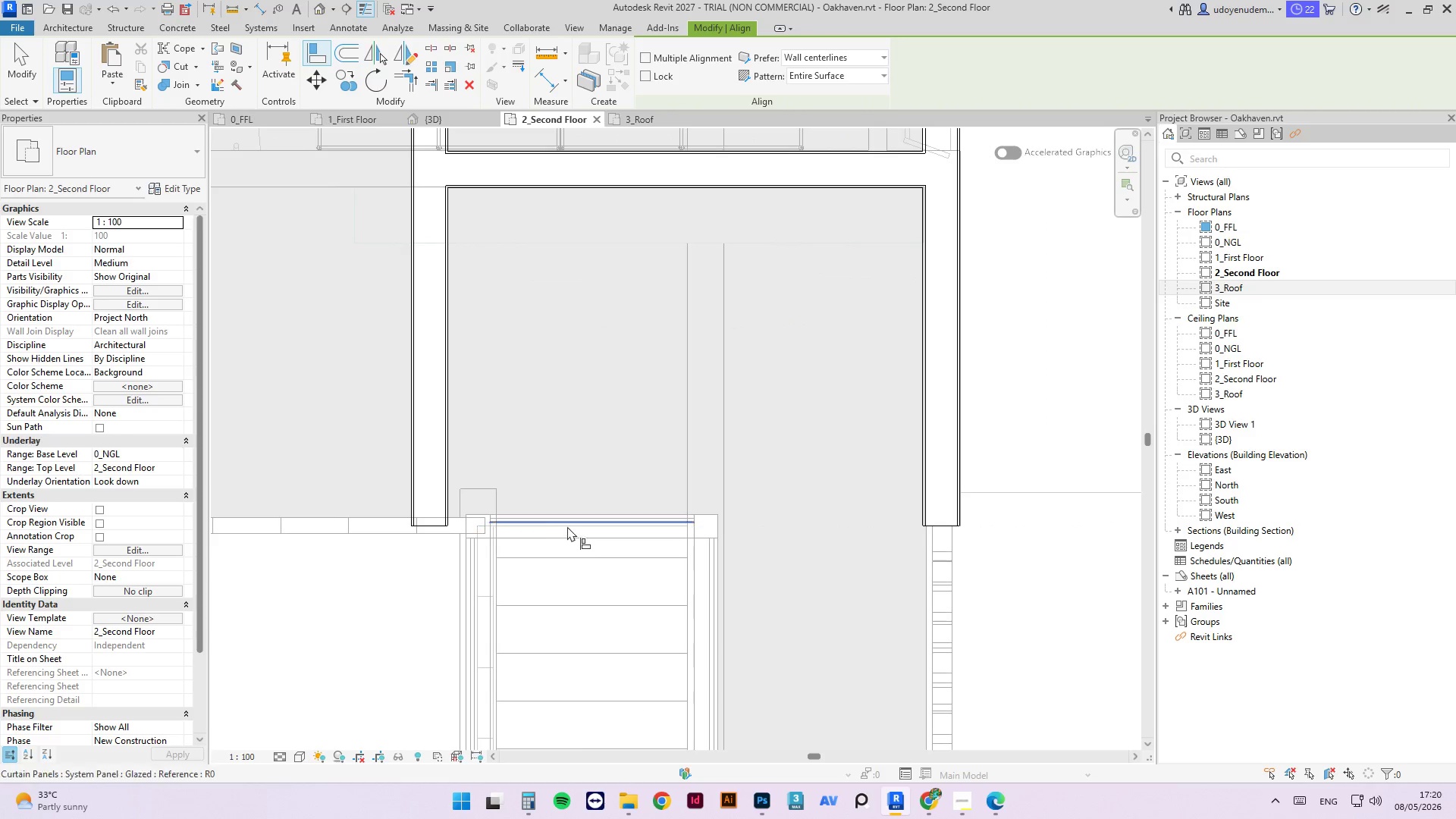 
key(Escape)
 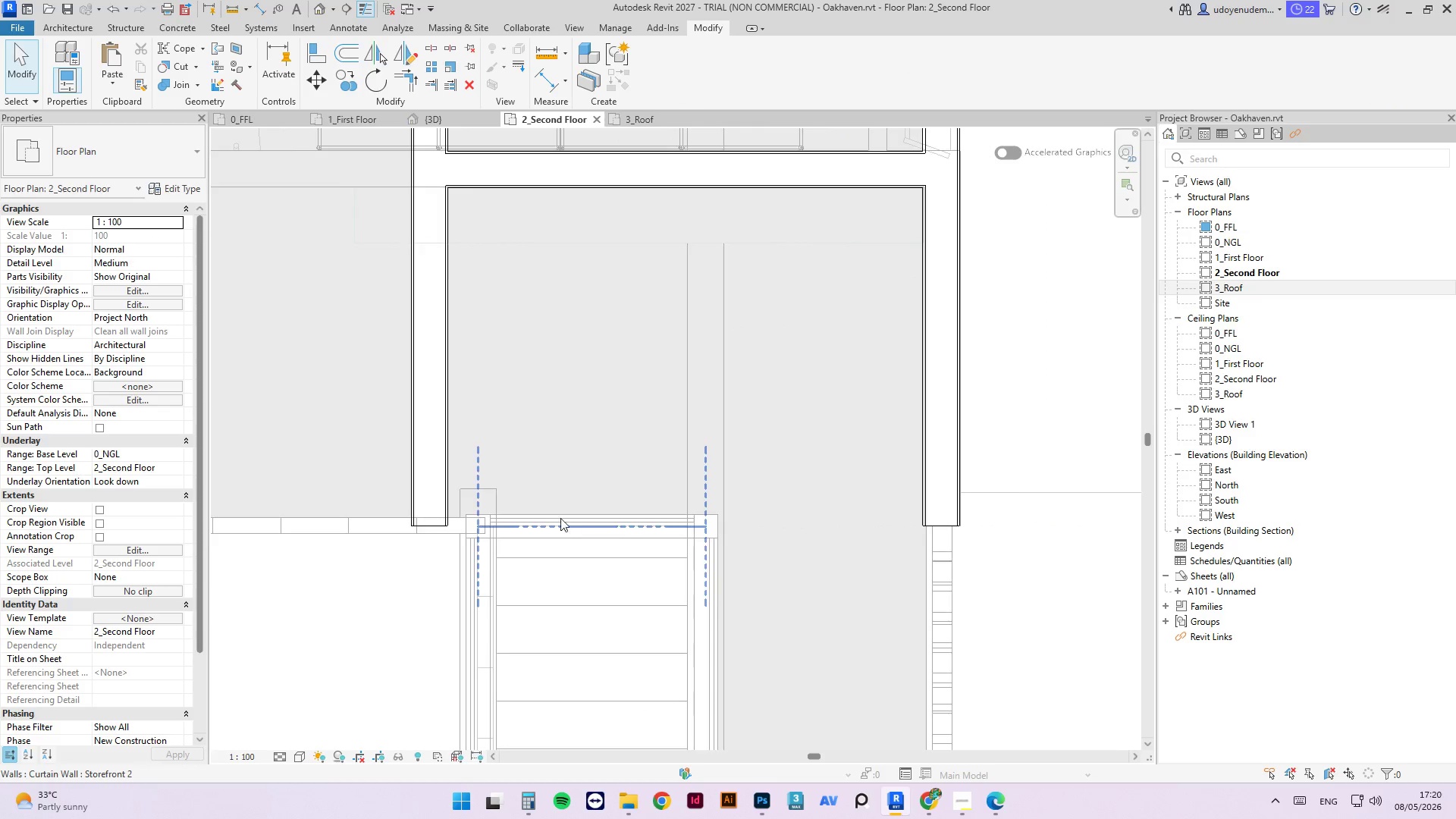 
scroll: coordinate [560, 518], scroll_direction: down, amount: 3.0
 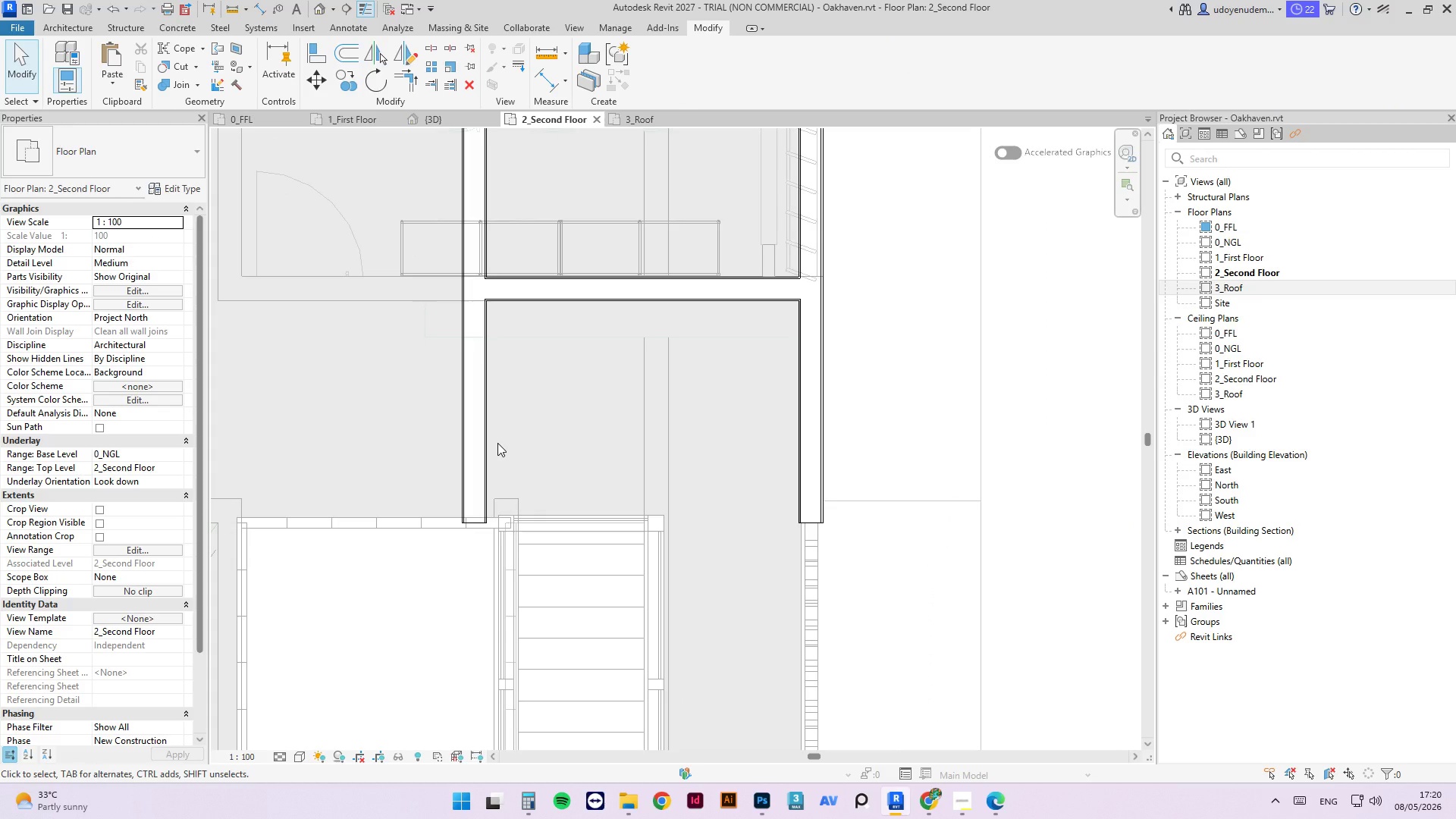 
key(S)
 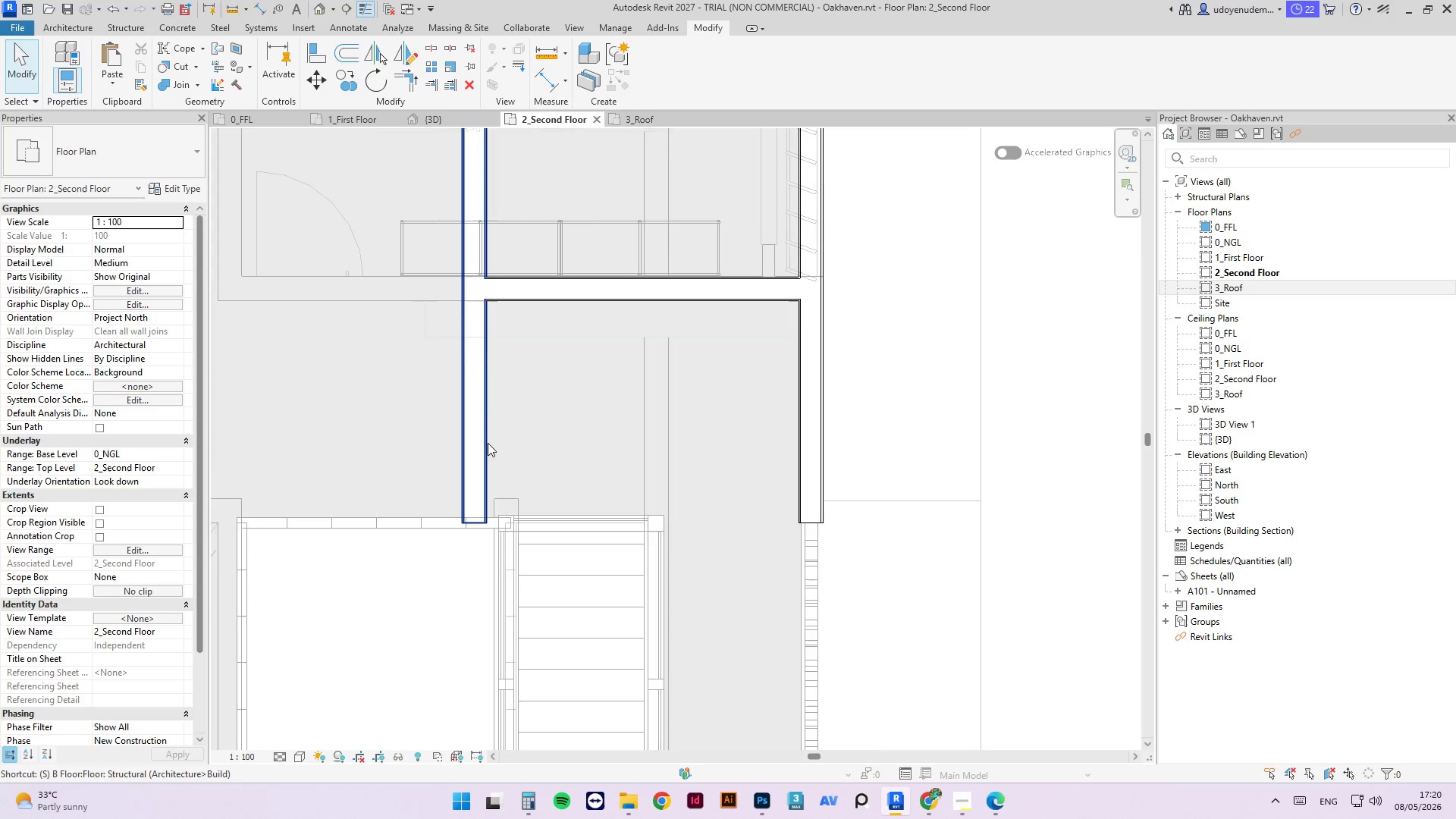 
key(L)
 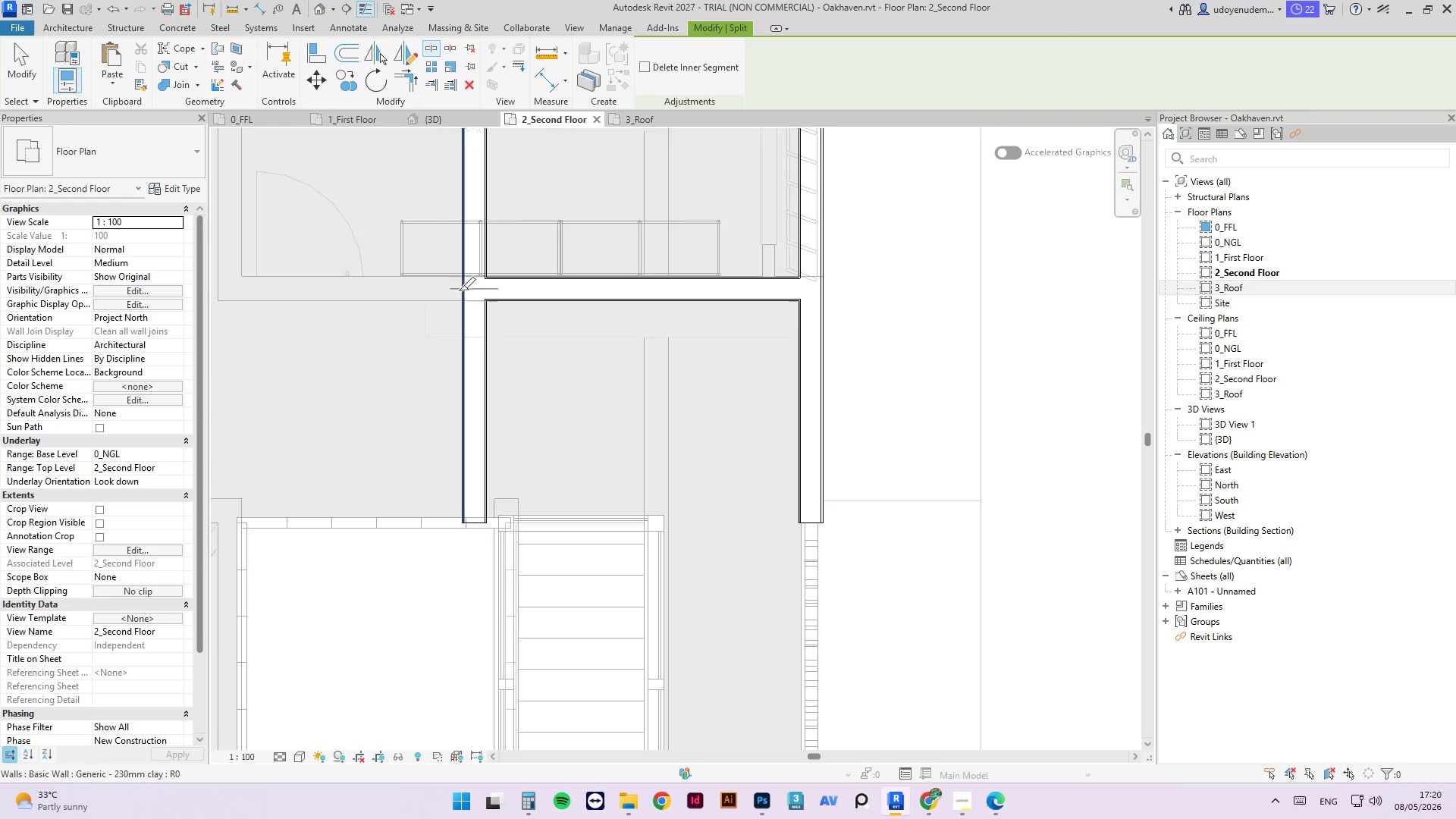 
scroll: coordinate [459, 290], scroll_direction: up, amount: 2.0
 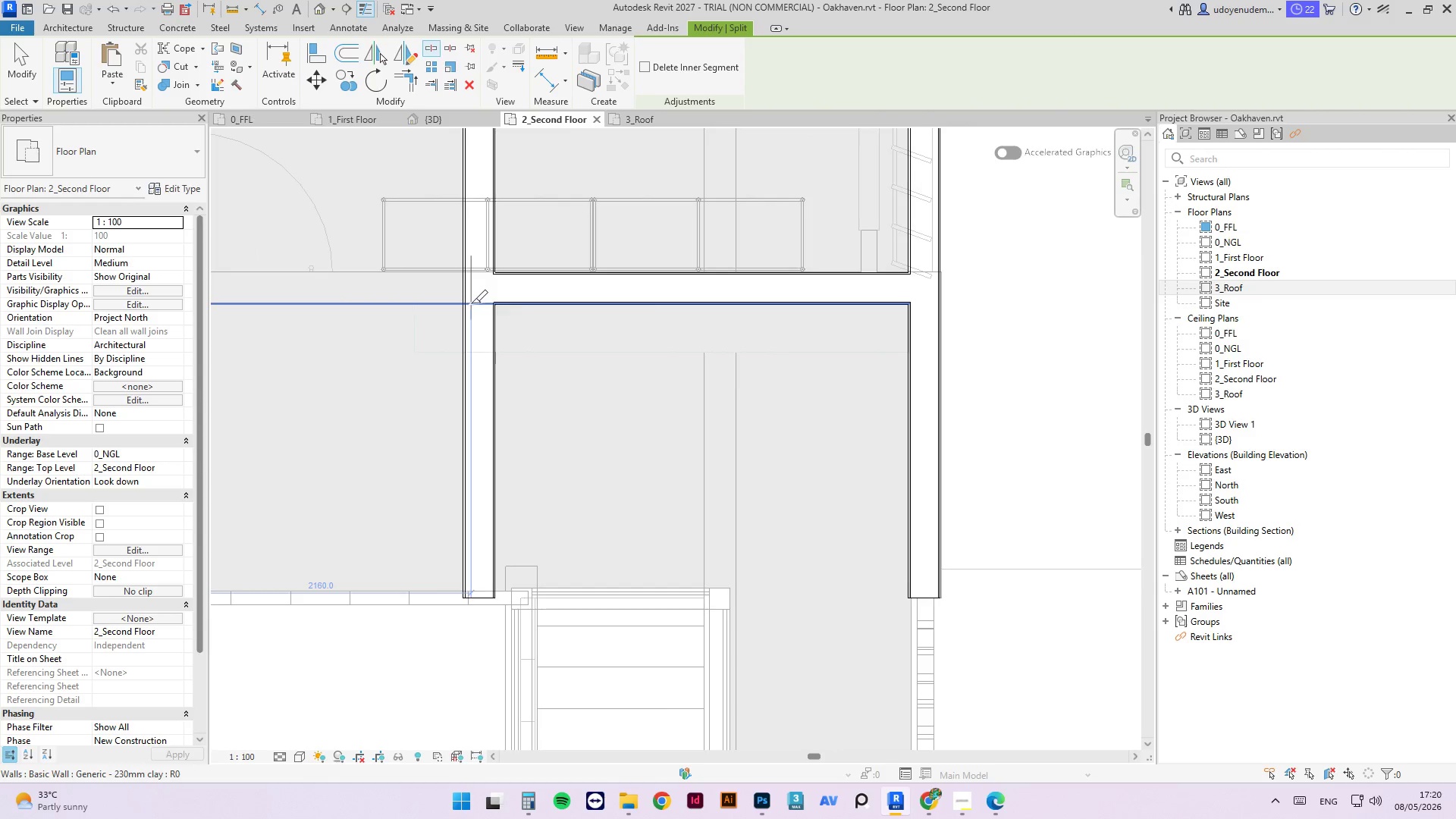 
left_click([471, 303])
 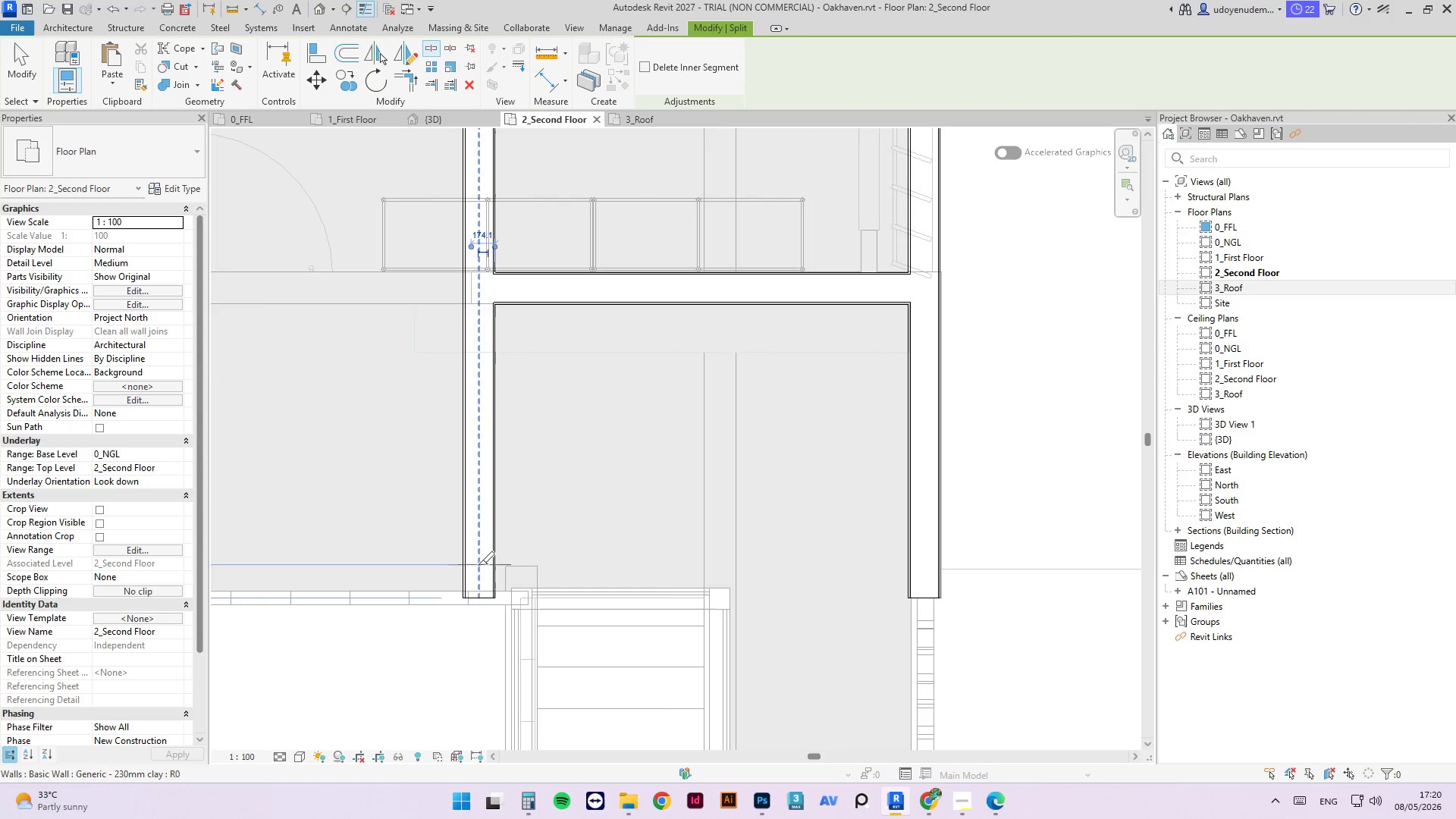 
left_click([478, 565])
 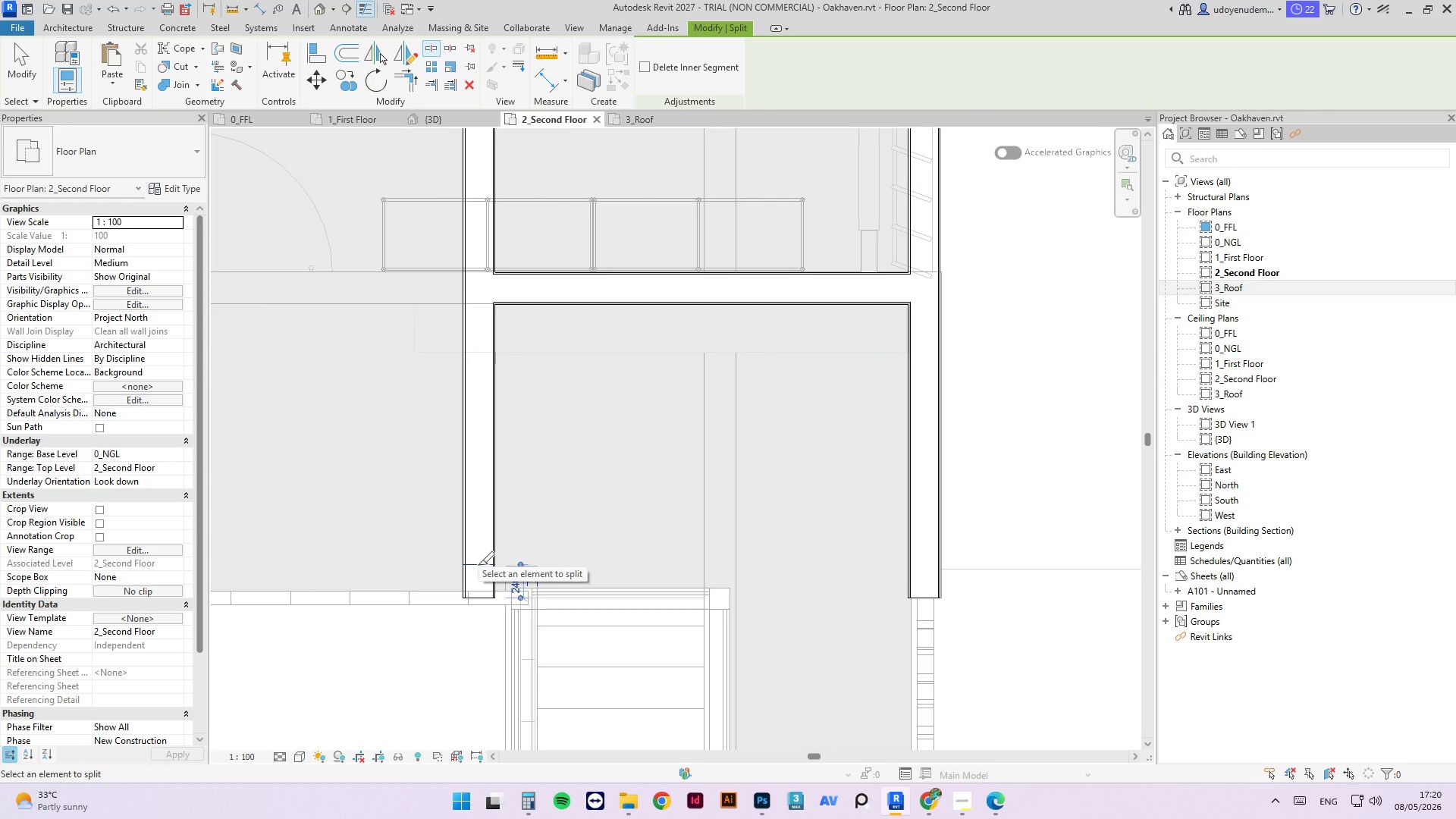 
key(Escape)
type(md)
 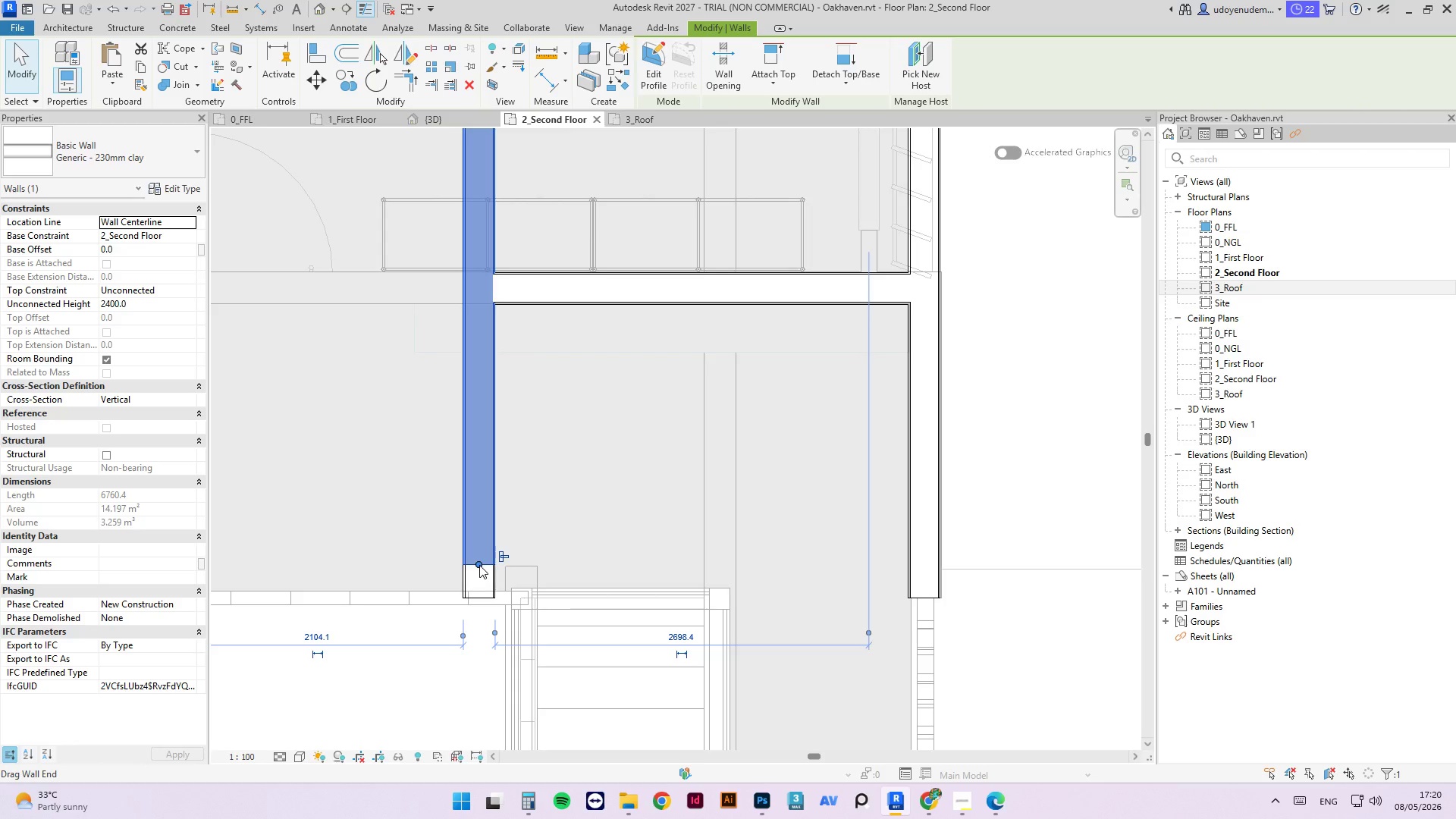 
wait(5.08)
 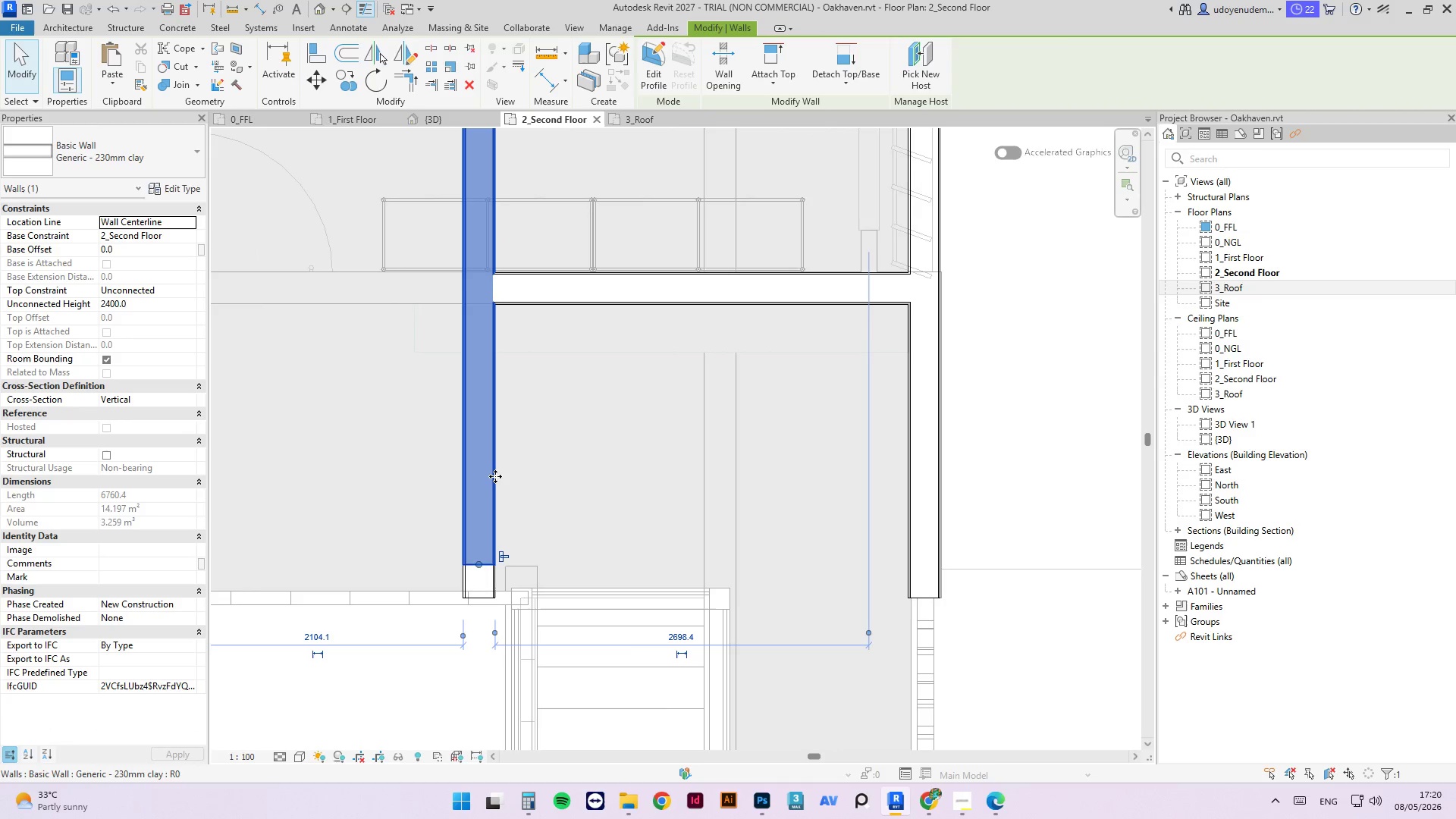 
left_click_drag(start_coordinate=[478, 562], to_coordinate=[478, 289])
 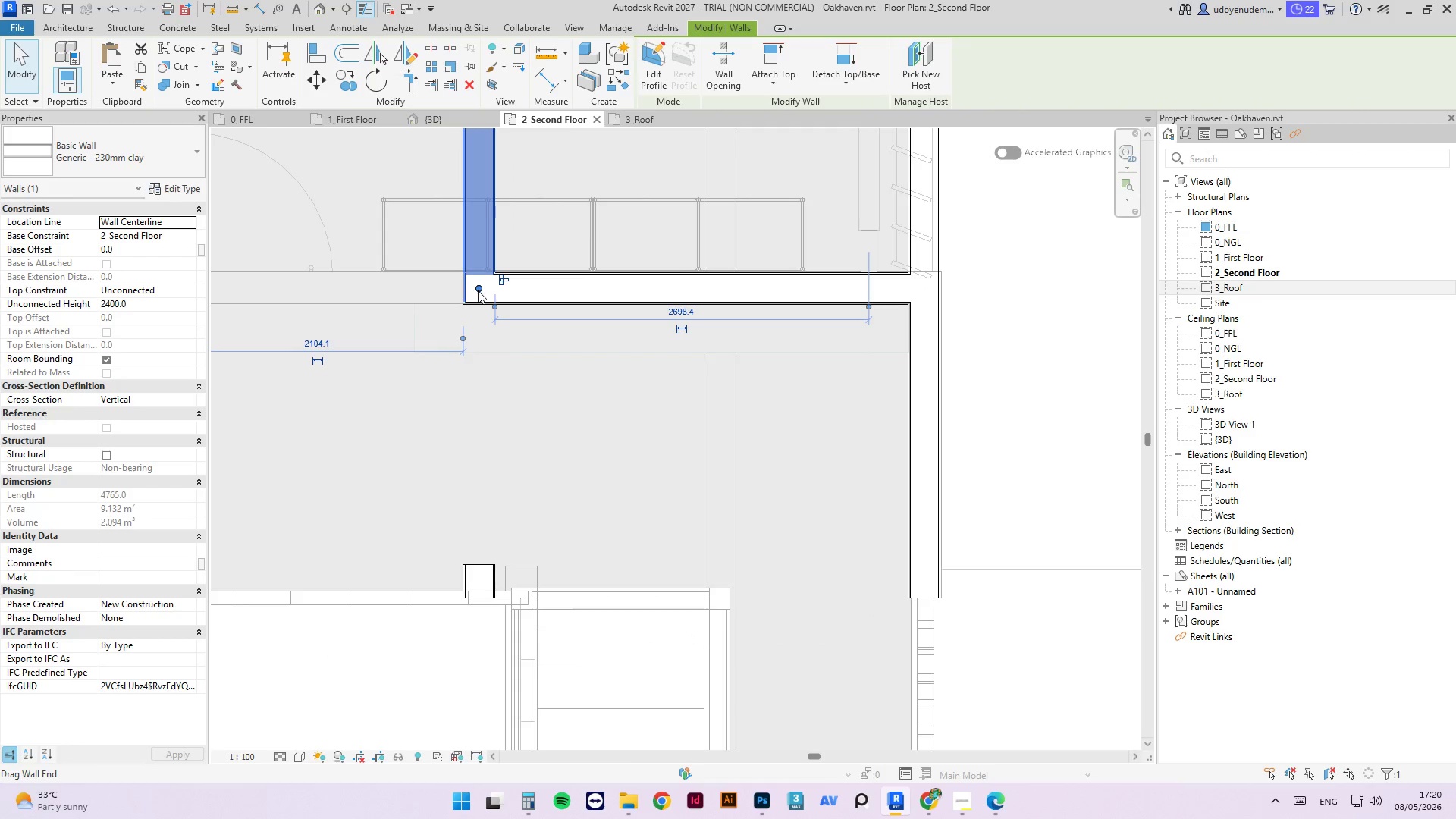 
key(Escape)
 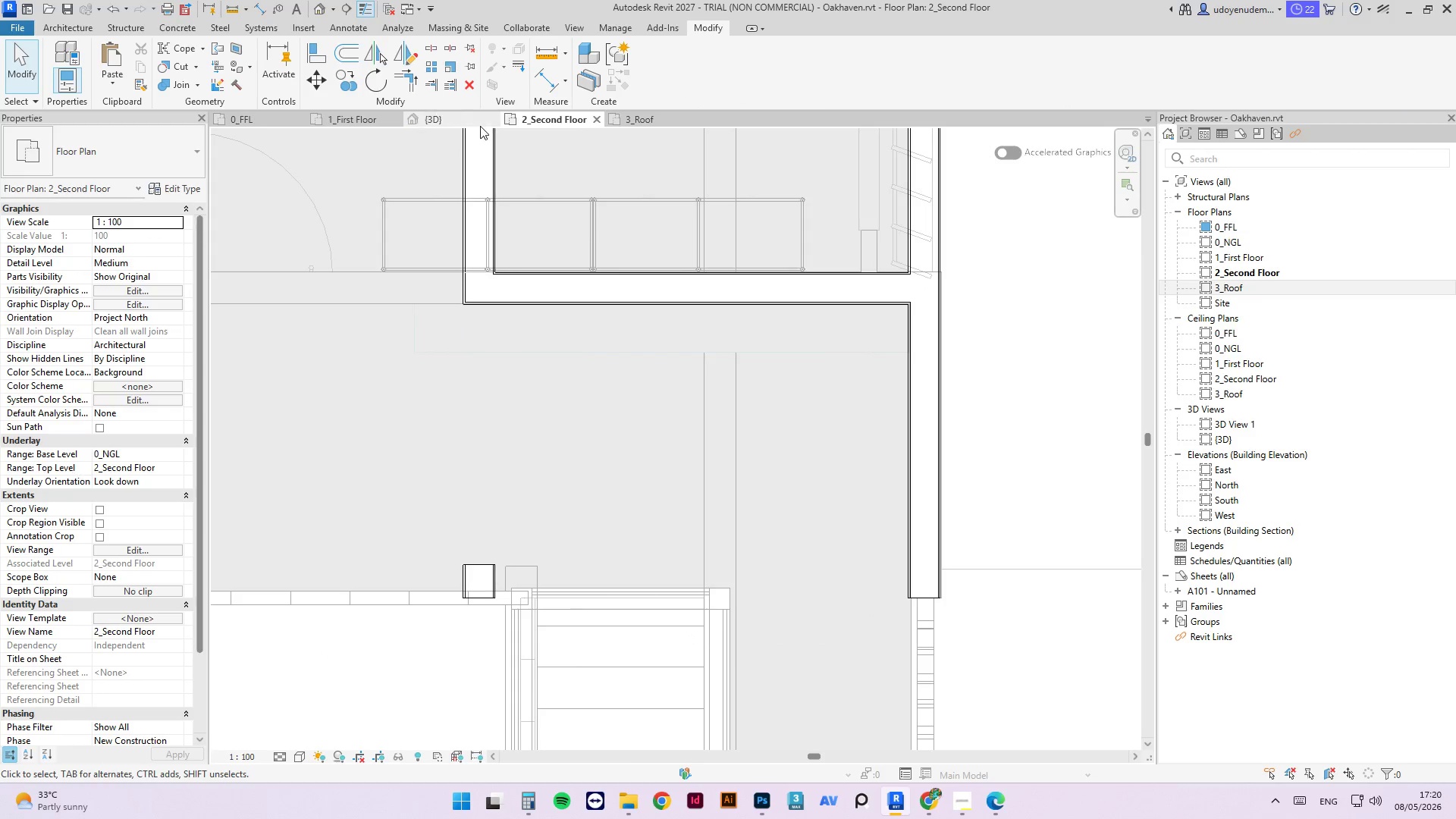 
left_click([446, 109])
 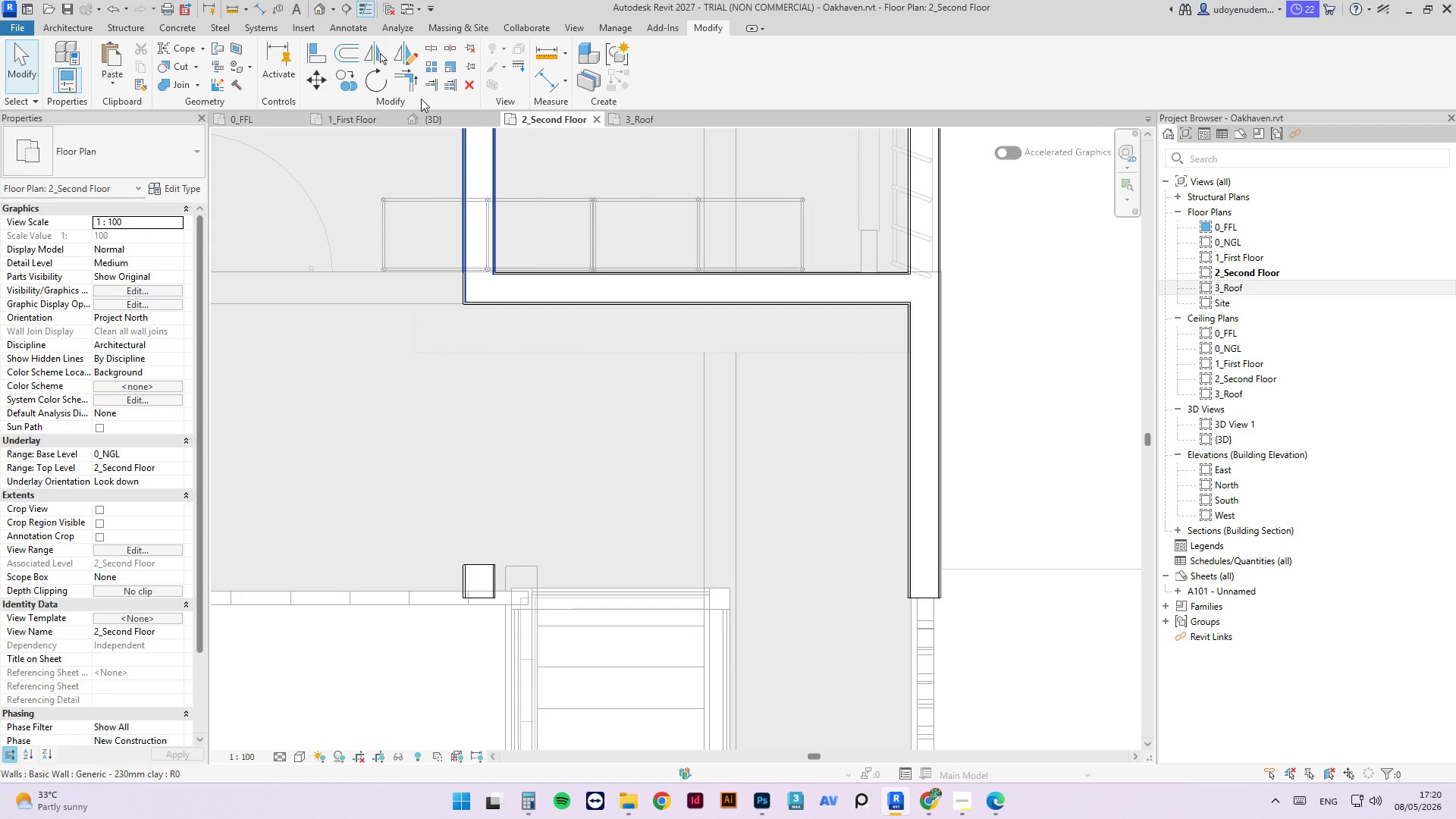 
left_click([438, 118])
 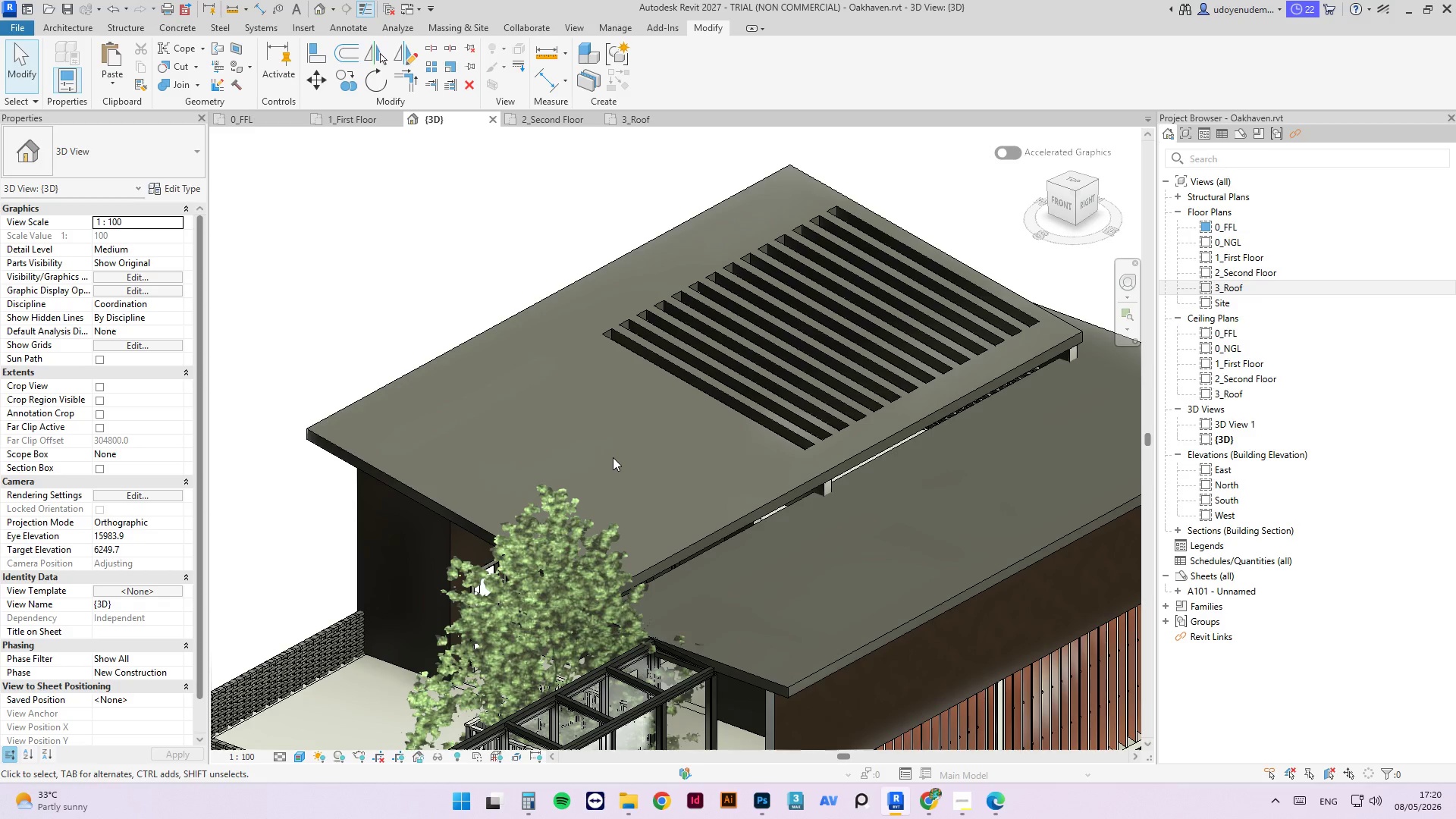 
scroll: coordinate [497, 239], scroll_direction: down, amount: 4.0
 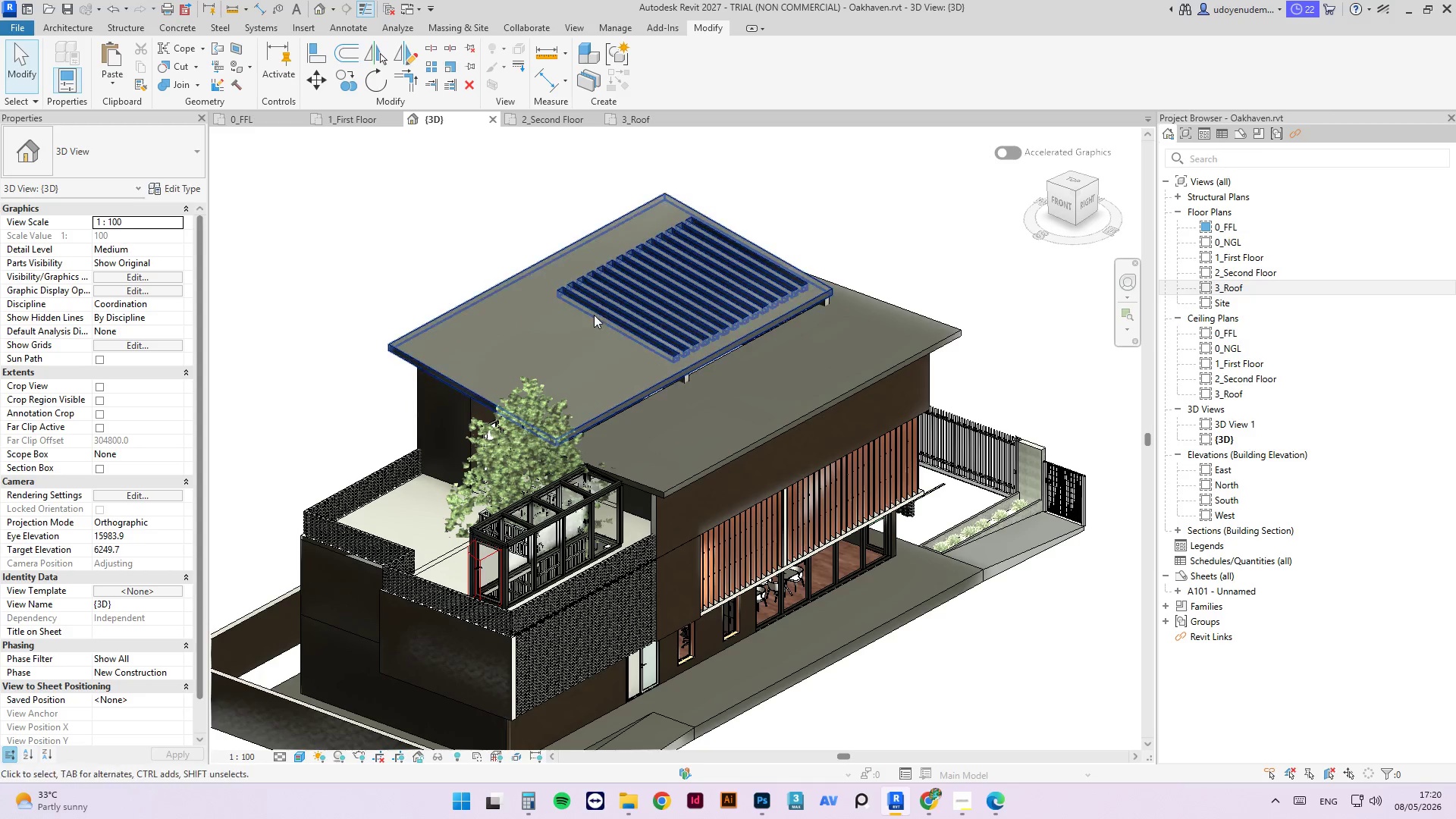 
hold_key(key=ShiftLeft, duration=2.36)
 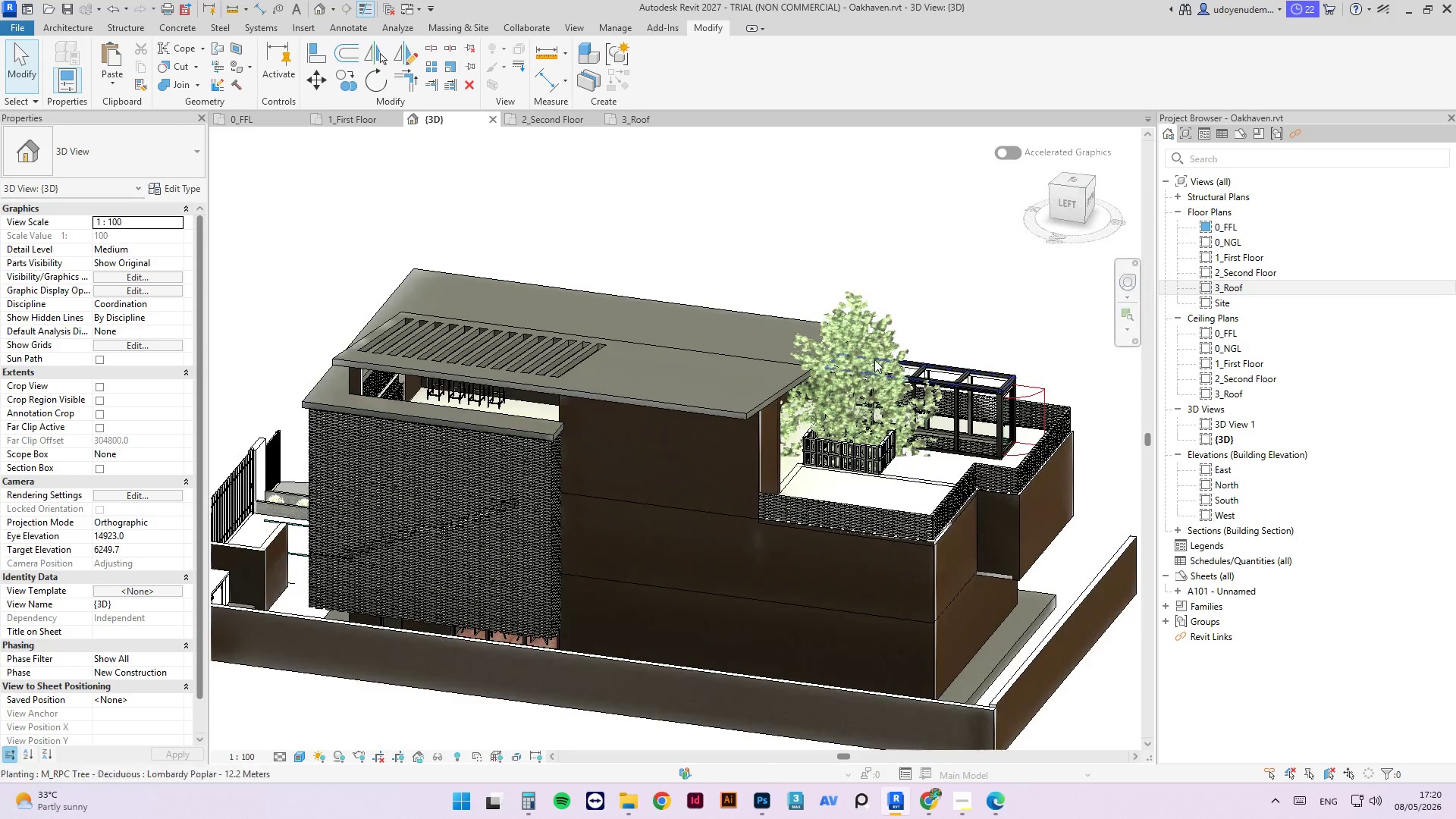 
scroll: coordinate [839, 491], scroll_direction: up, amount: 6.0
 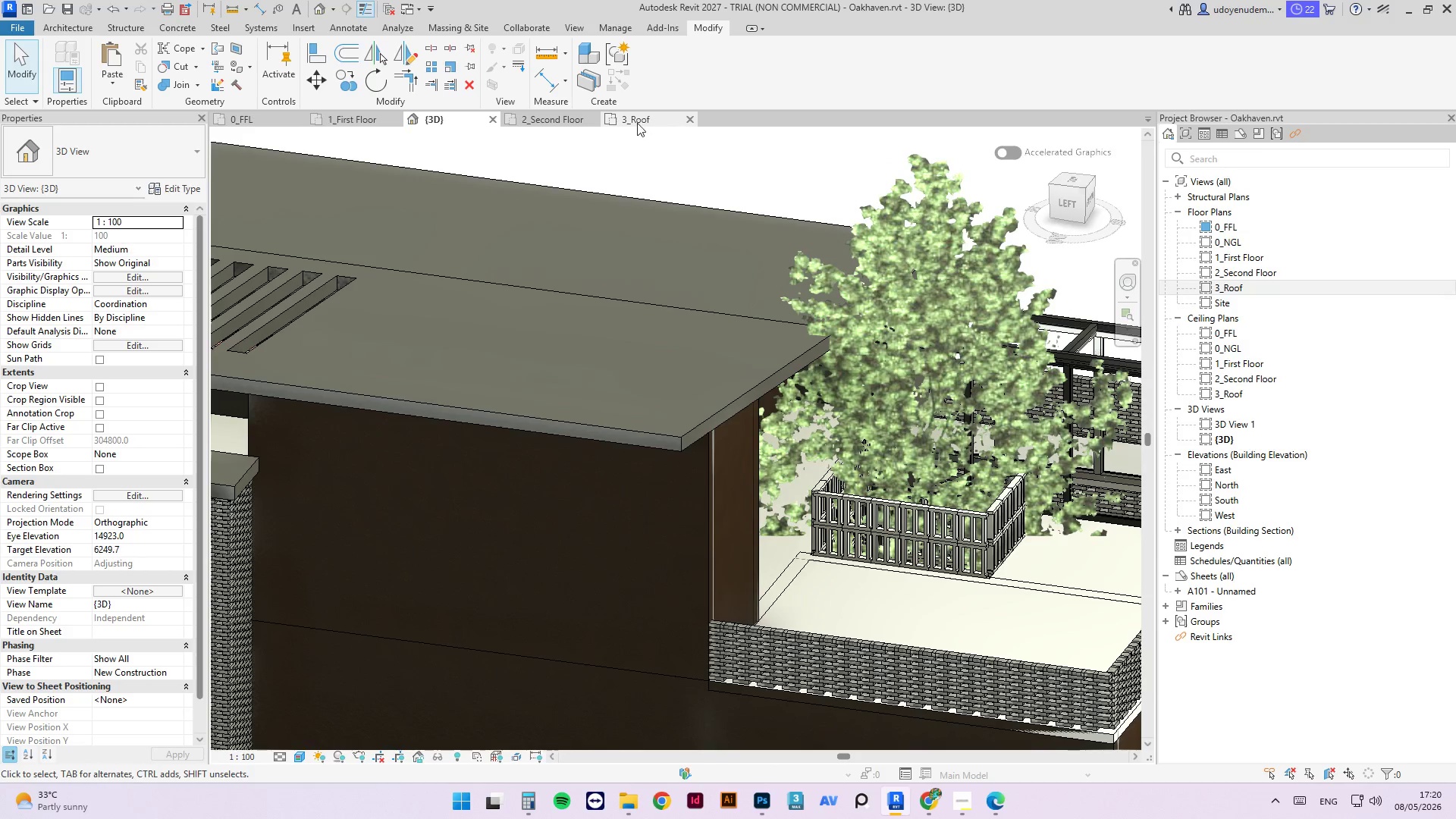 
left_click([567, 124])
 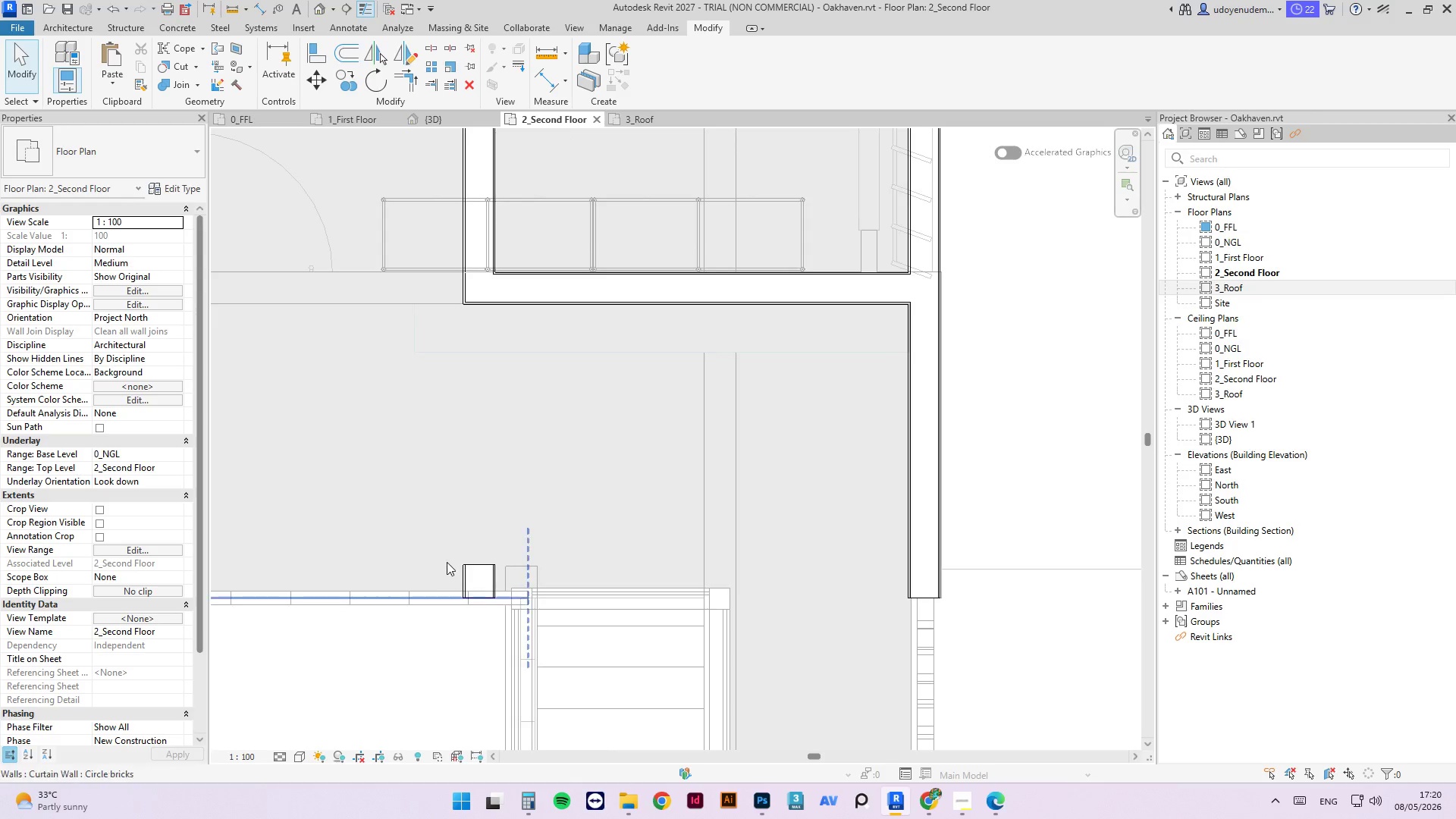 
left_click([468, 565])
 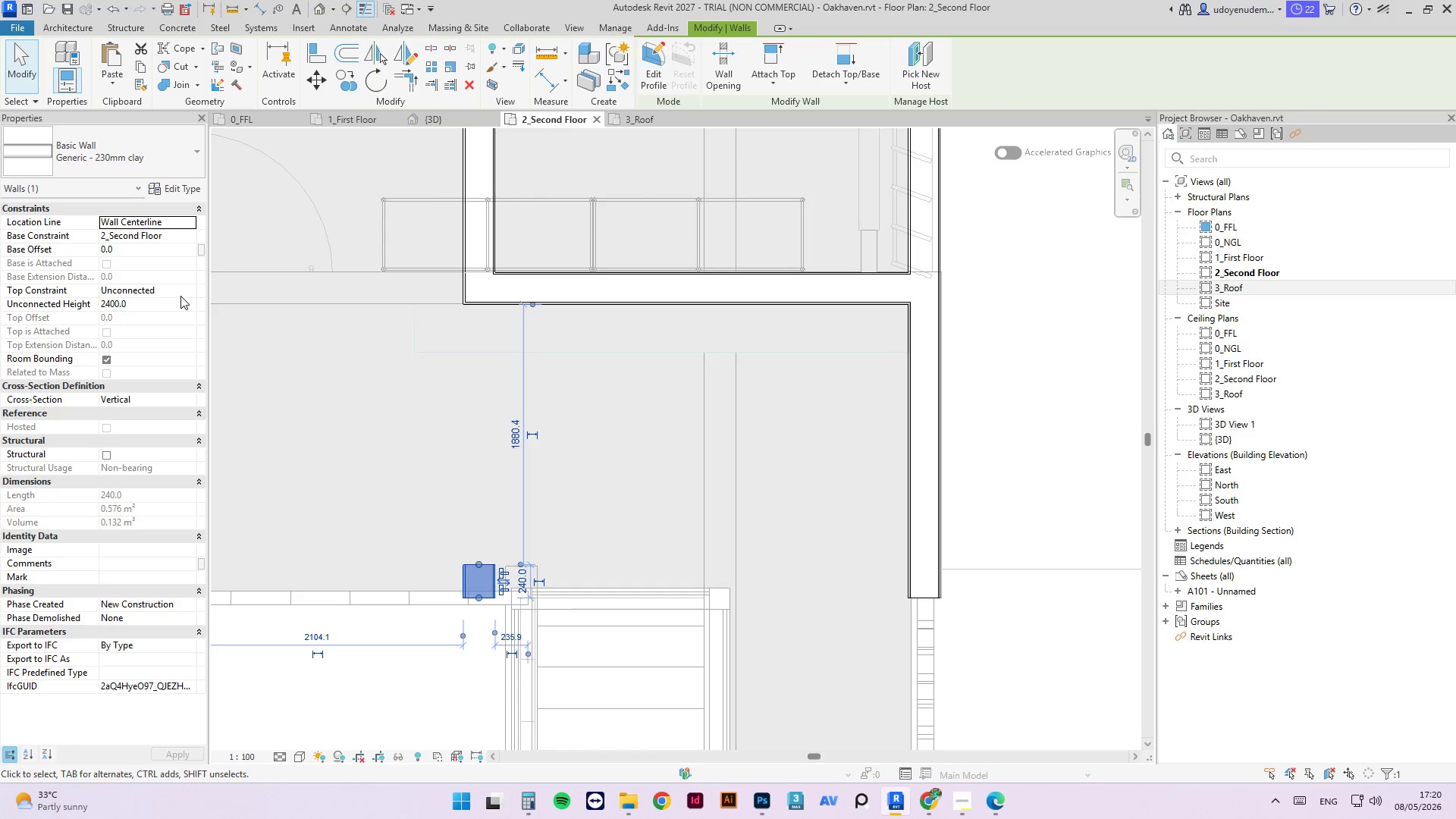 
left_click([191, 293])
 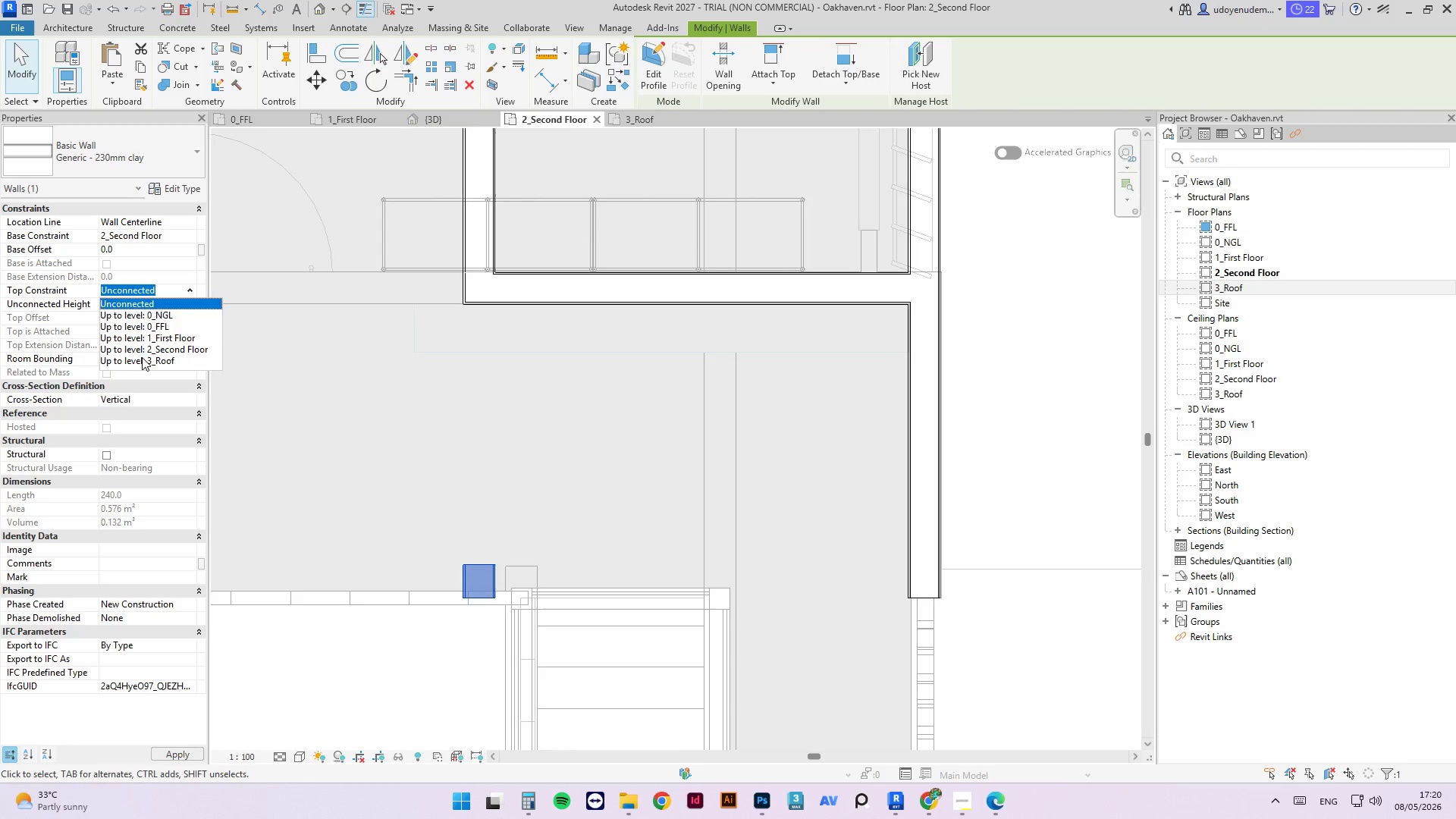 
left_click([144, 359])
 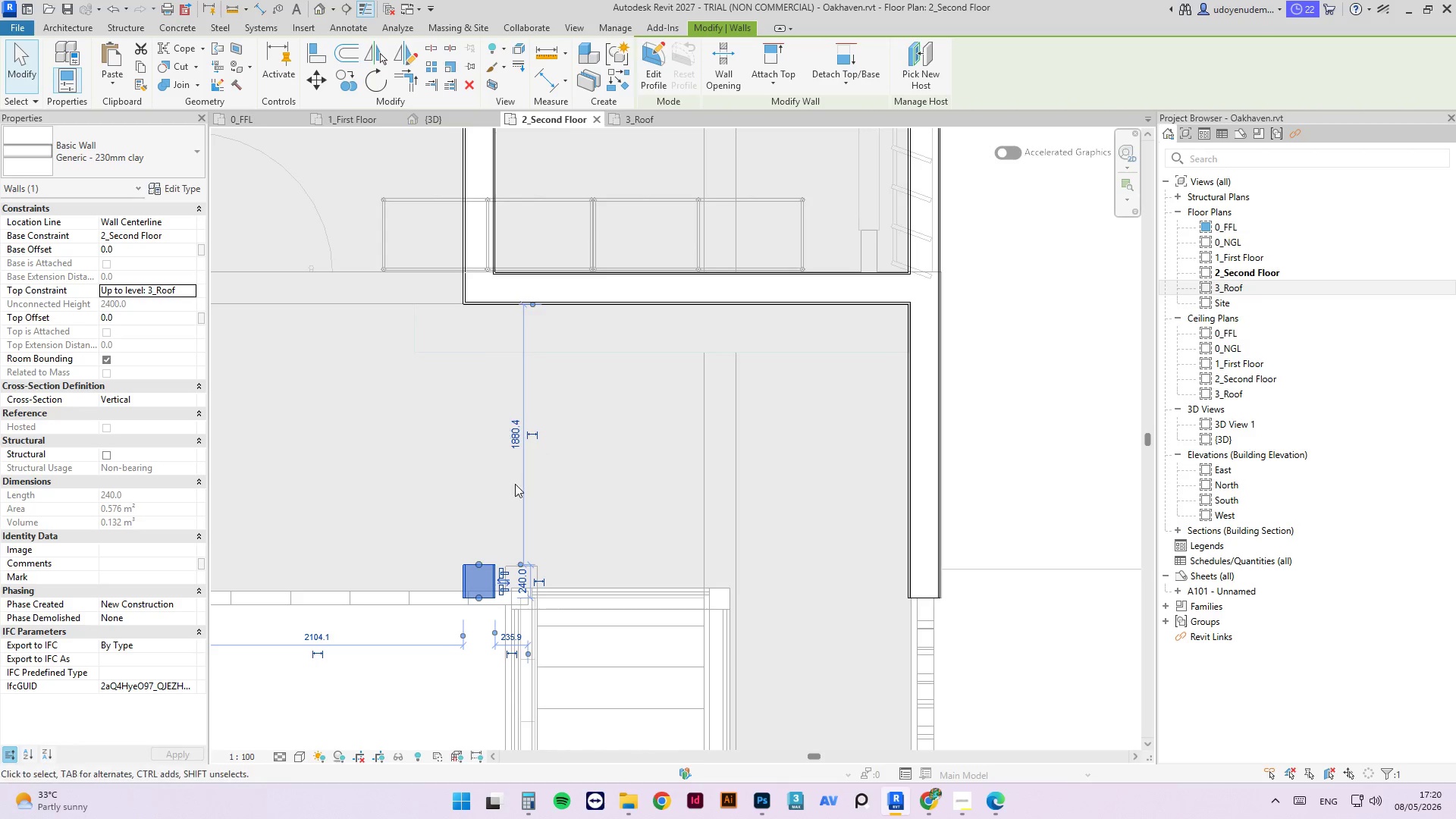 
scroll: coordinate [327, 538], scroll_direction: down, amount: 4.0
 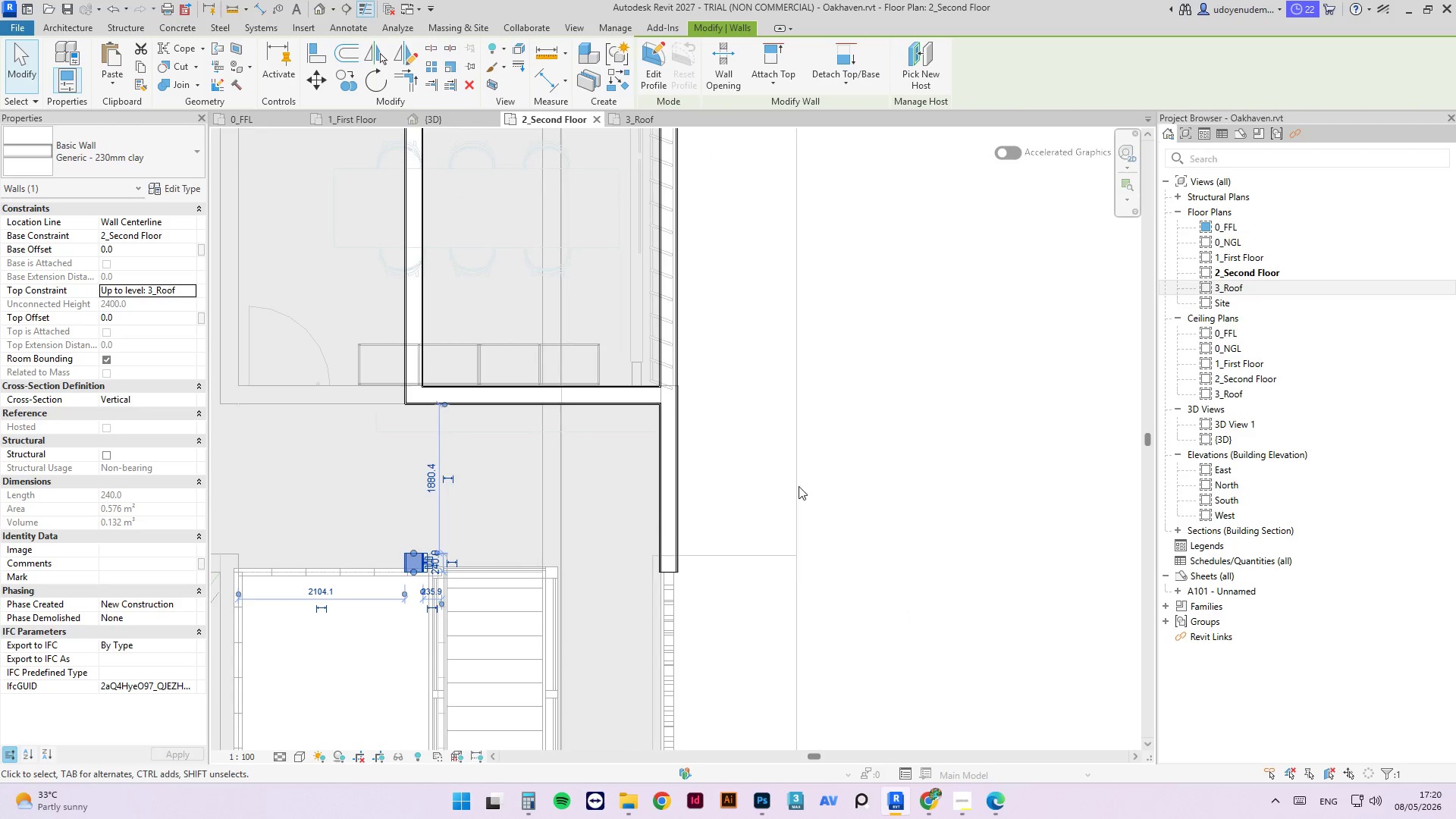 
left_click([854, 476])
 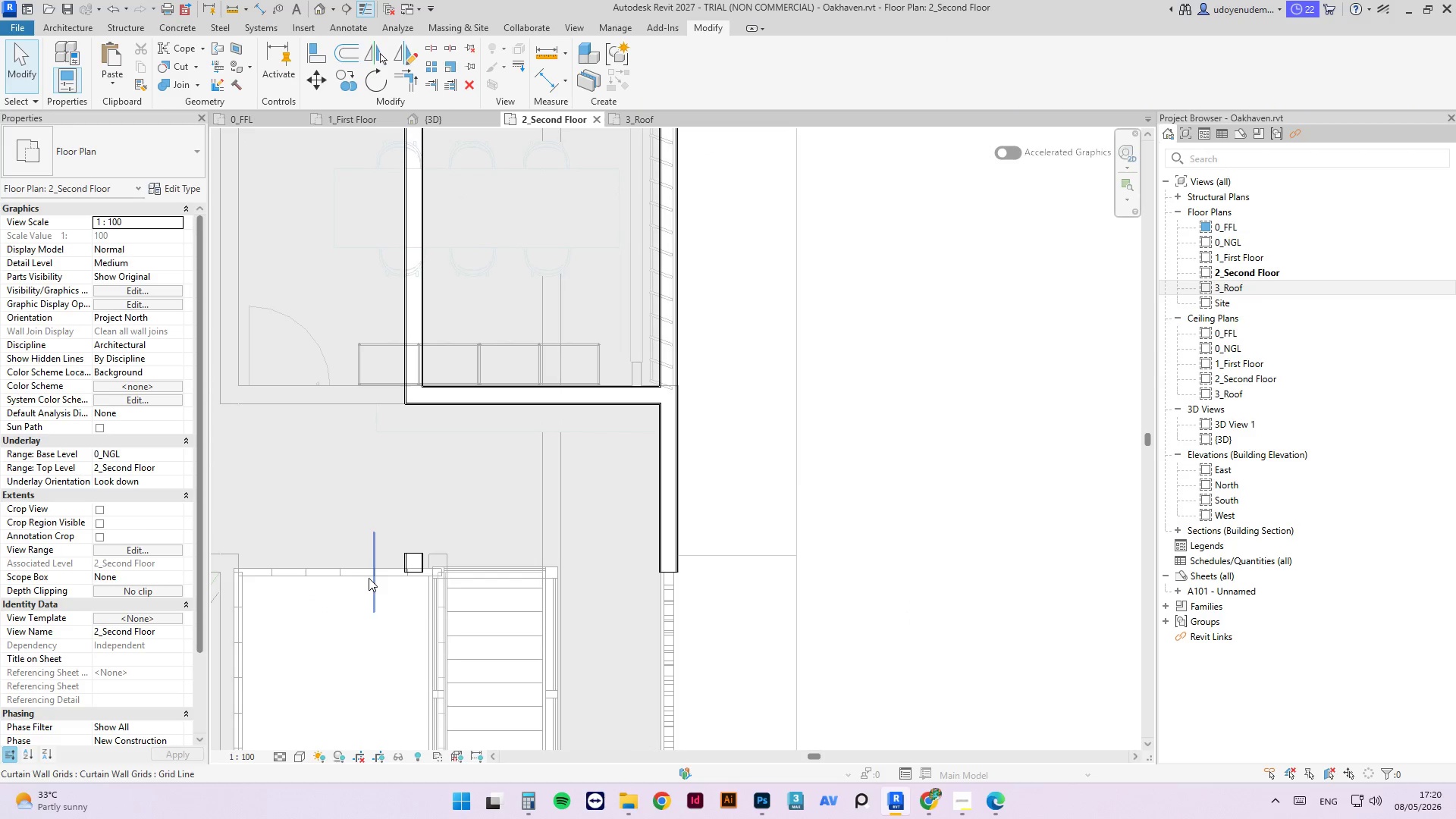 
left_click([431, 563])
 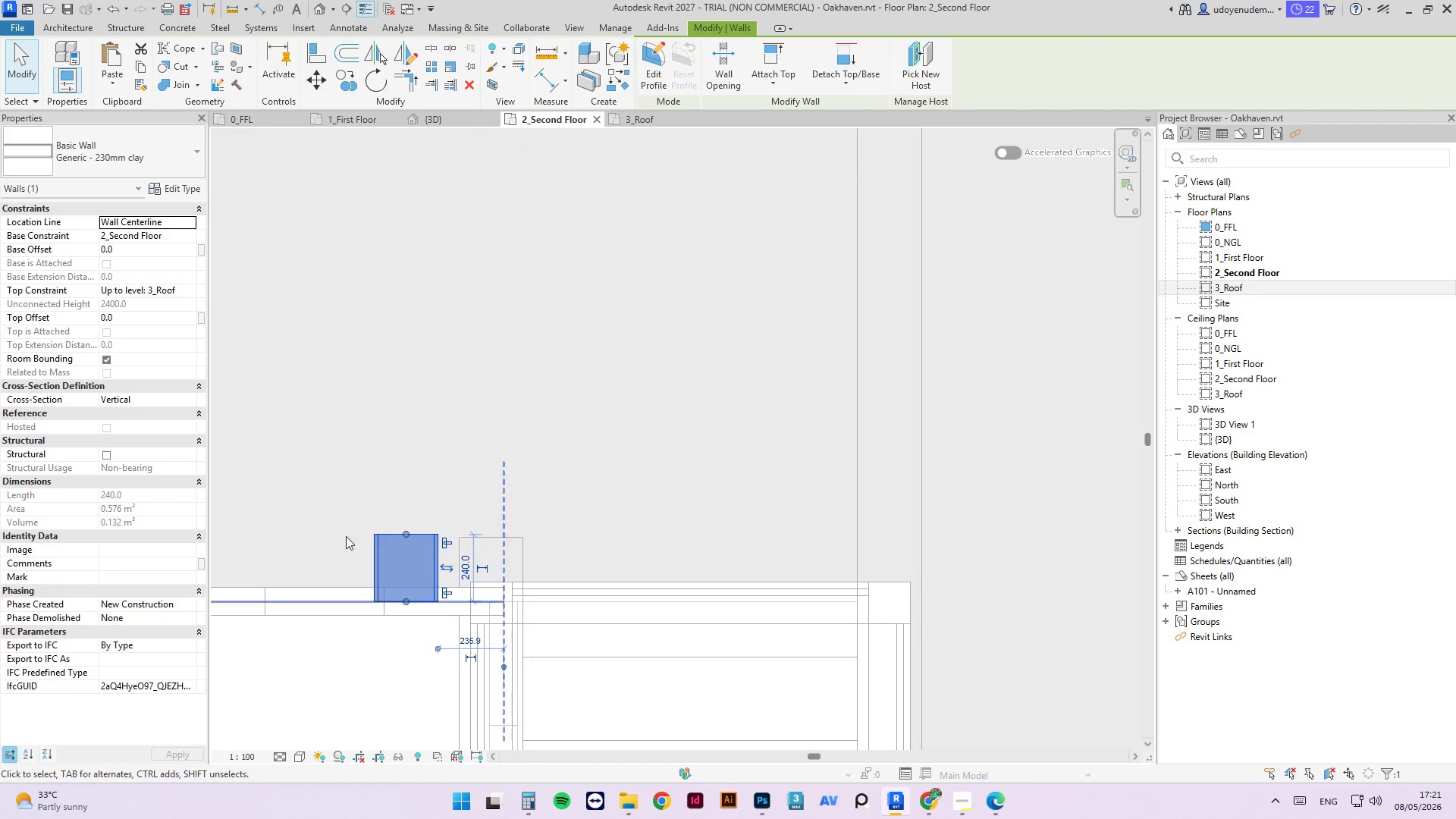 
scroll: coordinate [434, 577], scroll_direction: up, amount: 14.0
 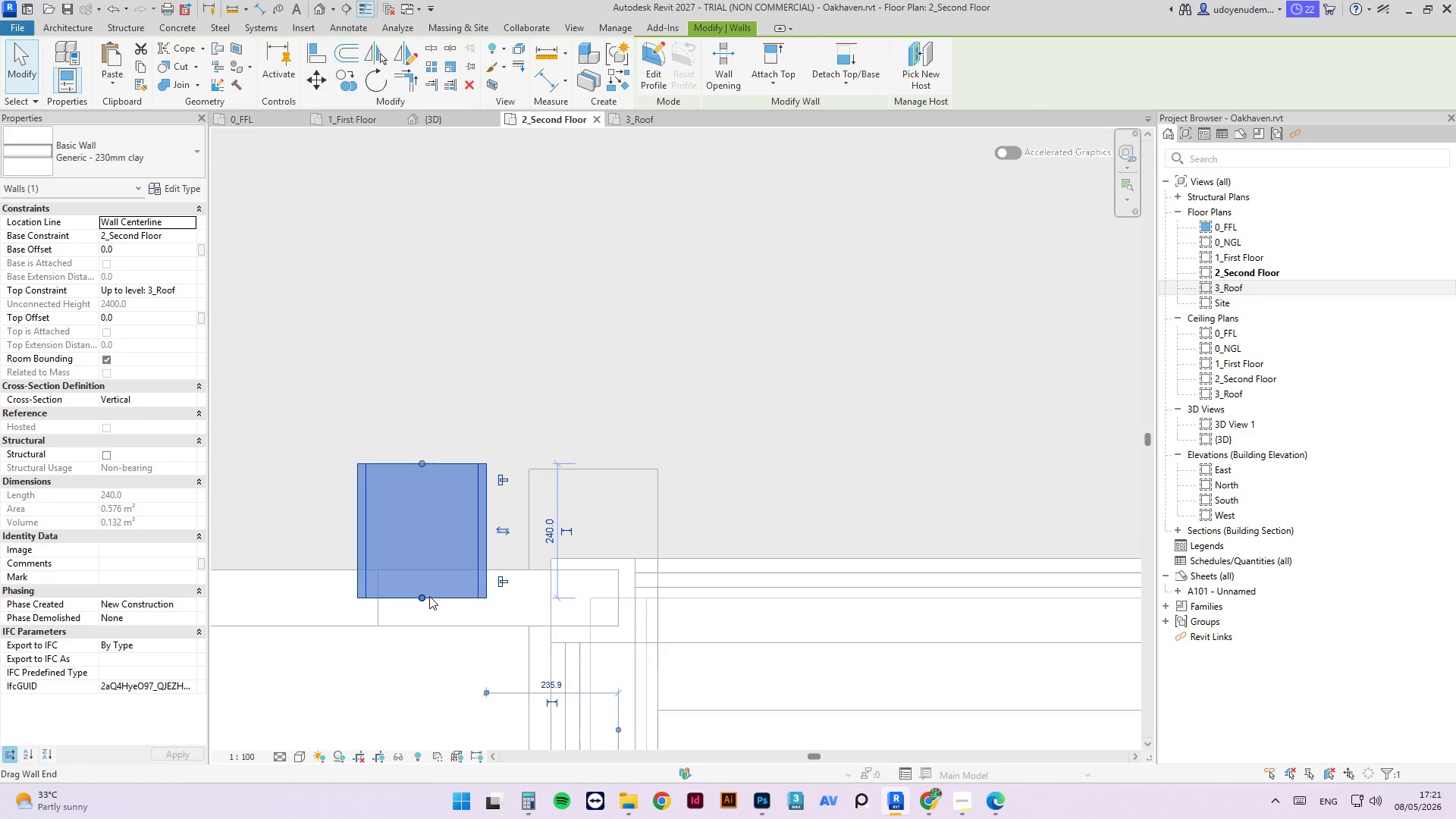 
left_click_drag(start_coordinate=[427, 596], to_coordinate=[419, 570])
 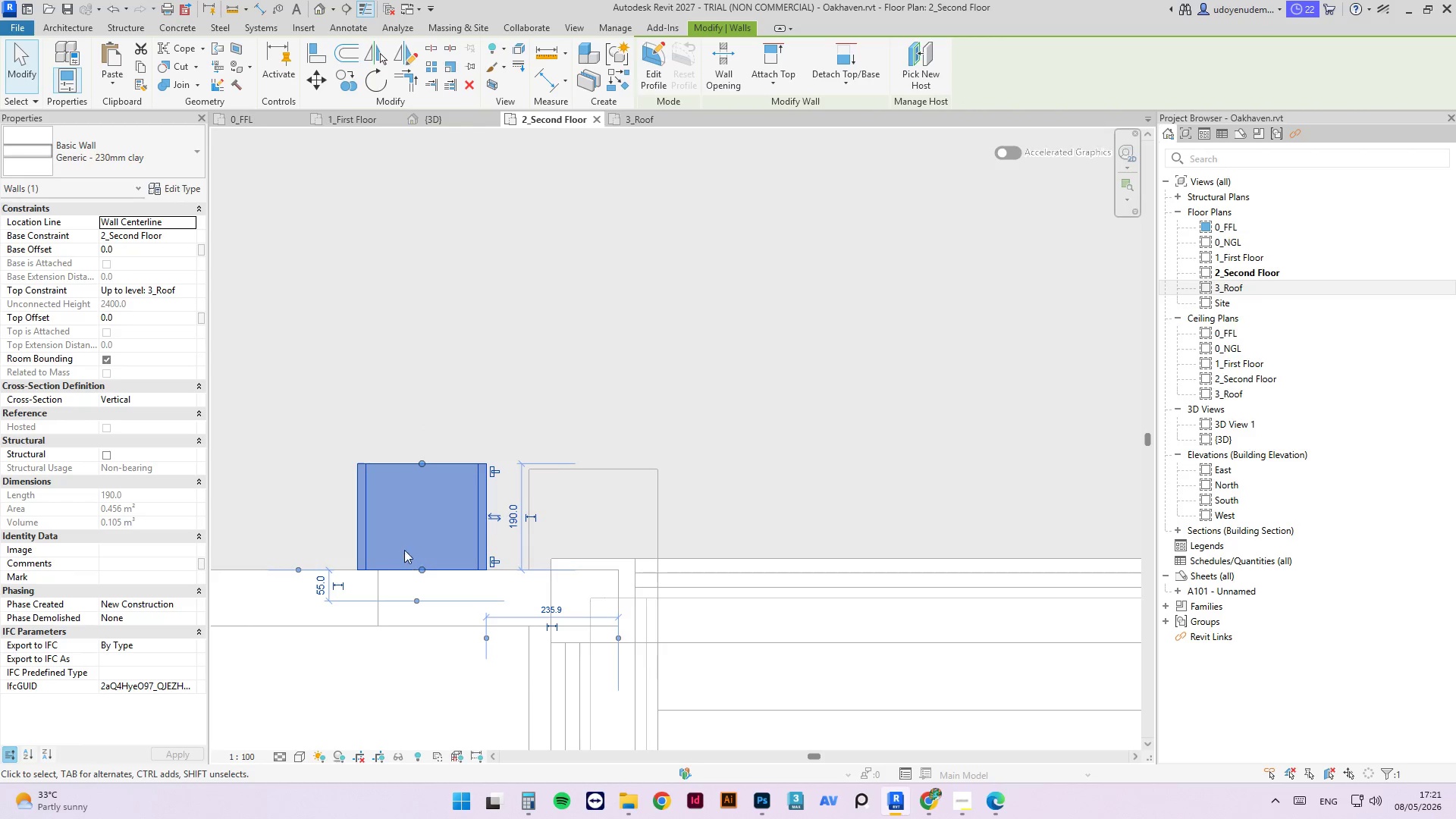 
scroll: coordinate [400, 533], scroll_direction: down, amount: 12.0
 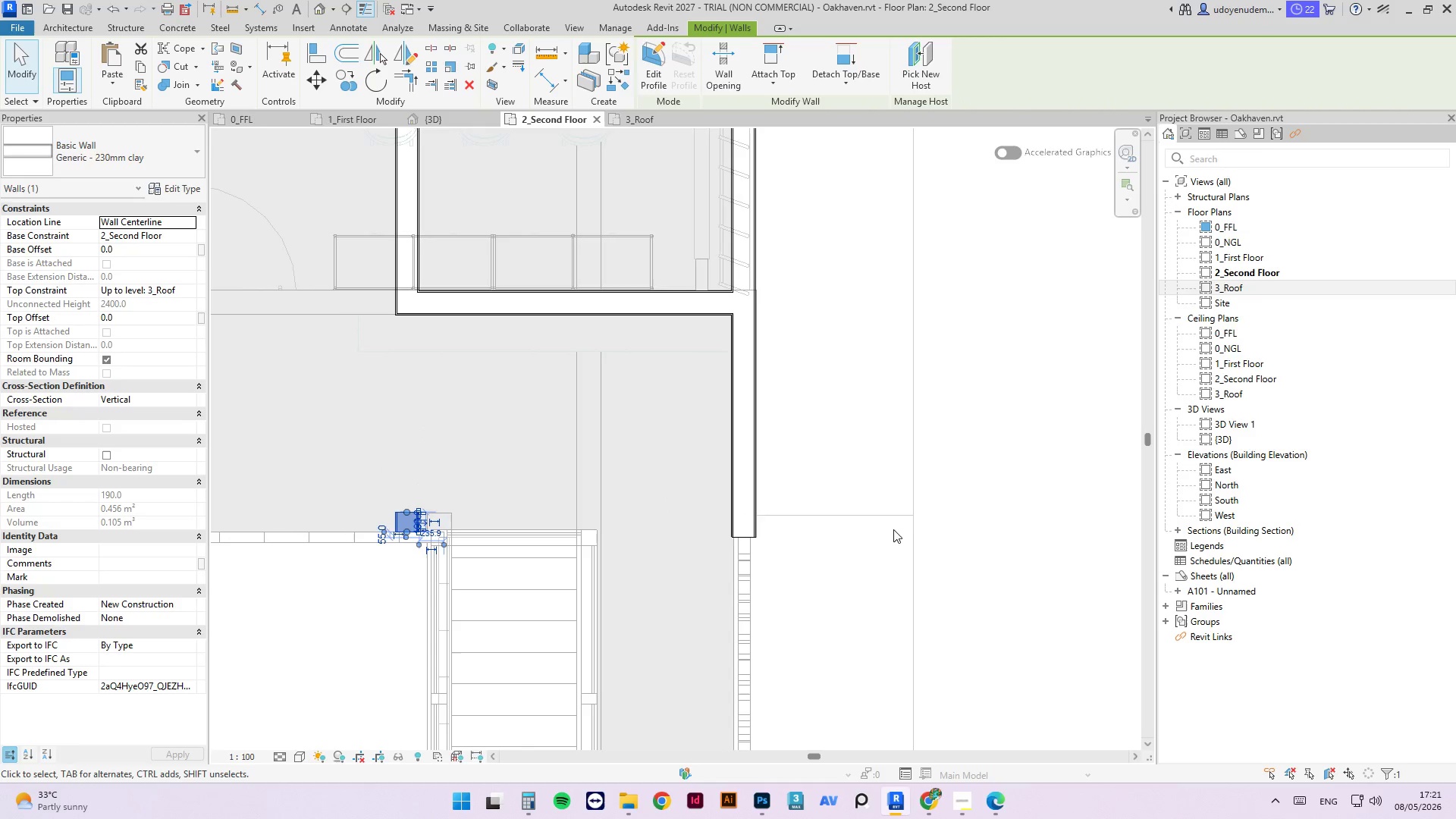 
left_click([985, 463])
 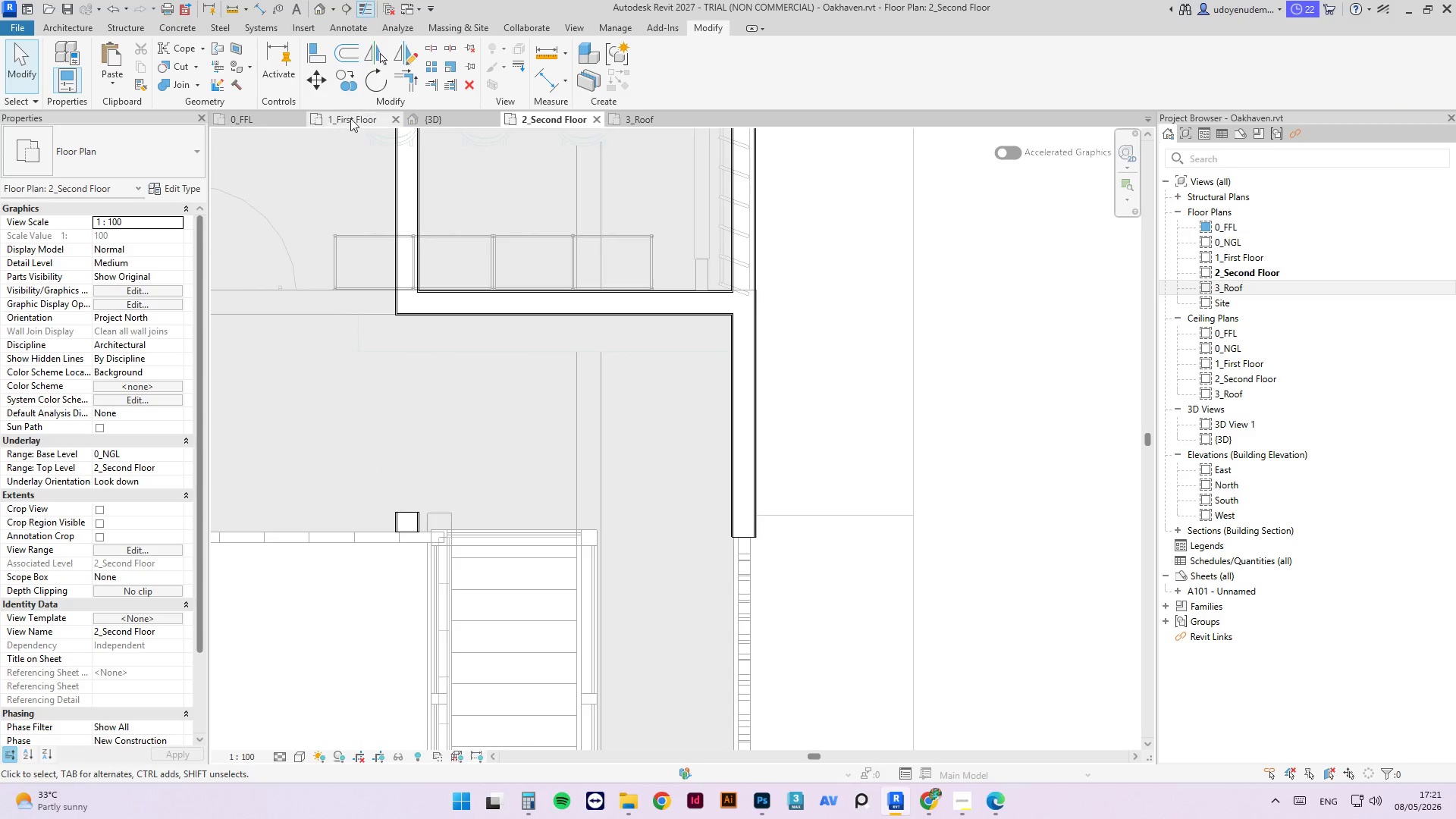 
left_click([444, 117])
 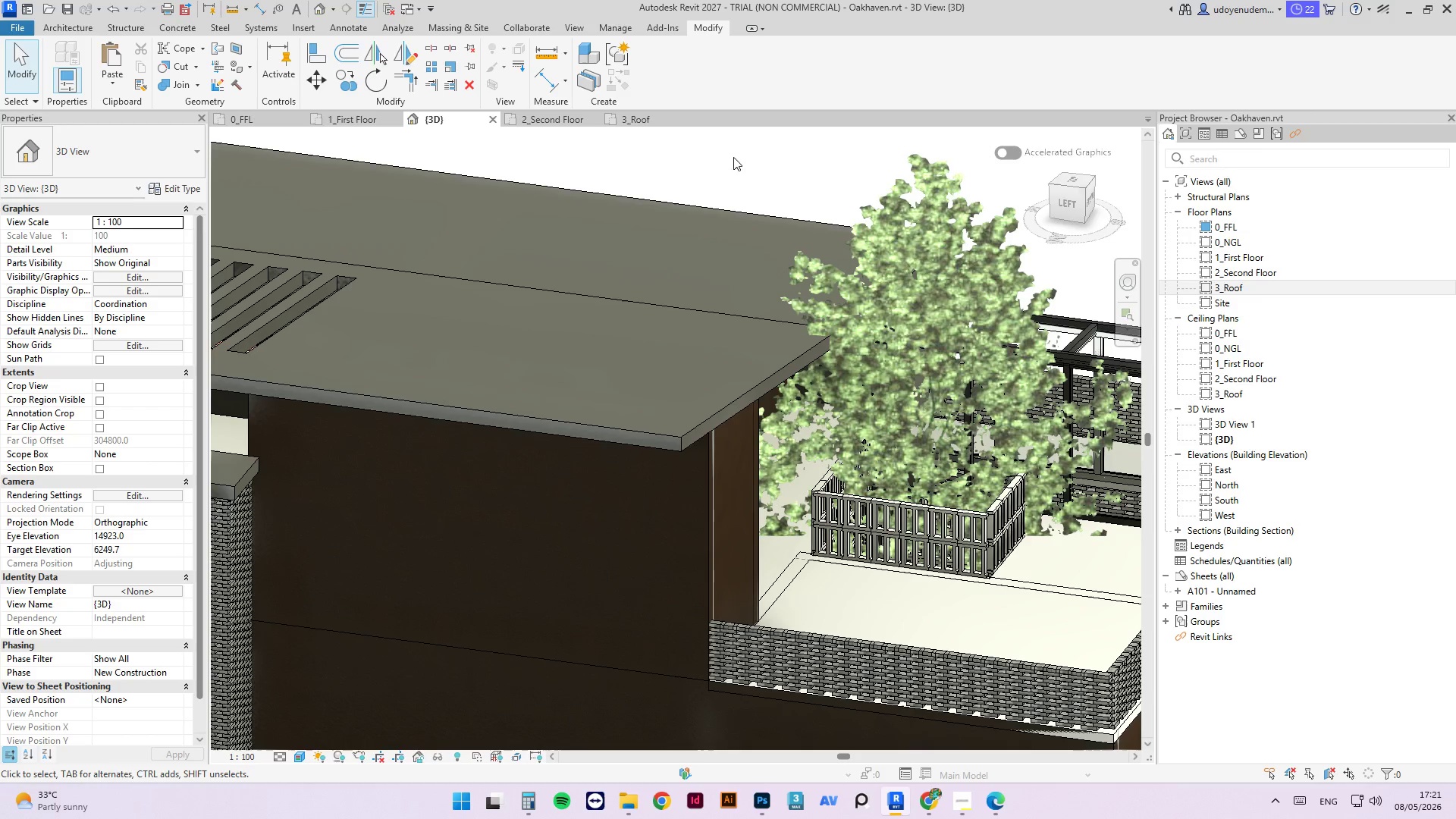 
hold_key(key=ShiftLeft, duration=2.53)
 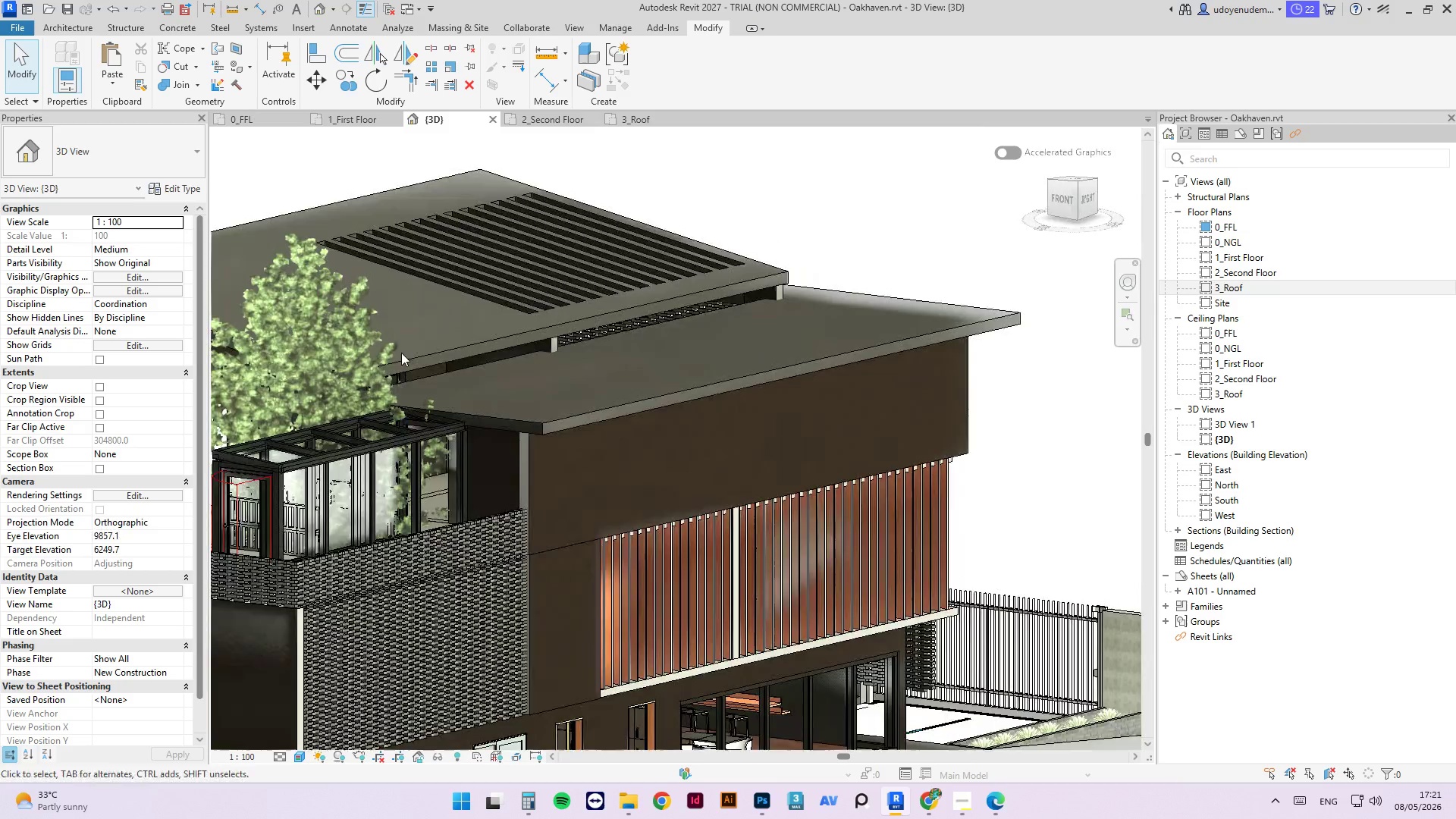 
scroll: coordinate [589, 392], scroll_direction: down, amount: 2.0
 